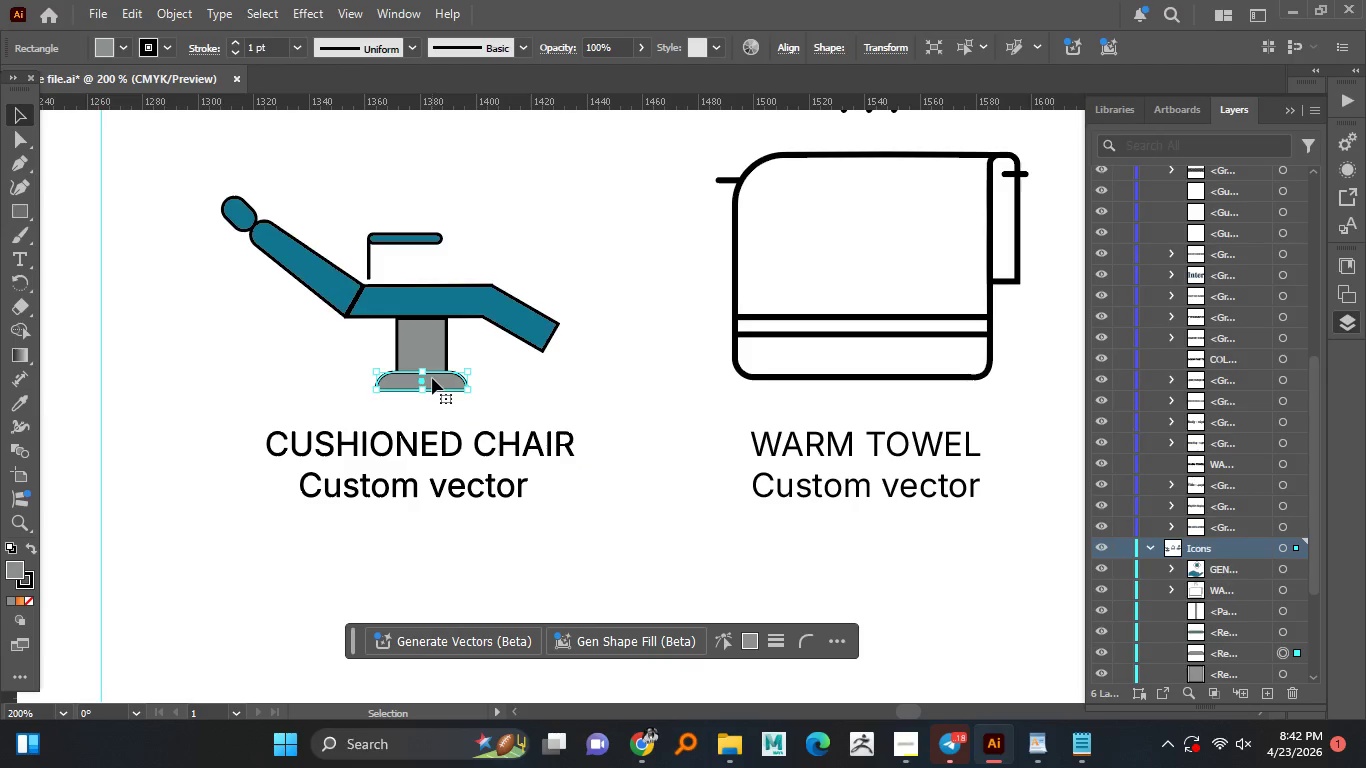 
left_click([438, 389])
 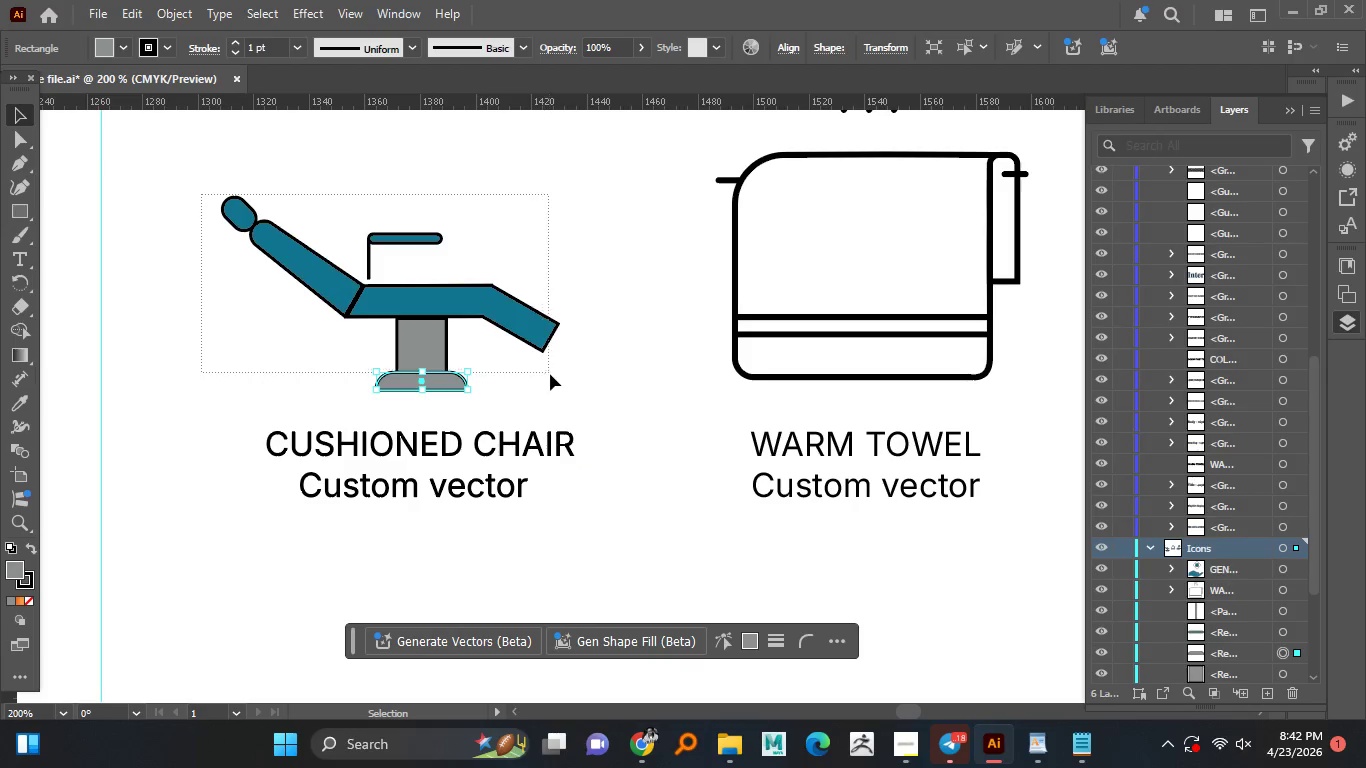 
left_click_drag(start_coordinate=[203, 195], to_coordinate=[552, 391])
 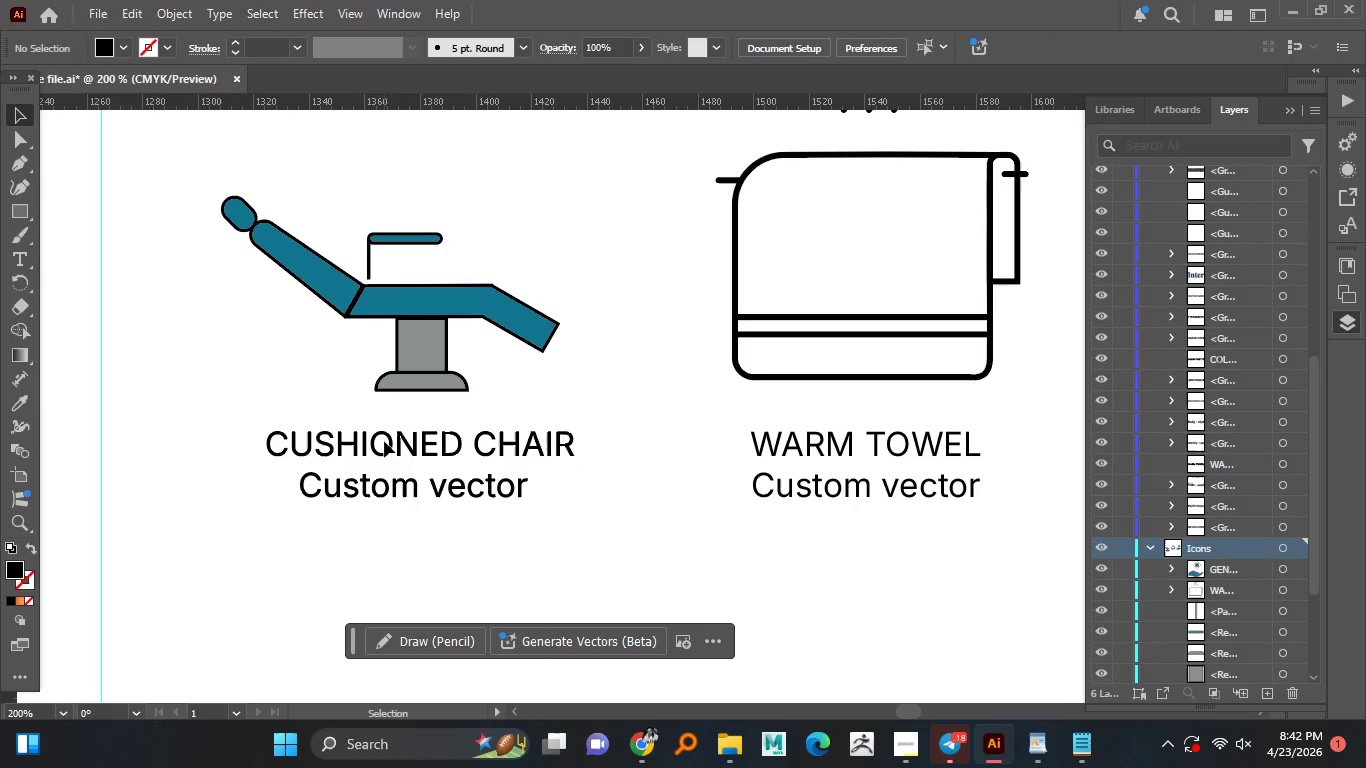 
left_click_drag(start_coordinate=[384, 441], to_coordinate=[442, 446])
 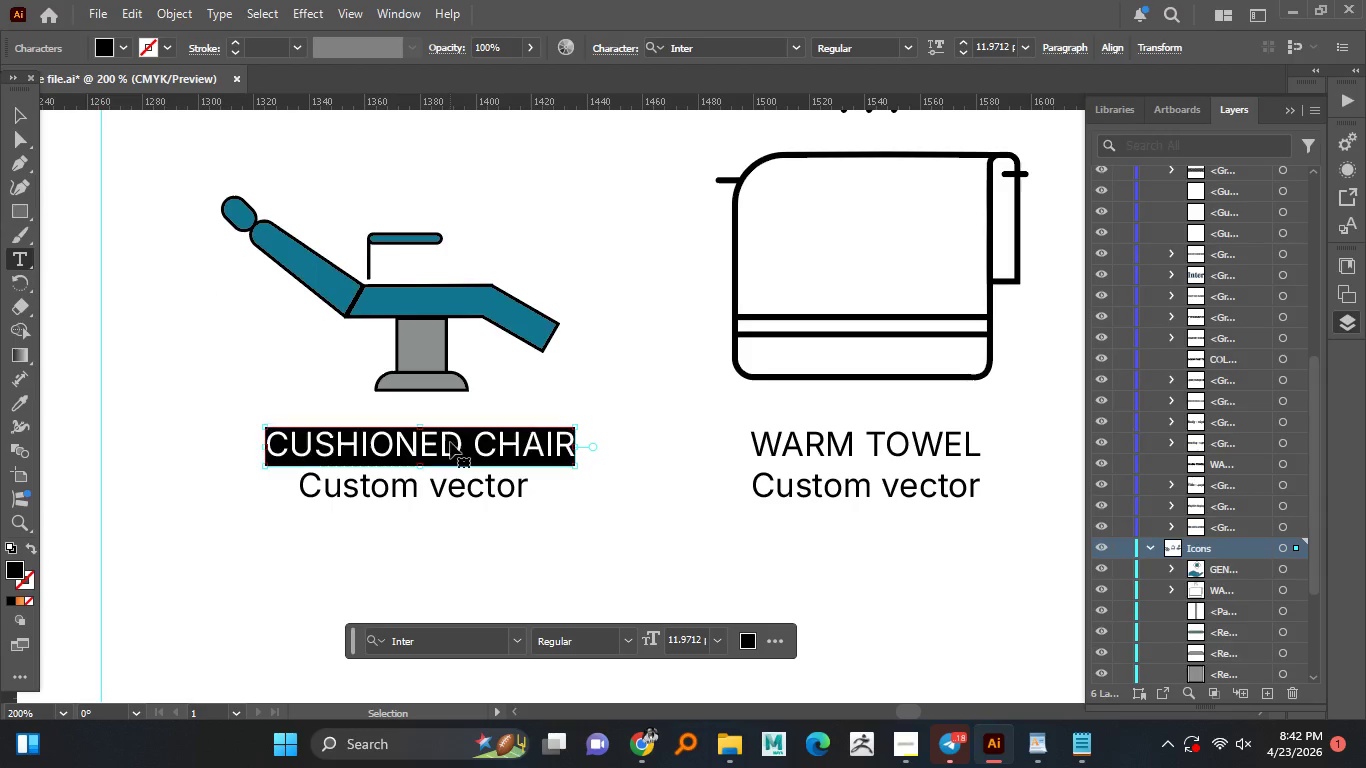 
key(Control+Z)
 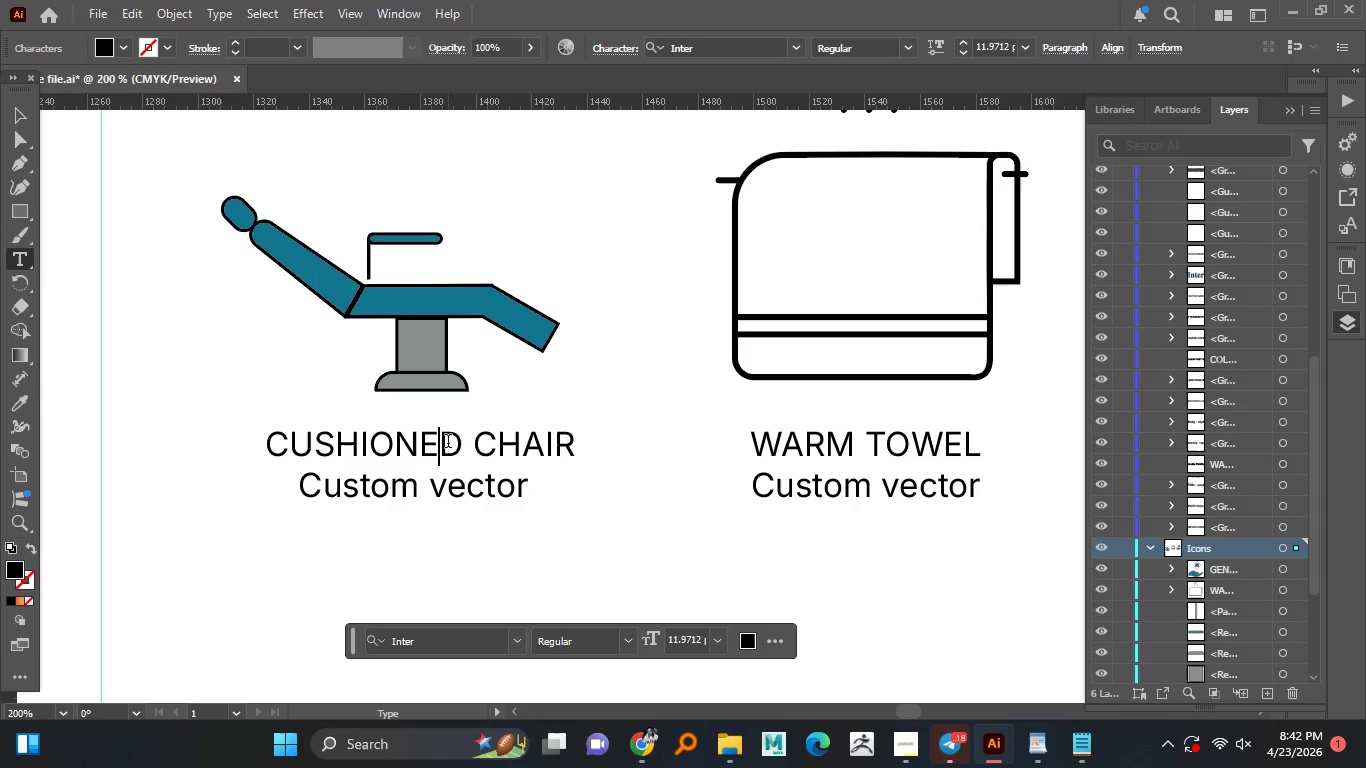 
double_click([442, 446])
 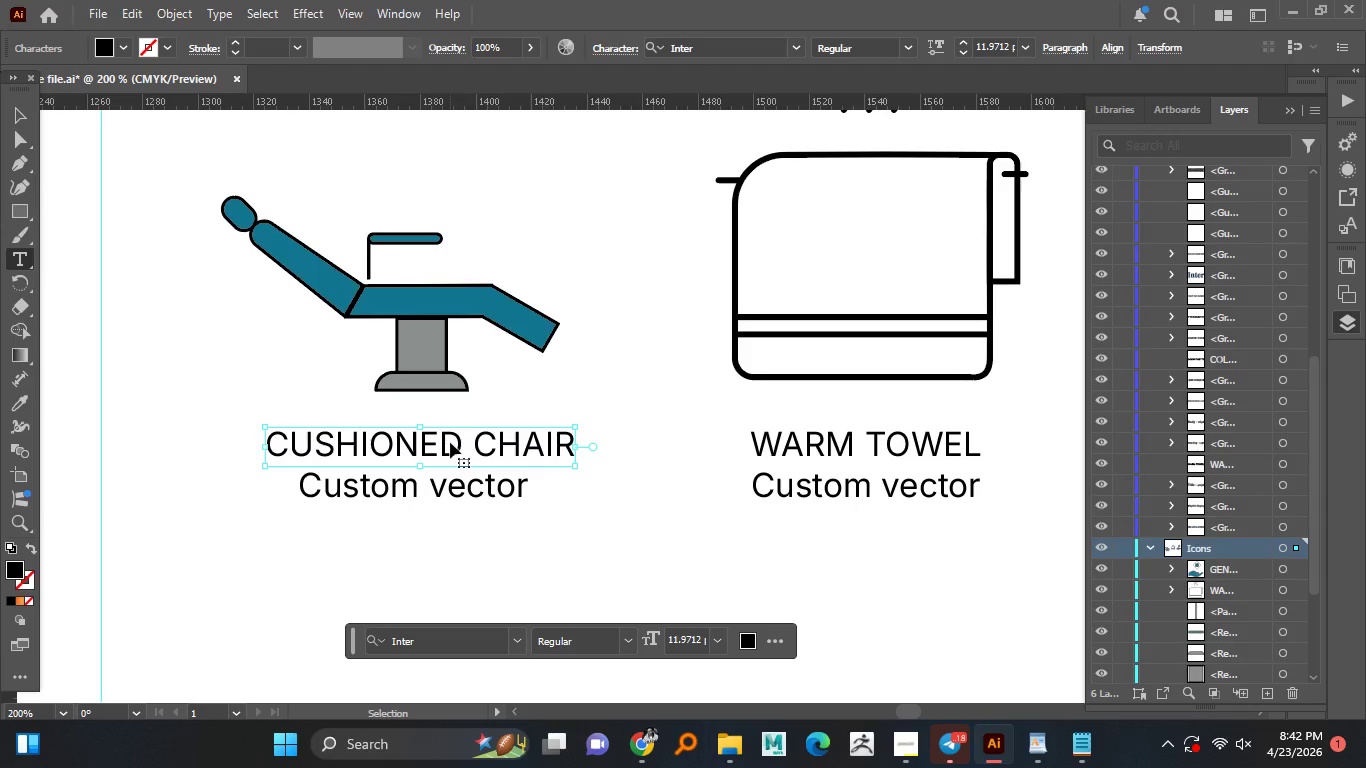 
left_click([448, 443])
 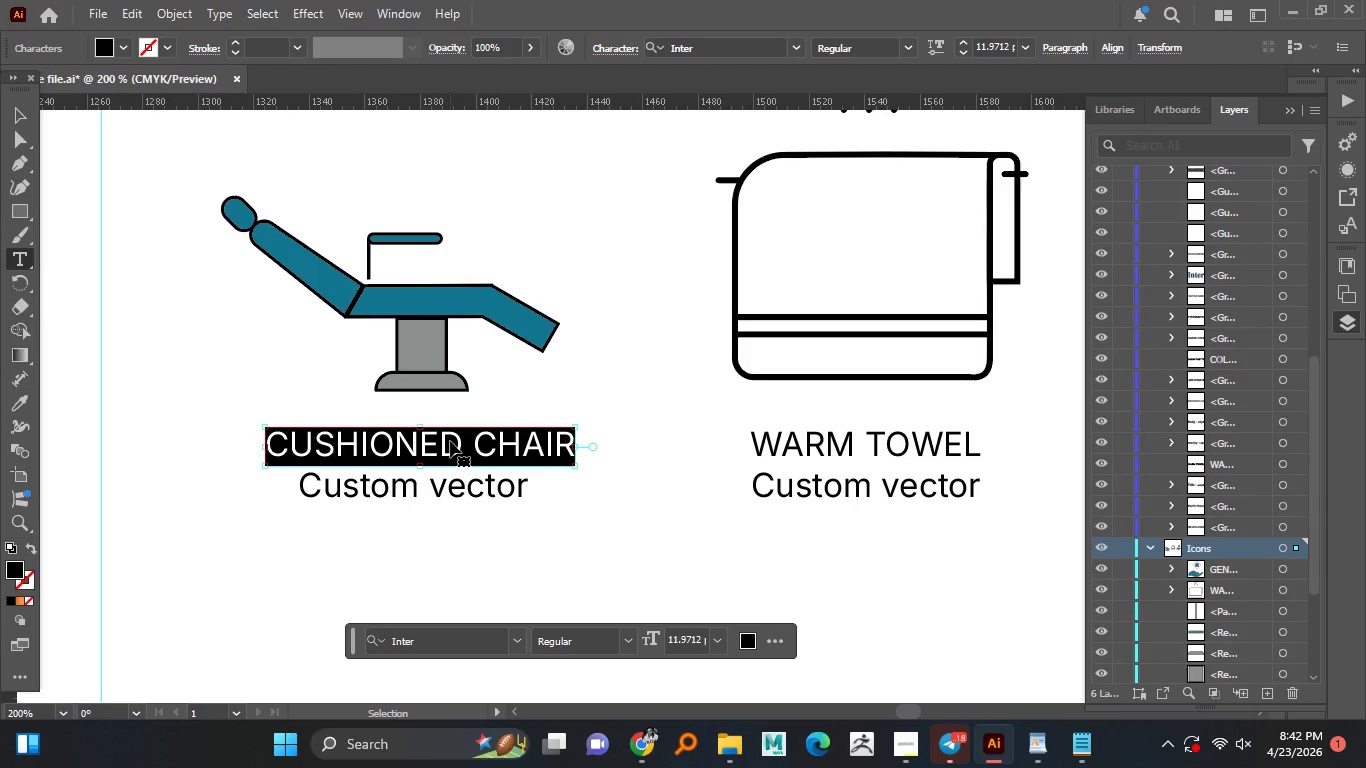 
key(Control+A)
 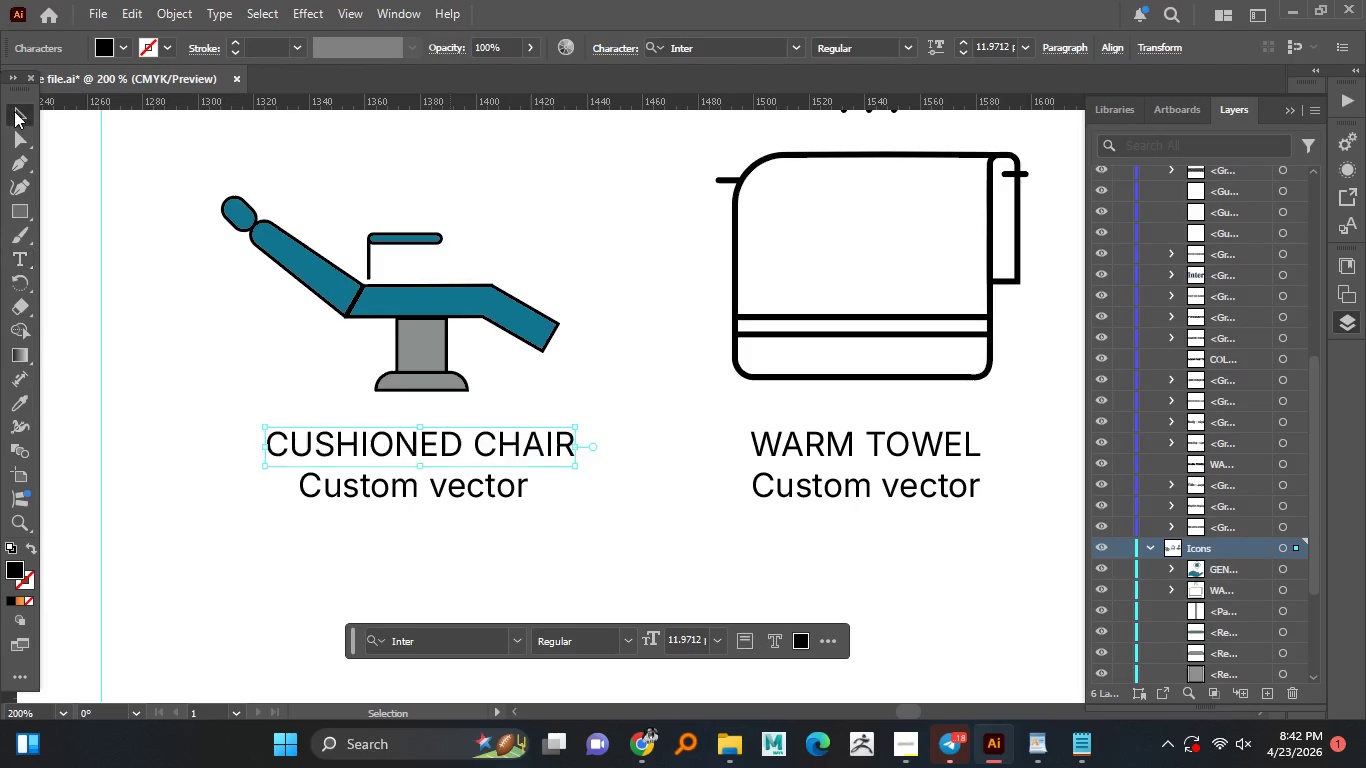 
key(Control+C)
 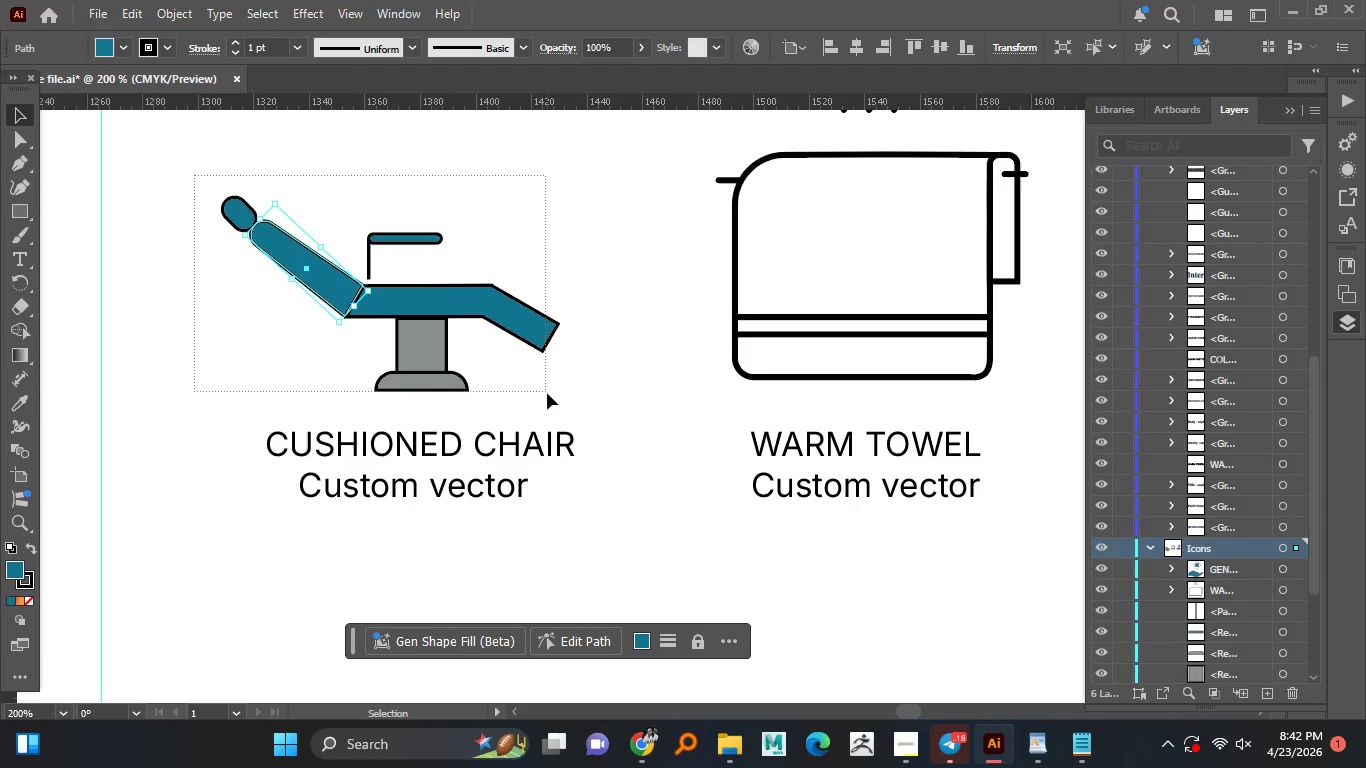 
left_click_drag(start_coordinate=[195, 176], to_coordinate=[547, 393])
 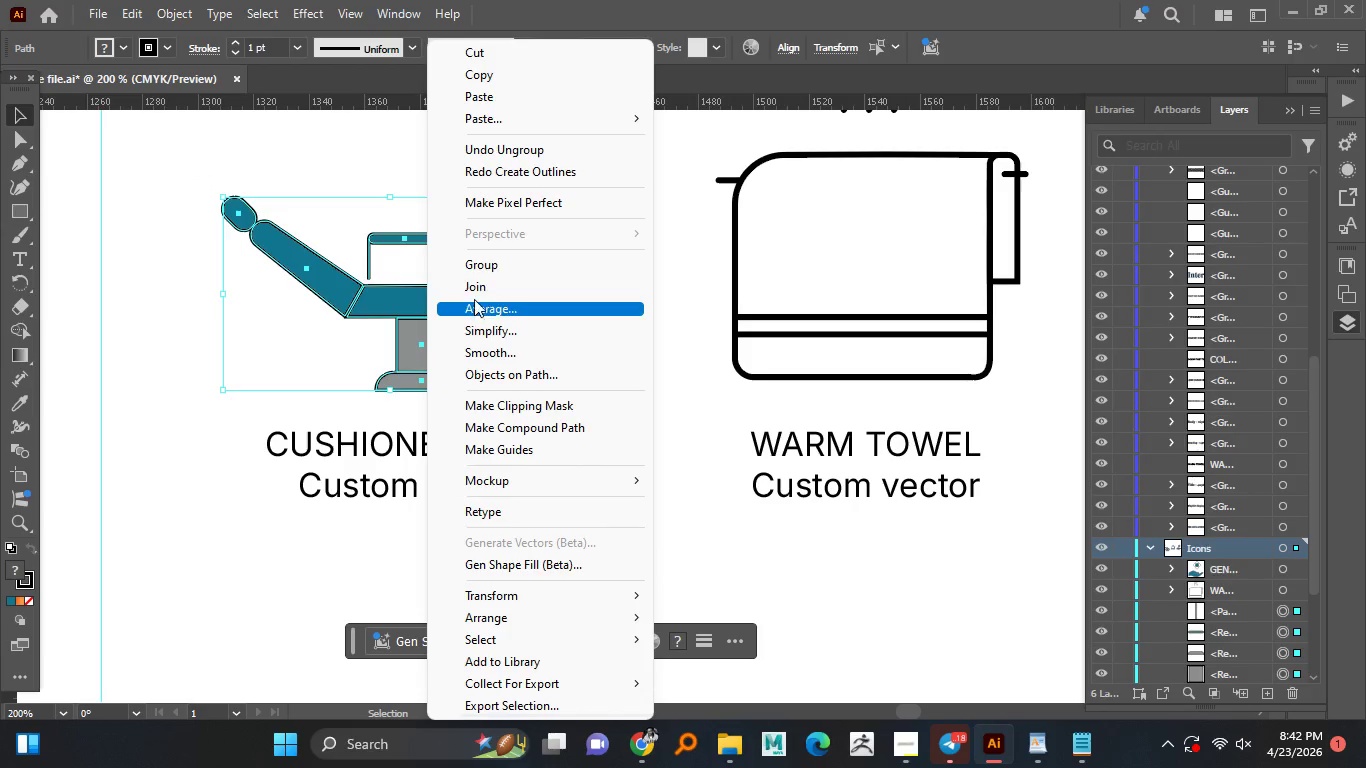 
right_click([427, 345])
 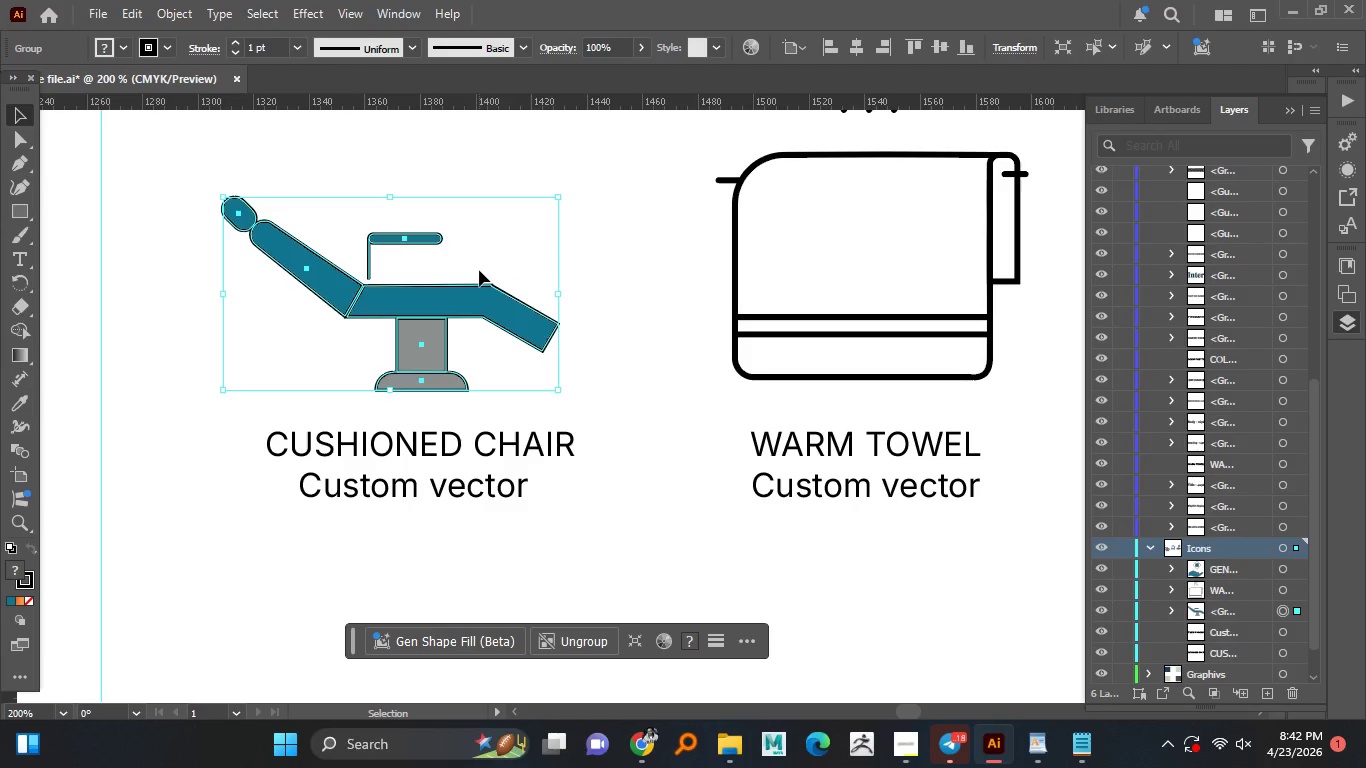 
left_click([479, 270])
 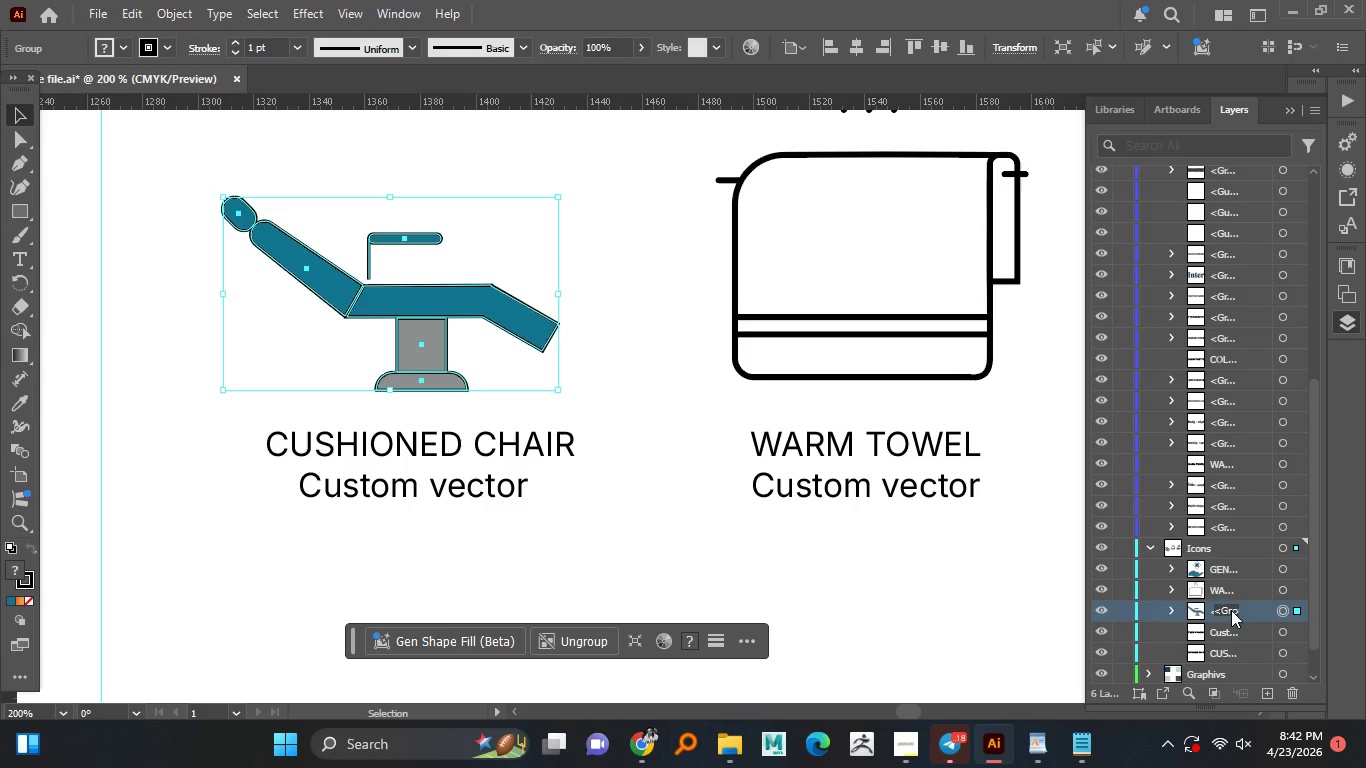 
double_click([1231, 610])
 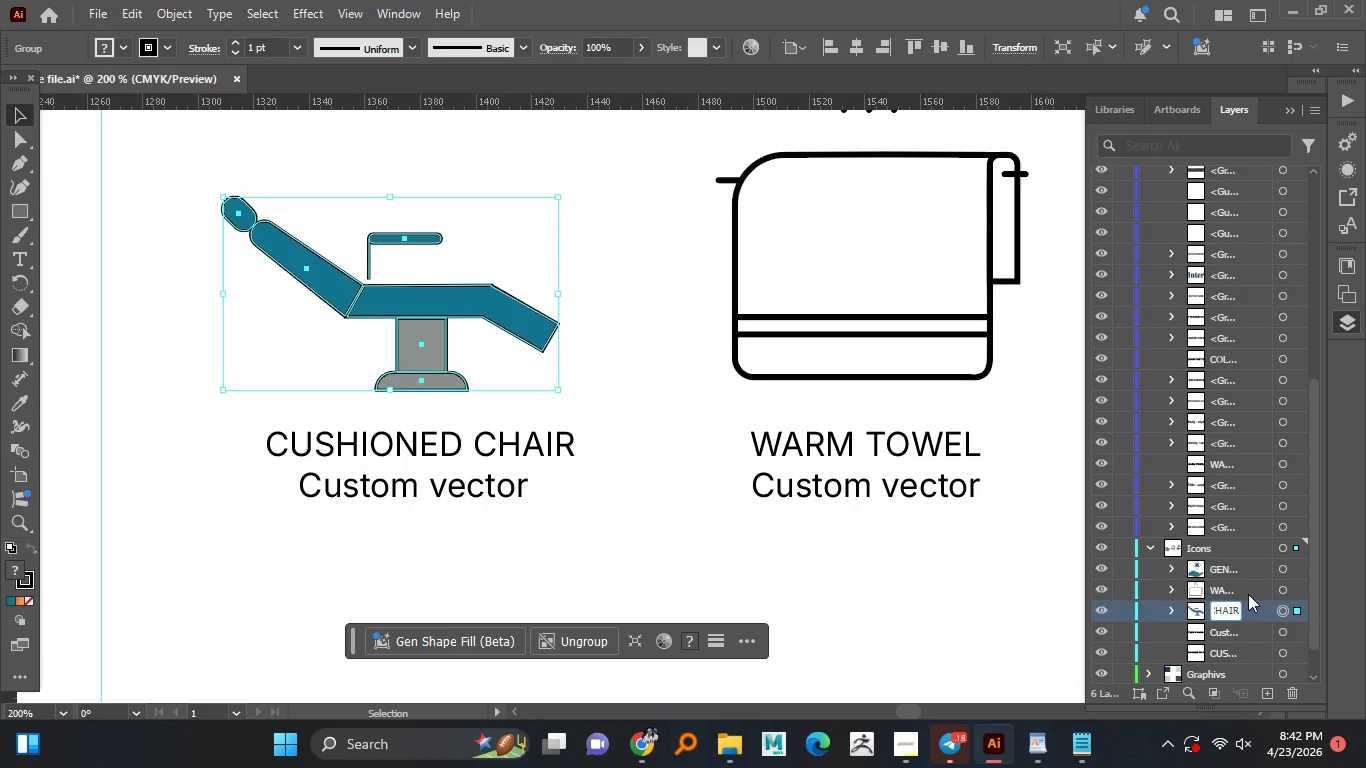 
key(Control+V)
 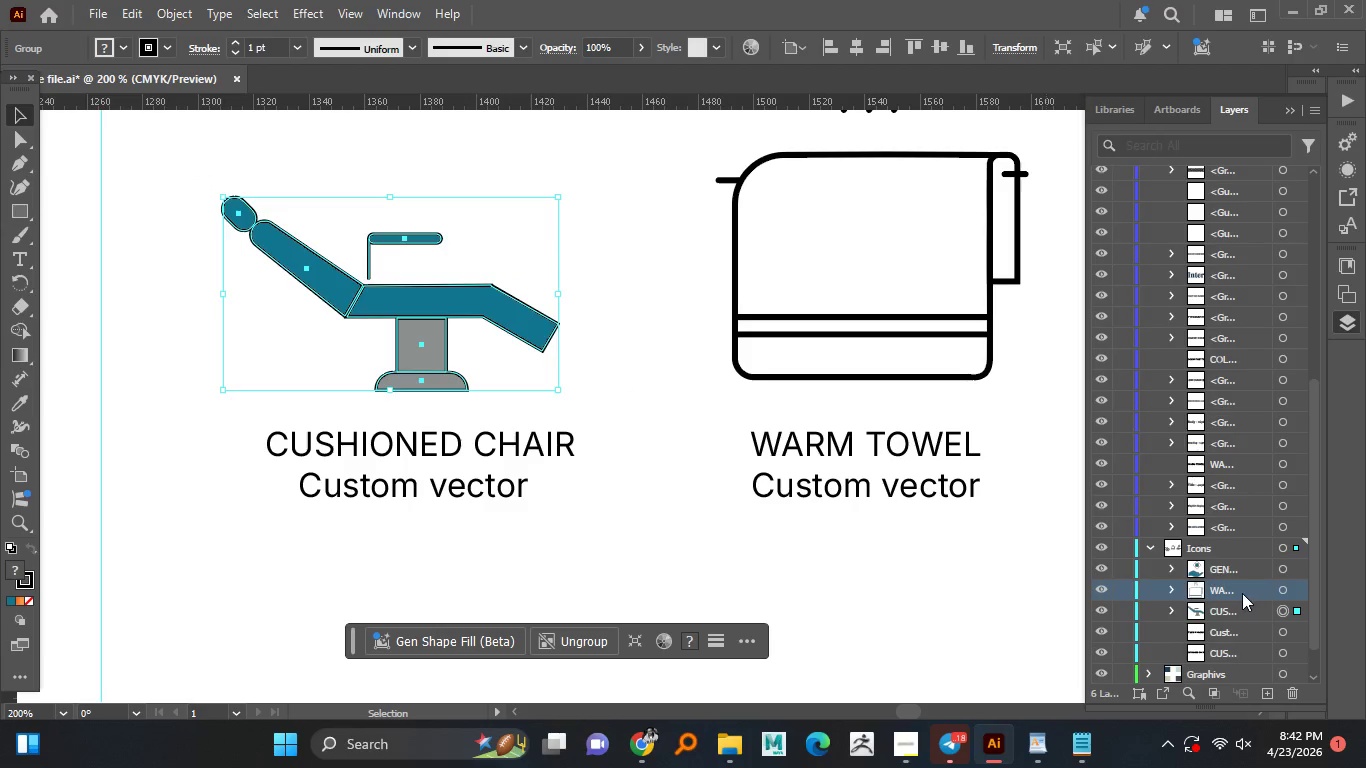 
left_click([1248, 594])
 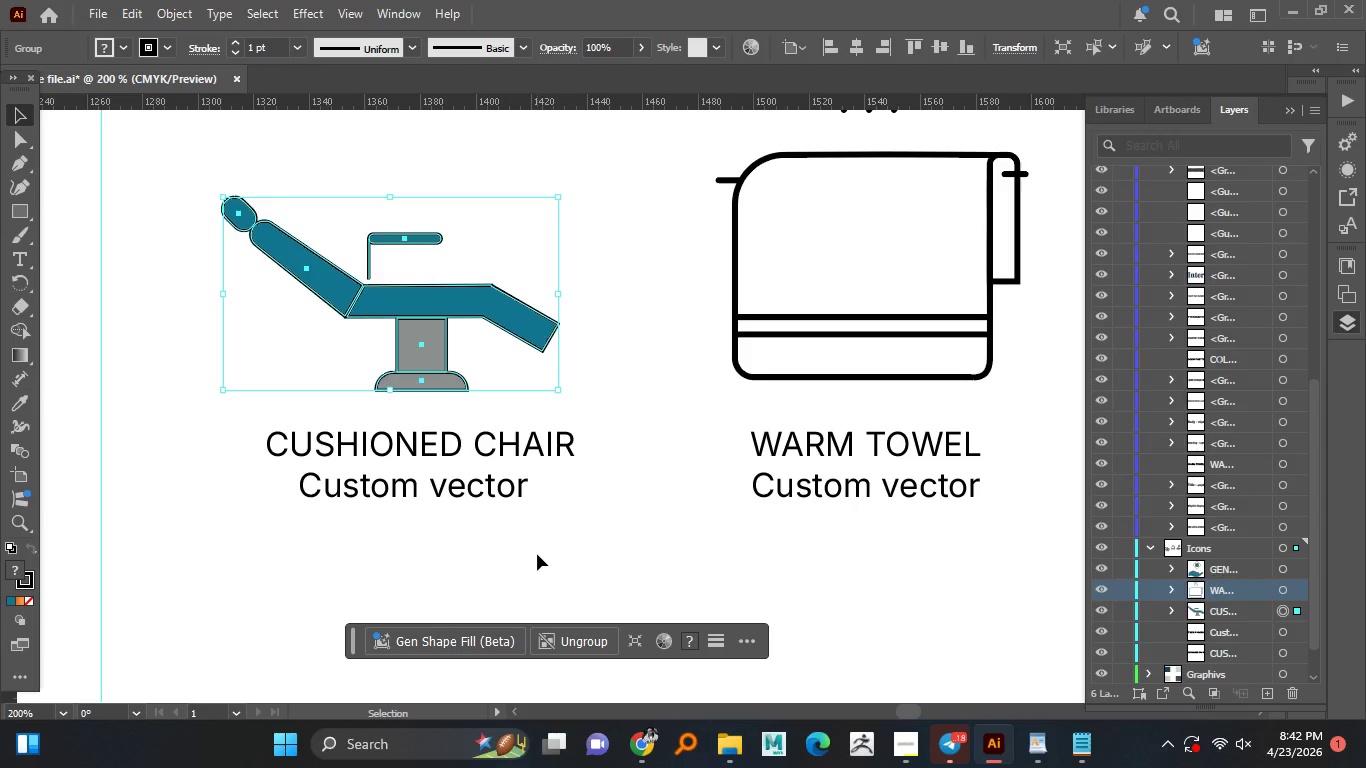 
left_click([537, 554])
 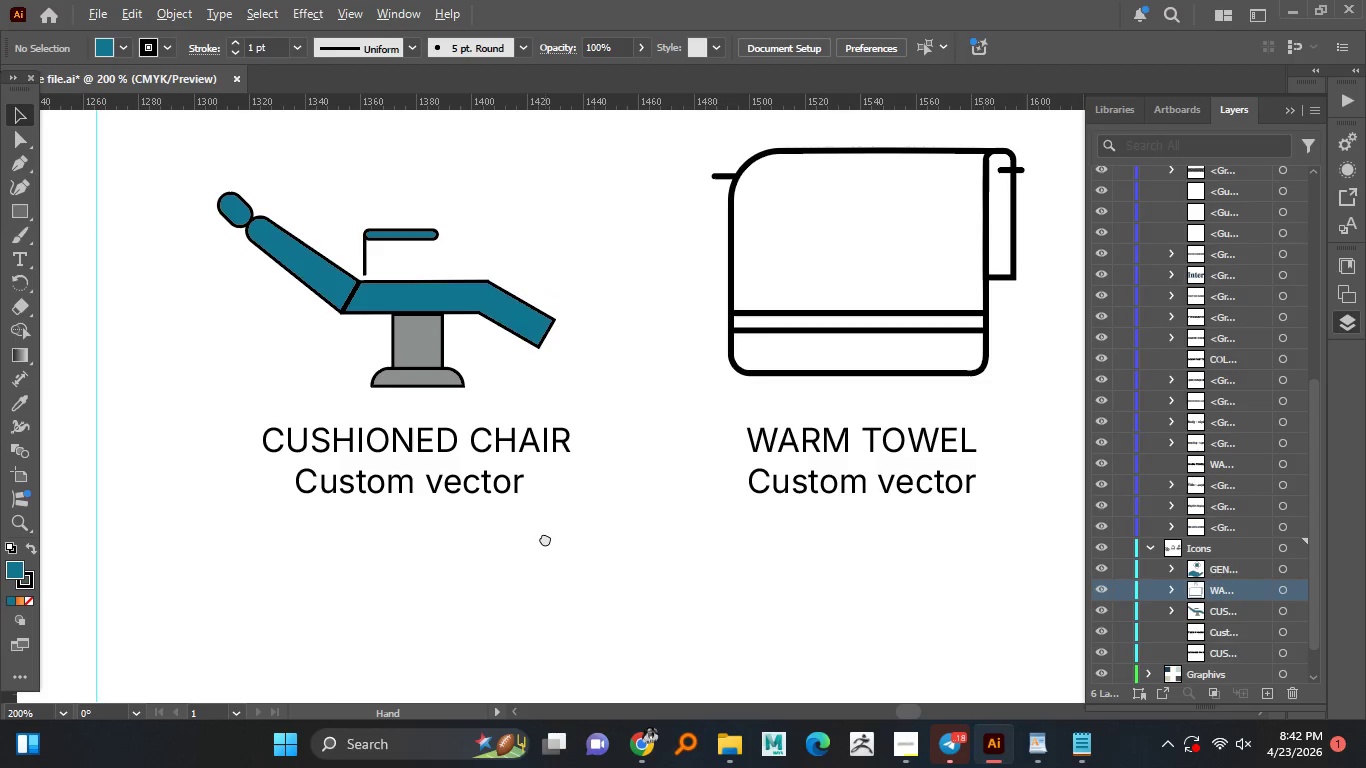 
hold_key(key=AltLeft, duration=1.51)
 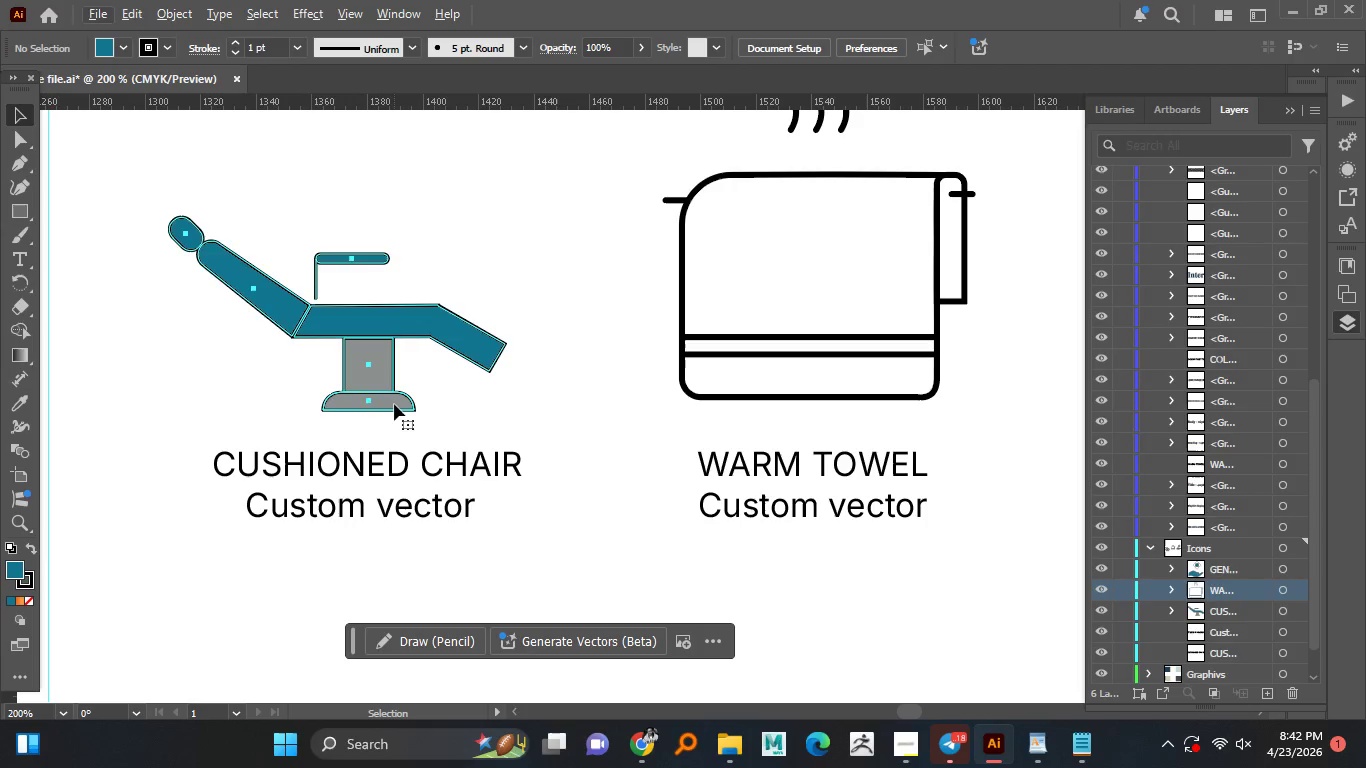 
hold_key(key=AltLeft, duration=0.81)
 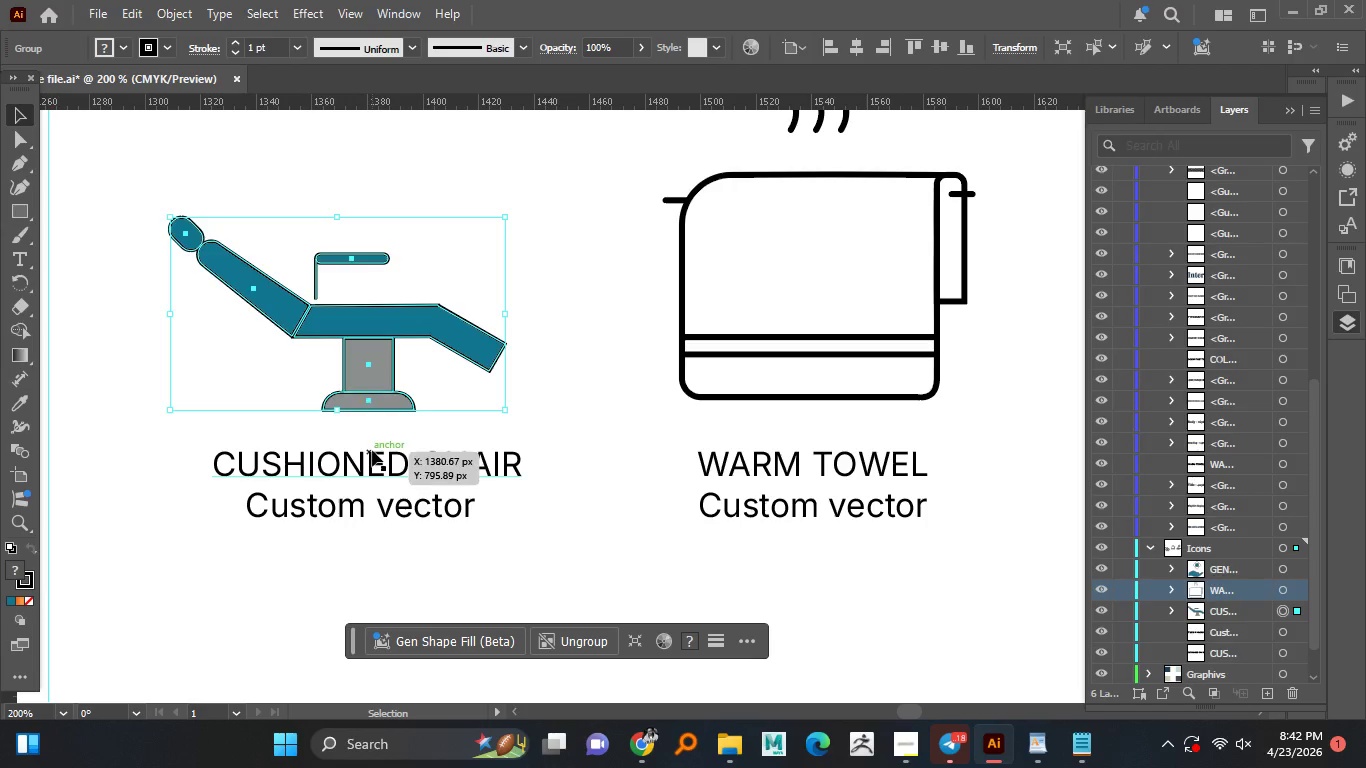 
left_click([394, 404])
 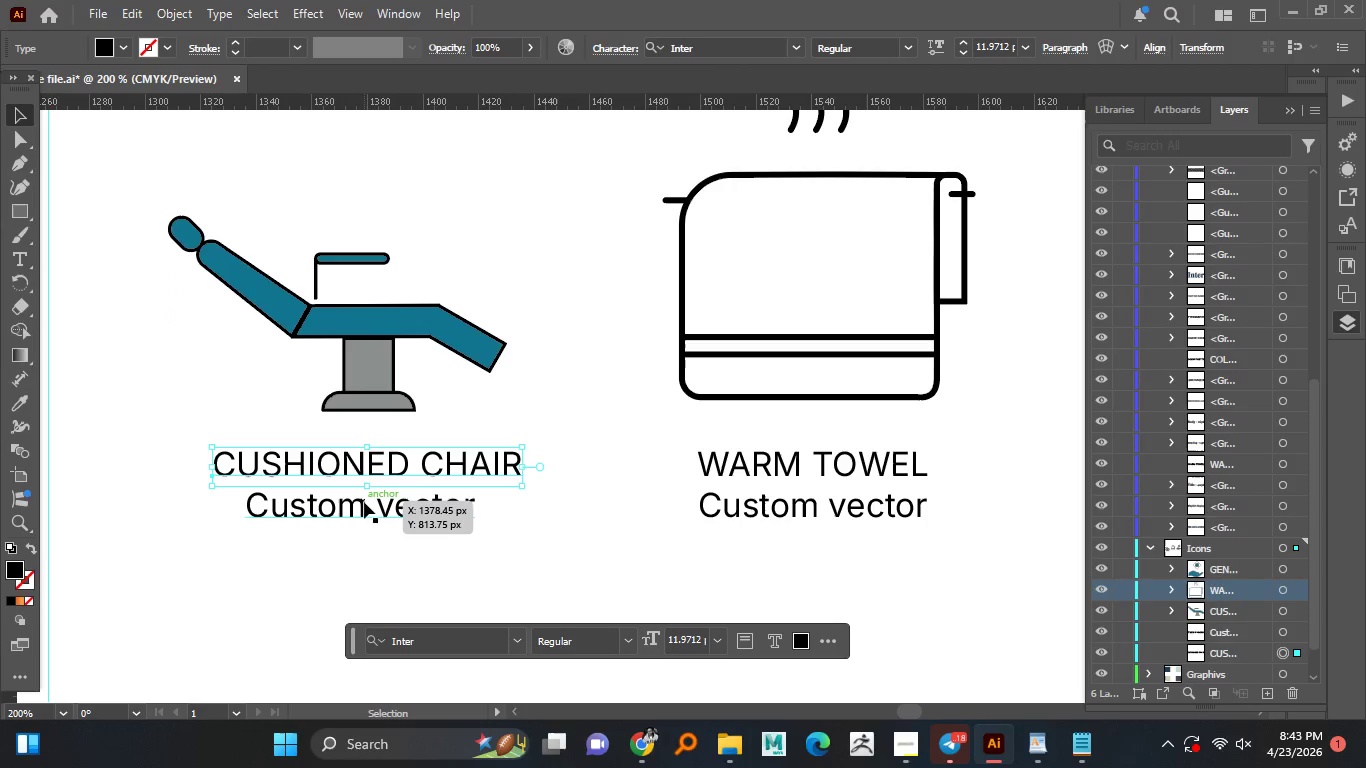 
left_click([372, 457])
 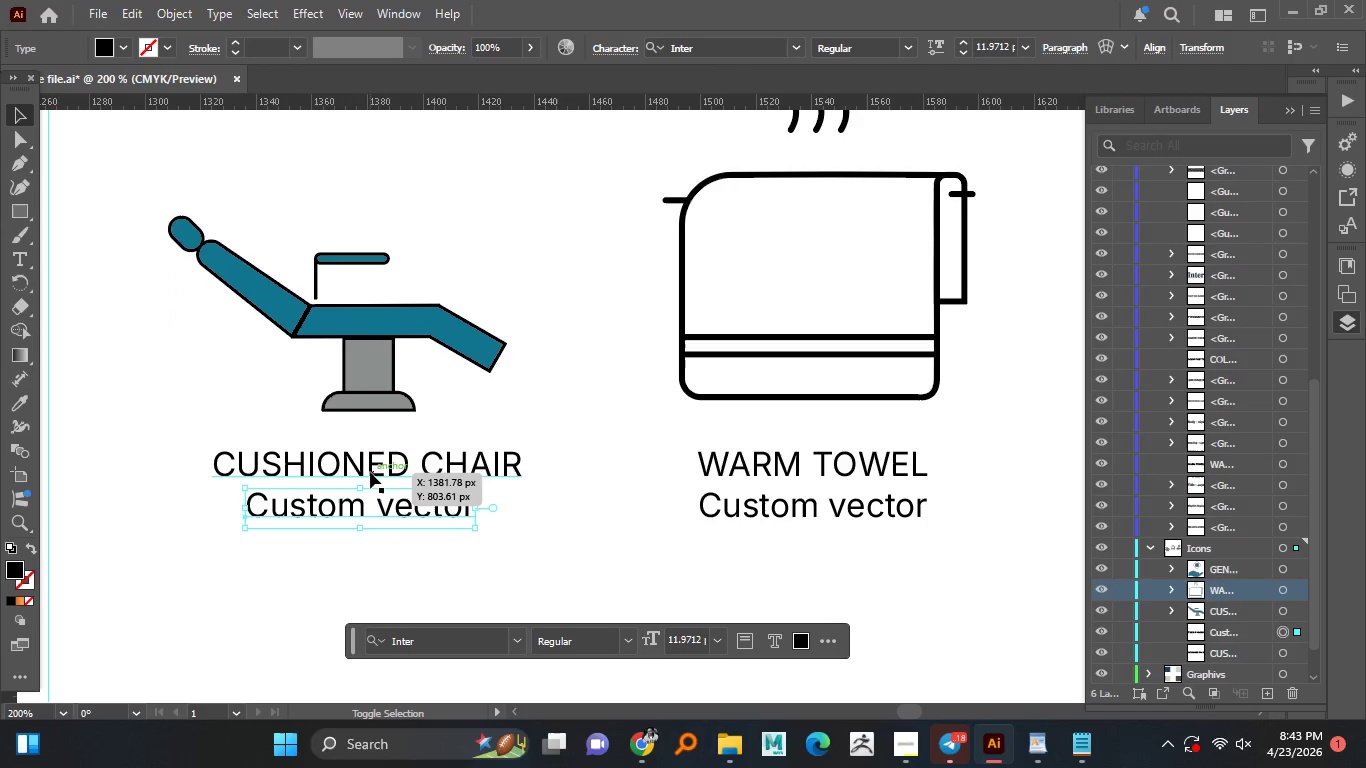 
left_click([364, 502])
 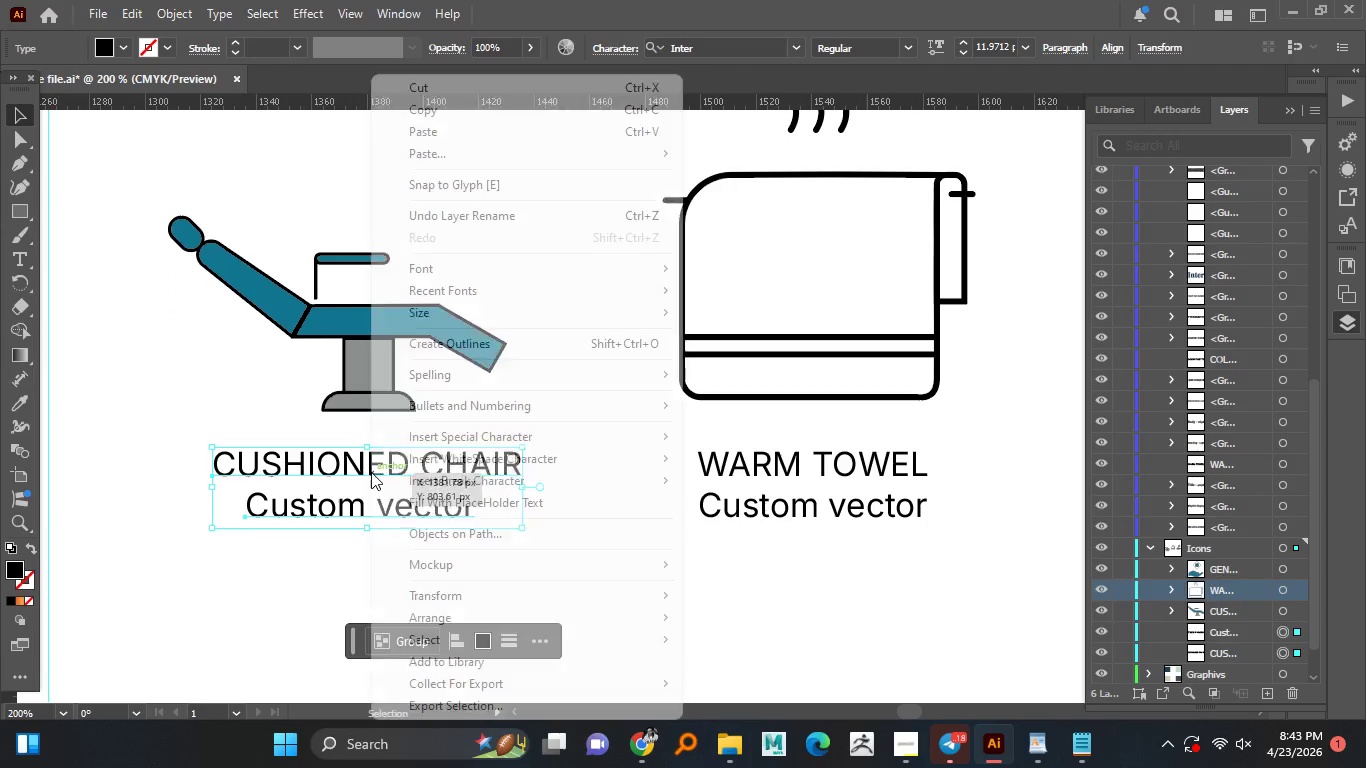 
hold_key(key=ShiftLeft, duration=0.59)
left_click([370, 472])
 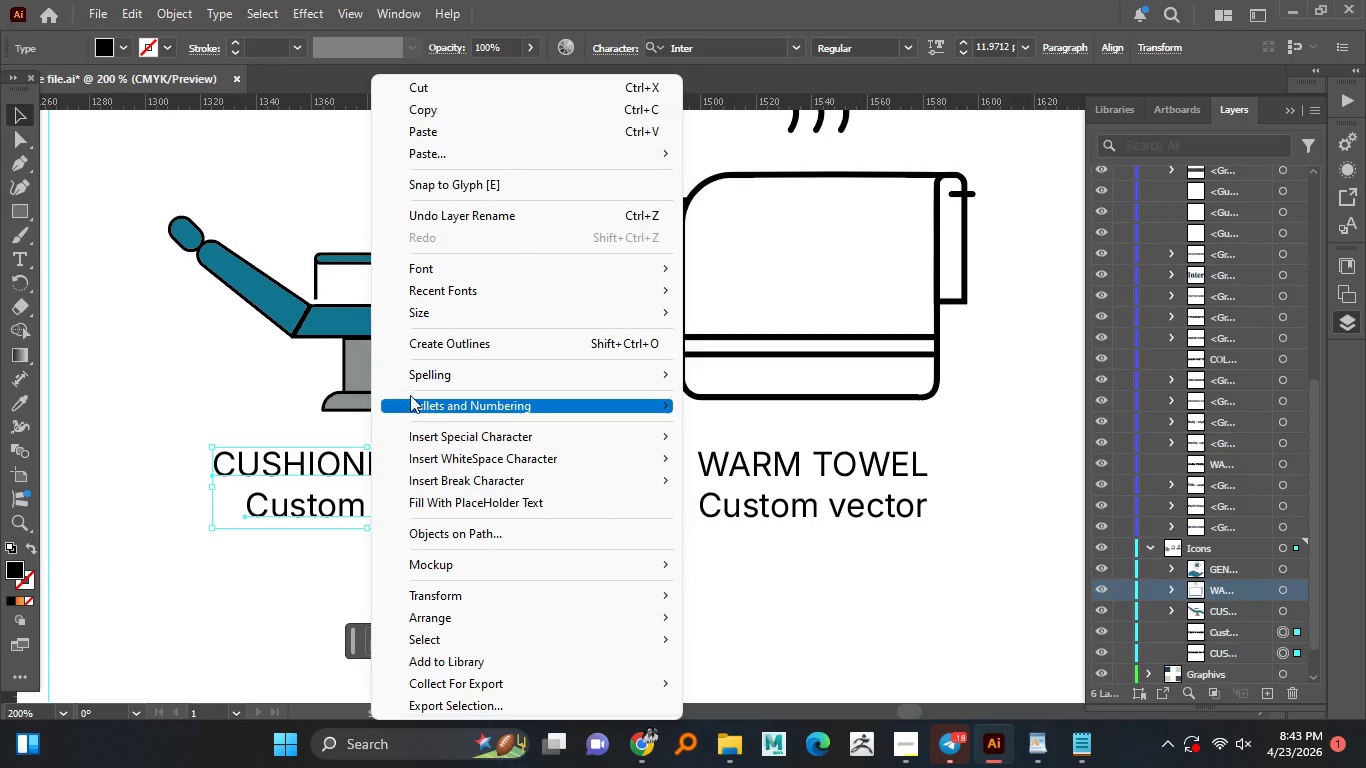 
right_click([371, 472])
 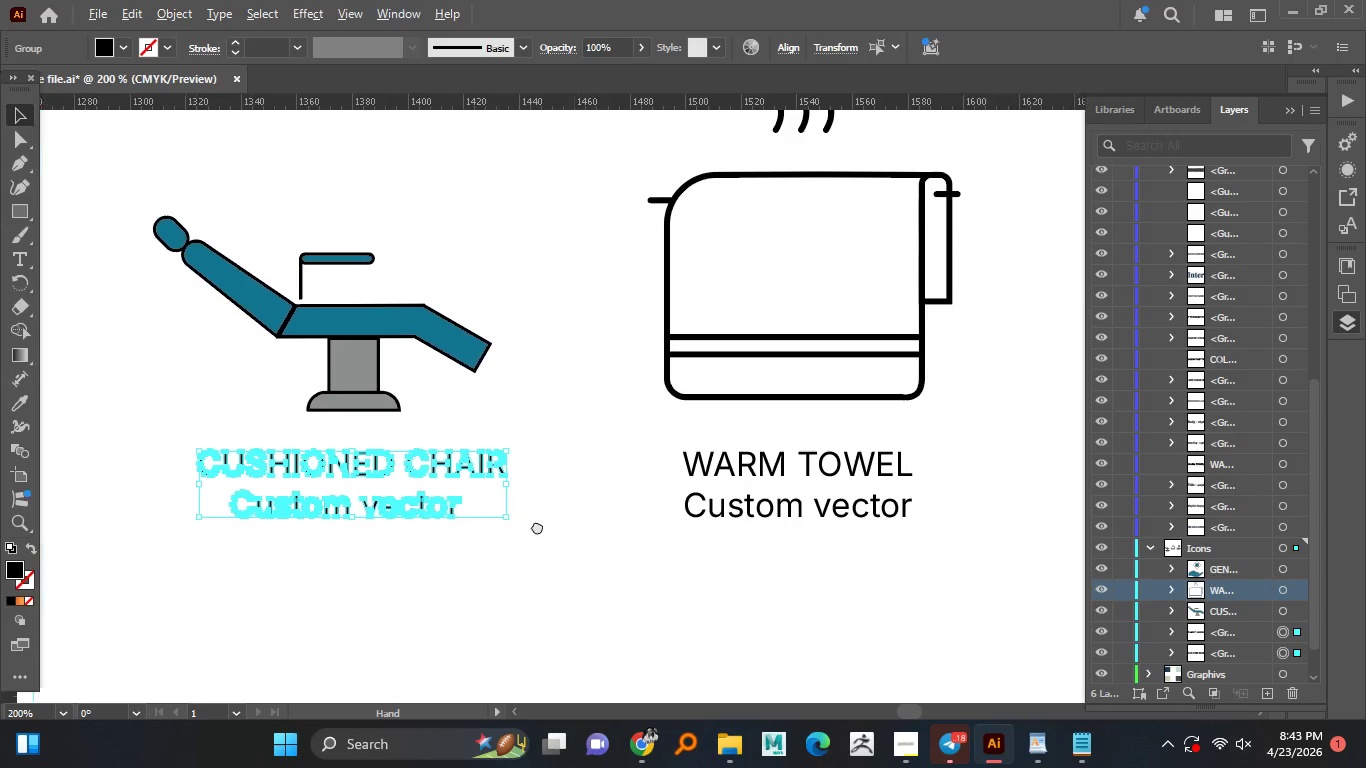 
hold_key(key=AltLeft, duration=1.5)
 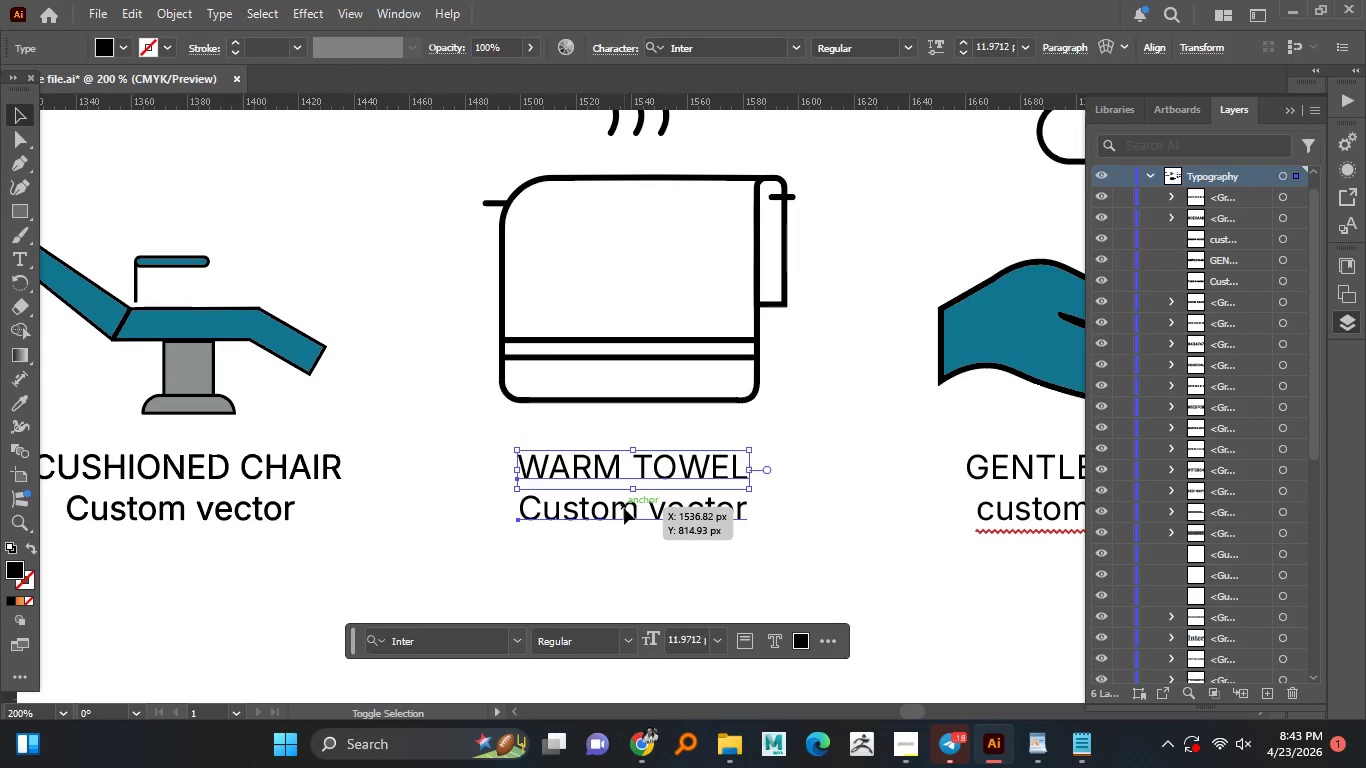 
key(Alt+AltLeft)
 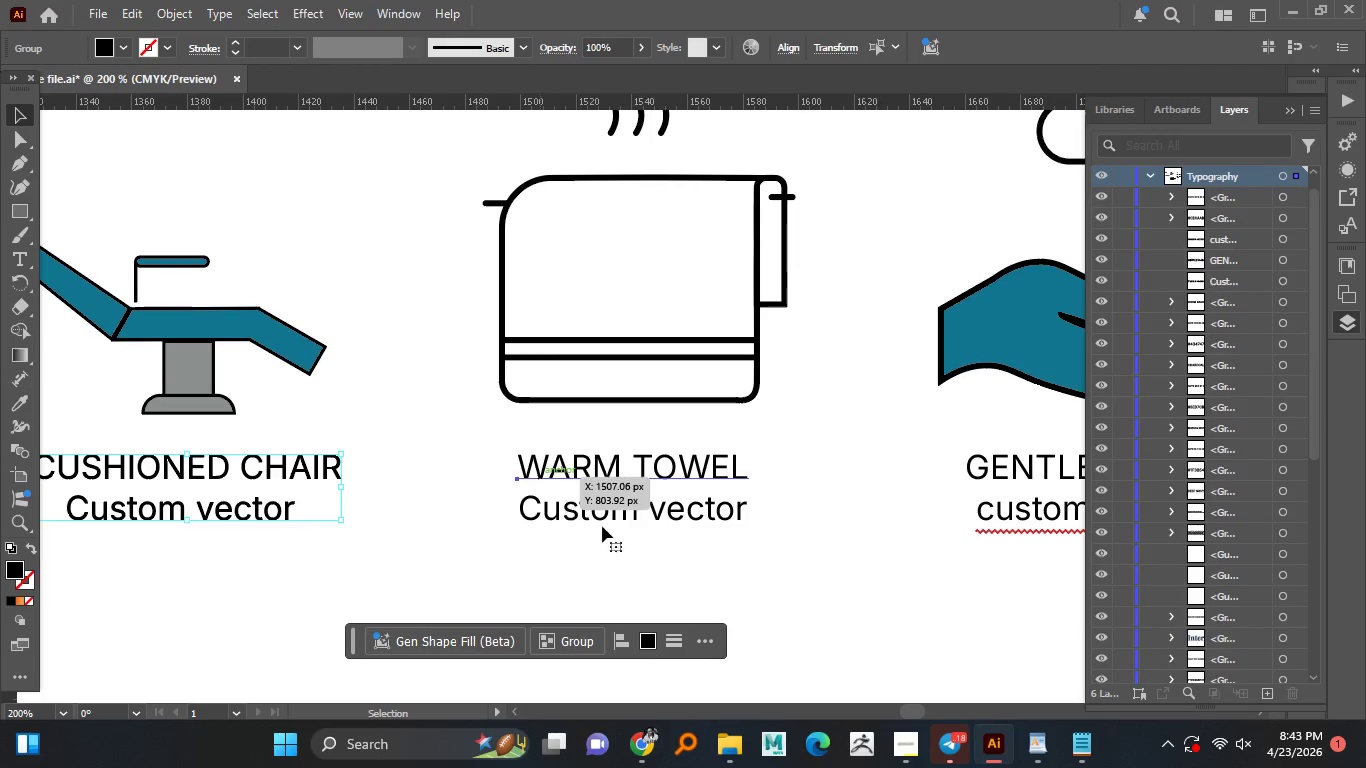 
key(Alt+AltLeft)
 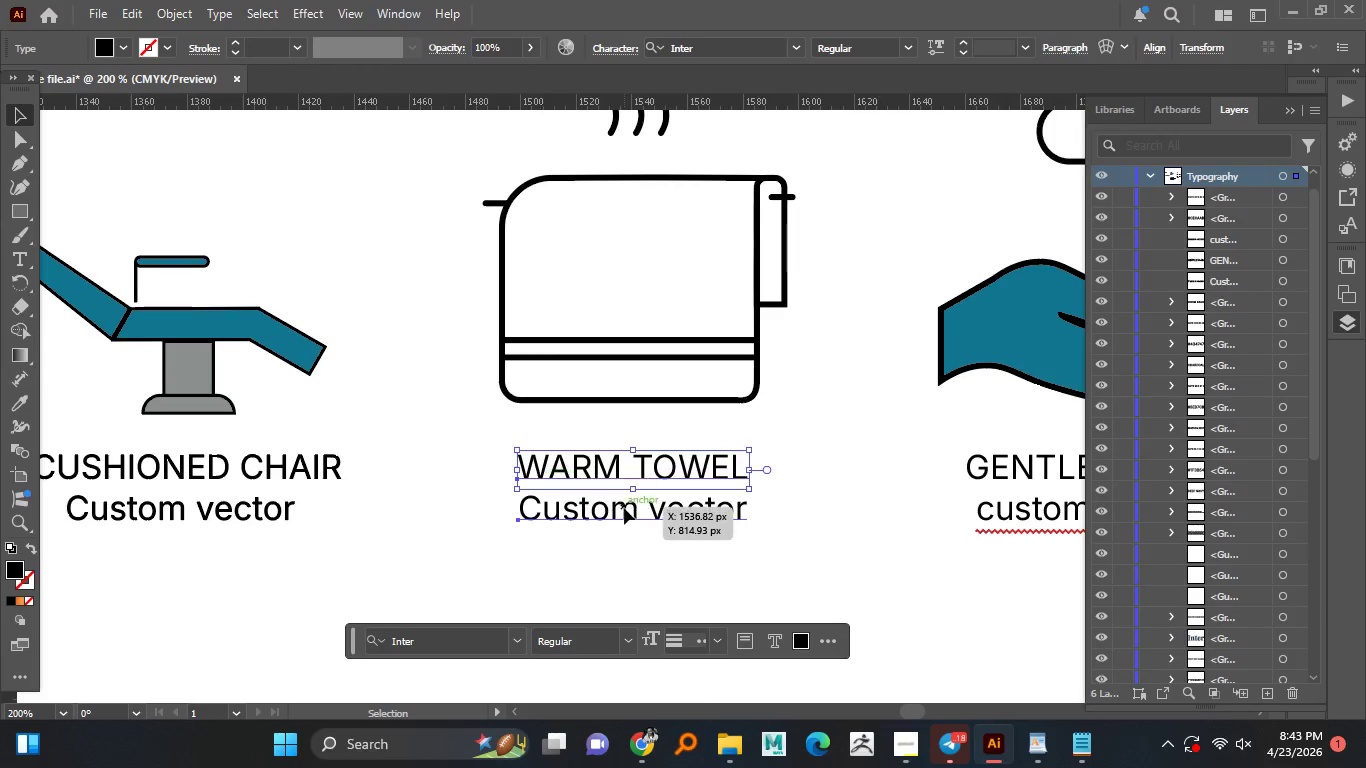 
left_click([540, 476])
 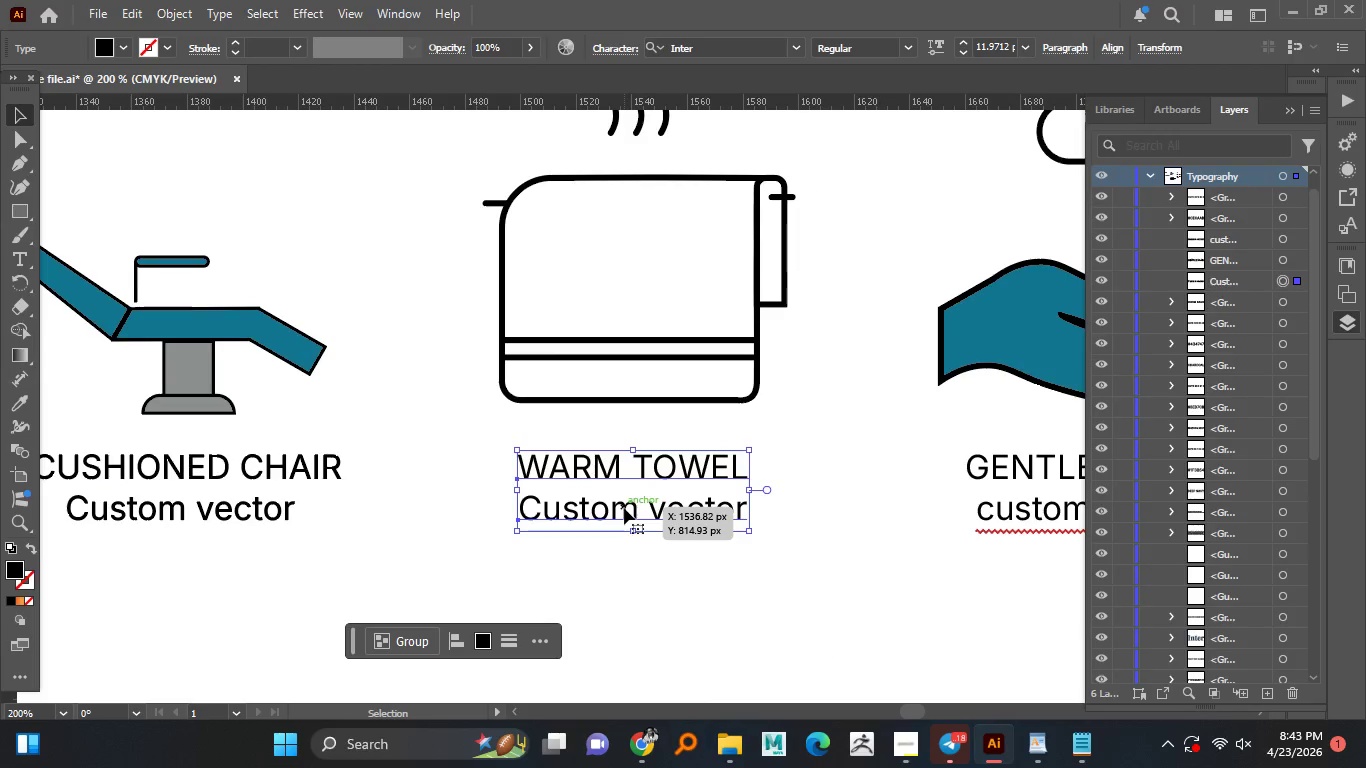 
hold_key(key=ShiftLeft, duration=0.86)
left_click([624, 508])
 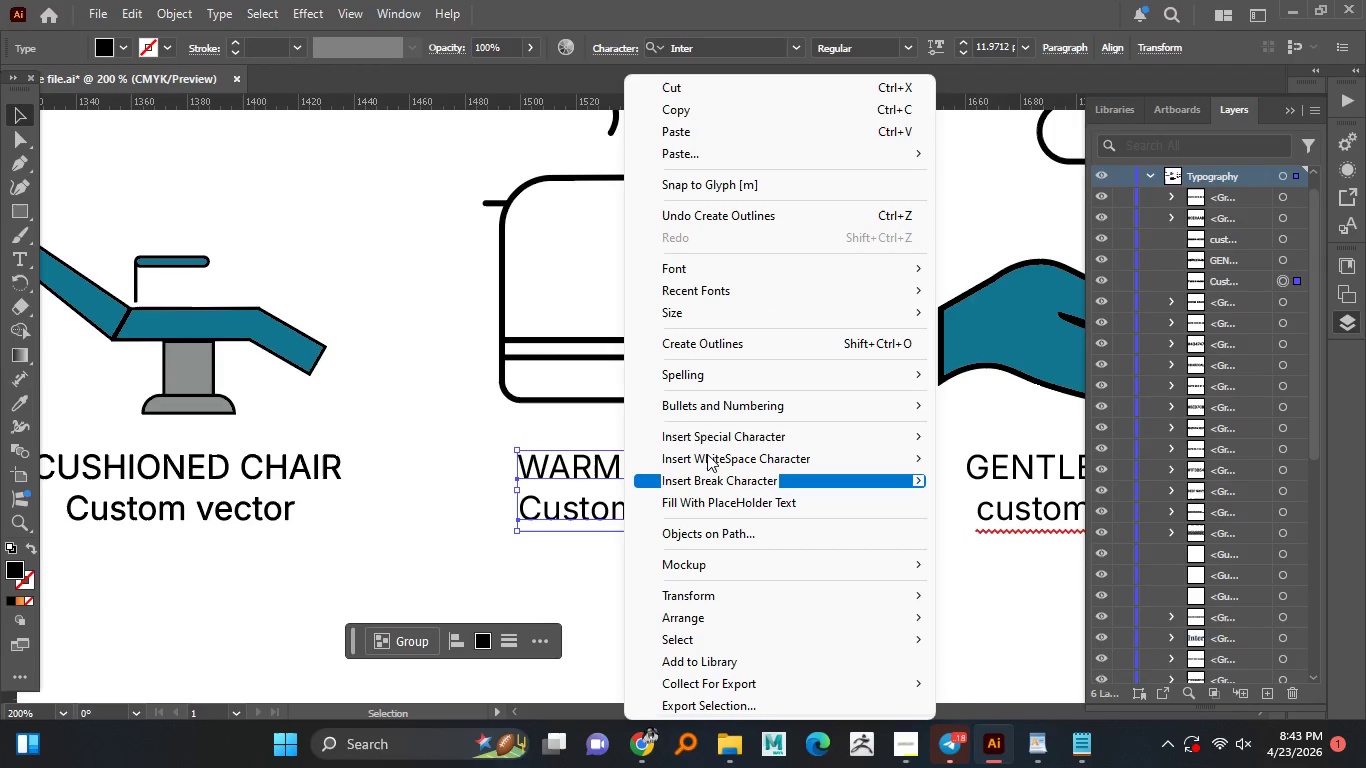 
right_click([624, 508])
 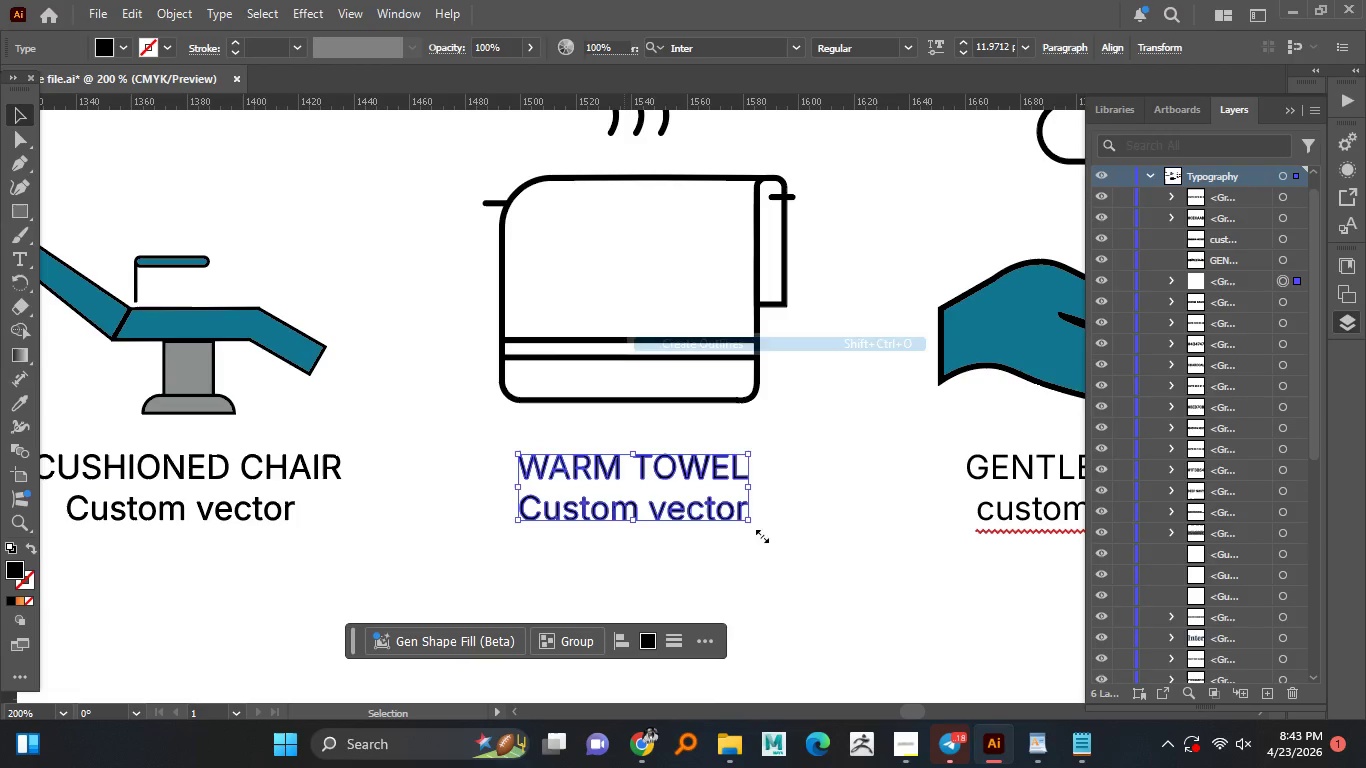 
left_click([698, 345])
 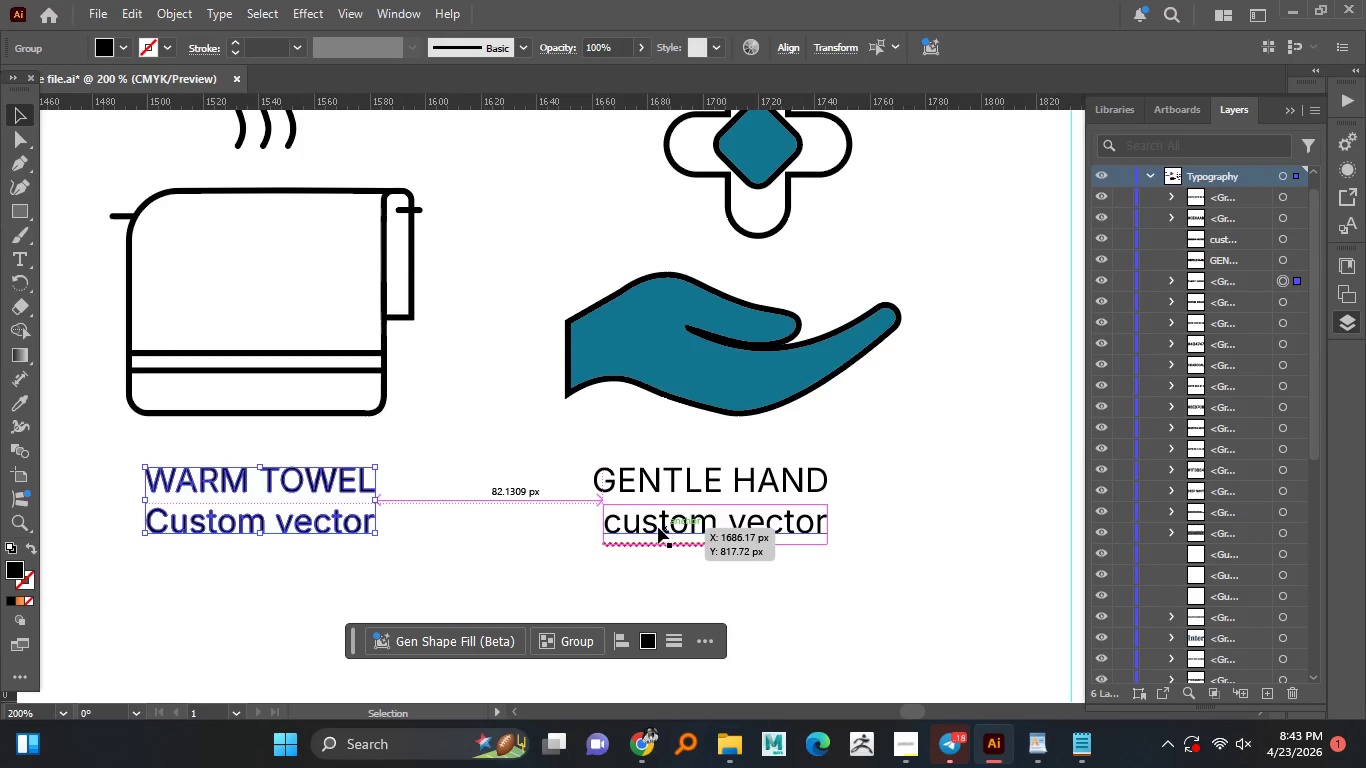 
hold_key(key=AltLeft, duration=1.14)
 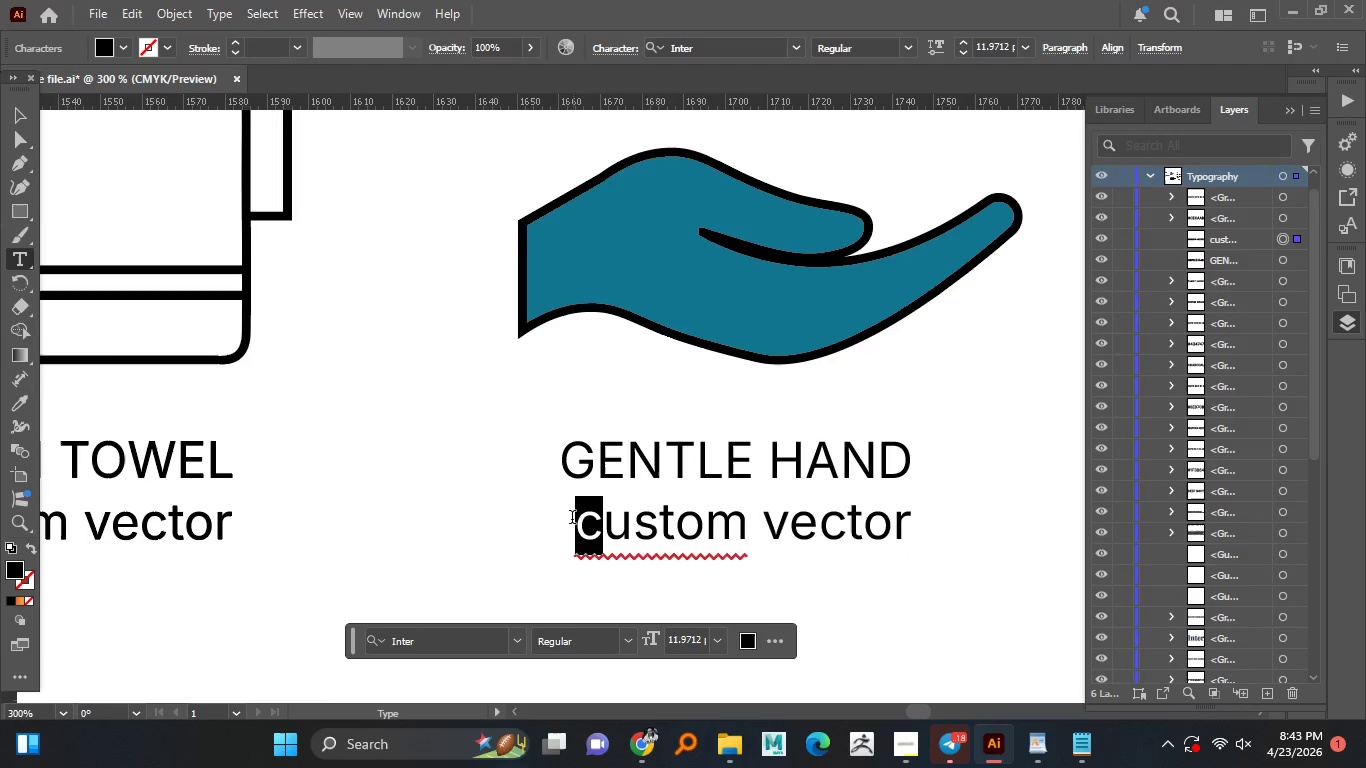 
hold_key(key=AltLeft, duration=8.02)
 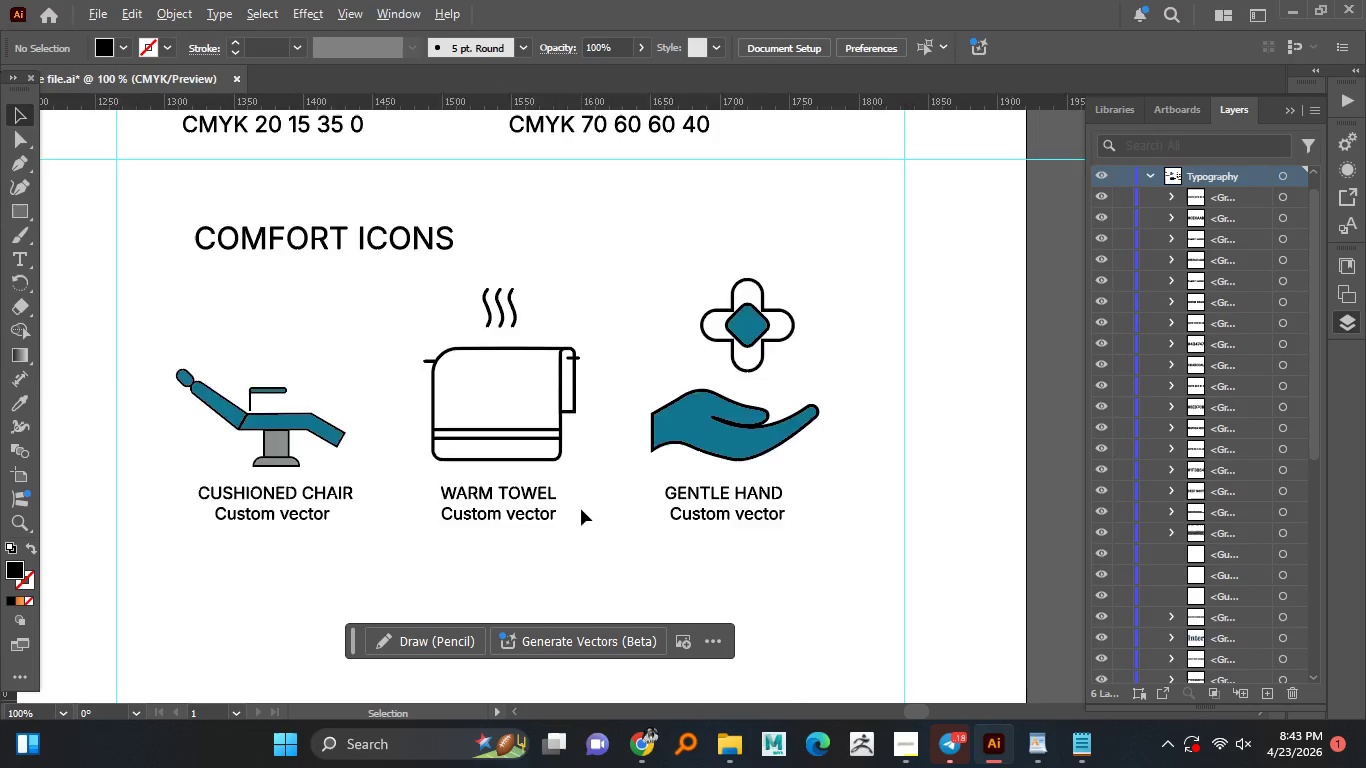 
scroll: coordinate [657, 527], scroll_direction: none, amount: 0.0
 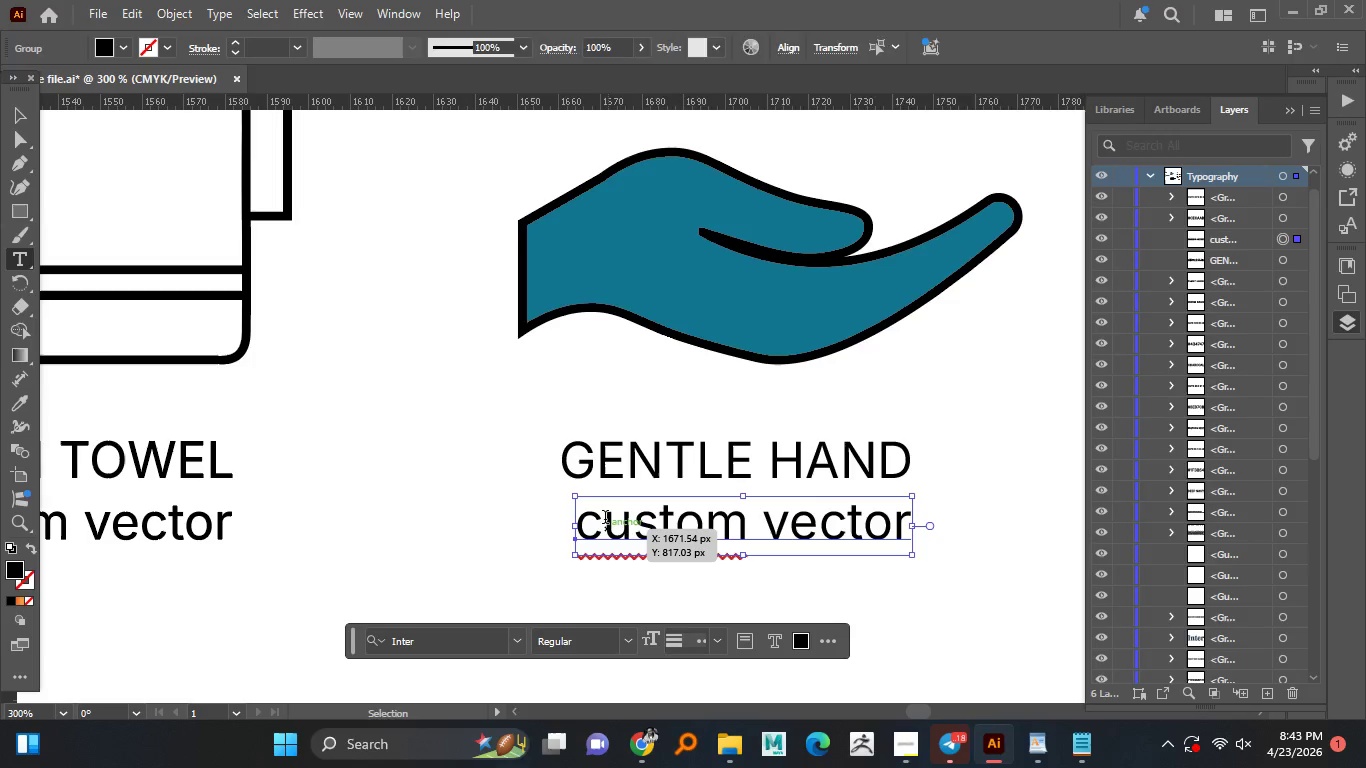 
double_click([608, 532])
 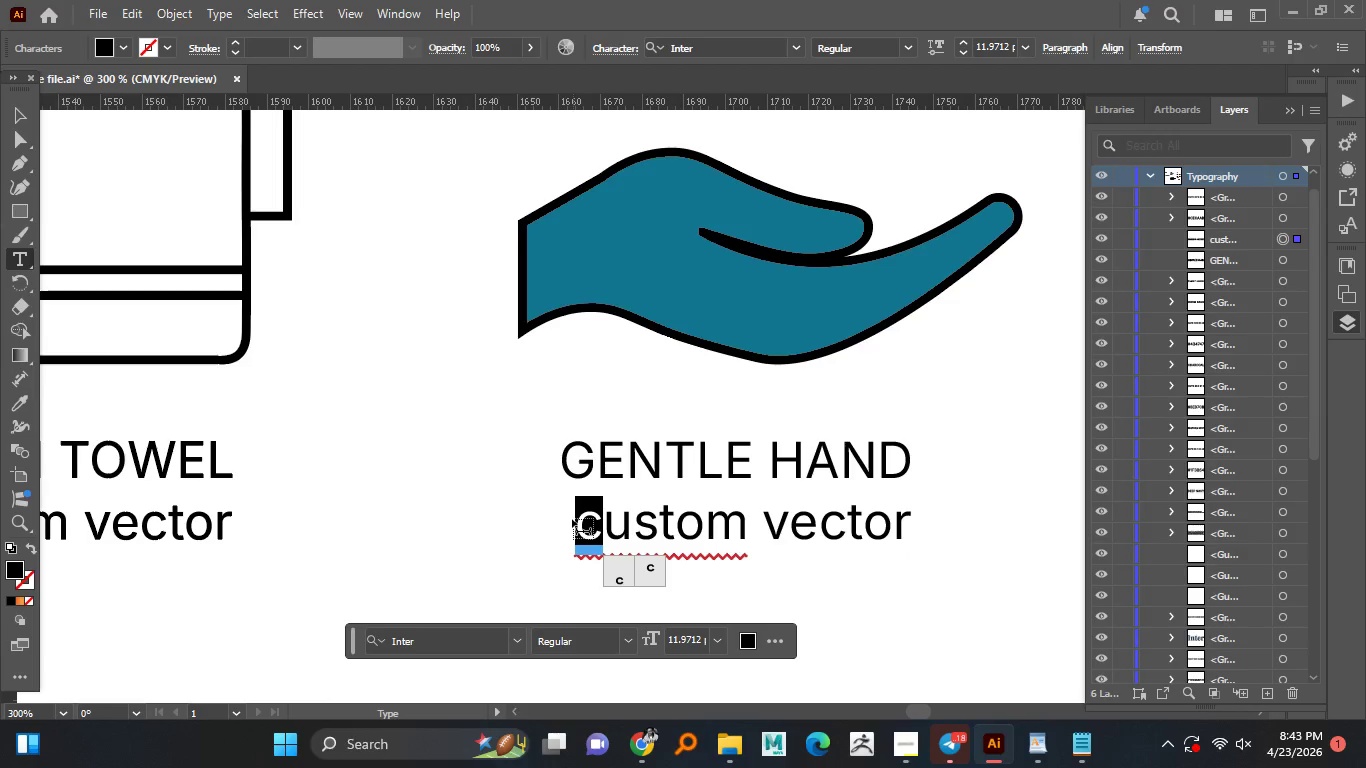 
left_click_drag(start_coordinate=[599, 519], to_coordinate=[572, 519])
 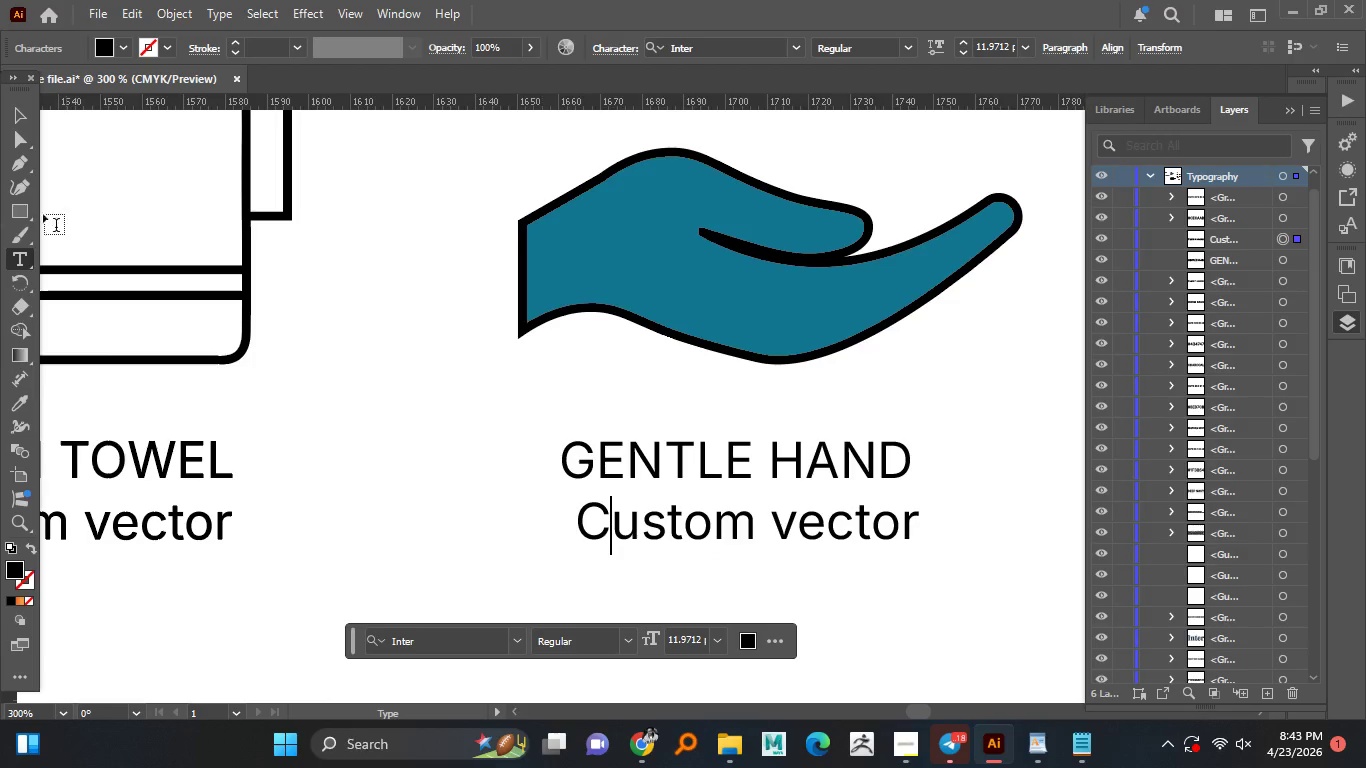 
key(Shift+C)
 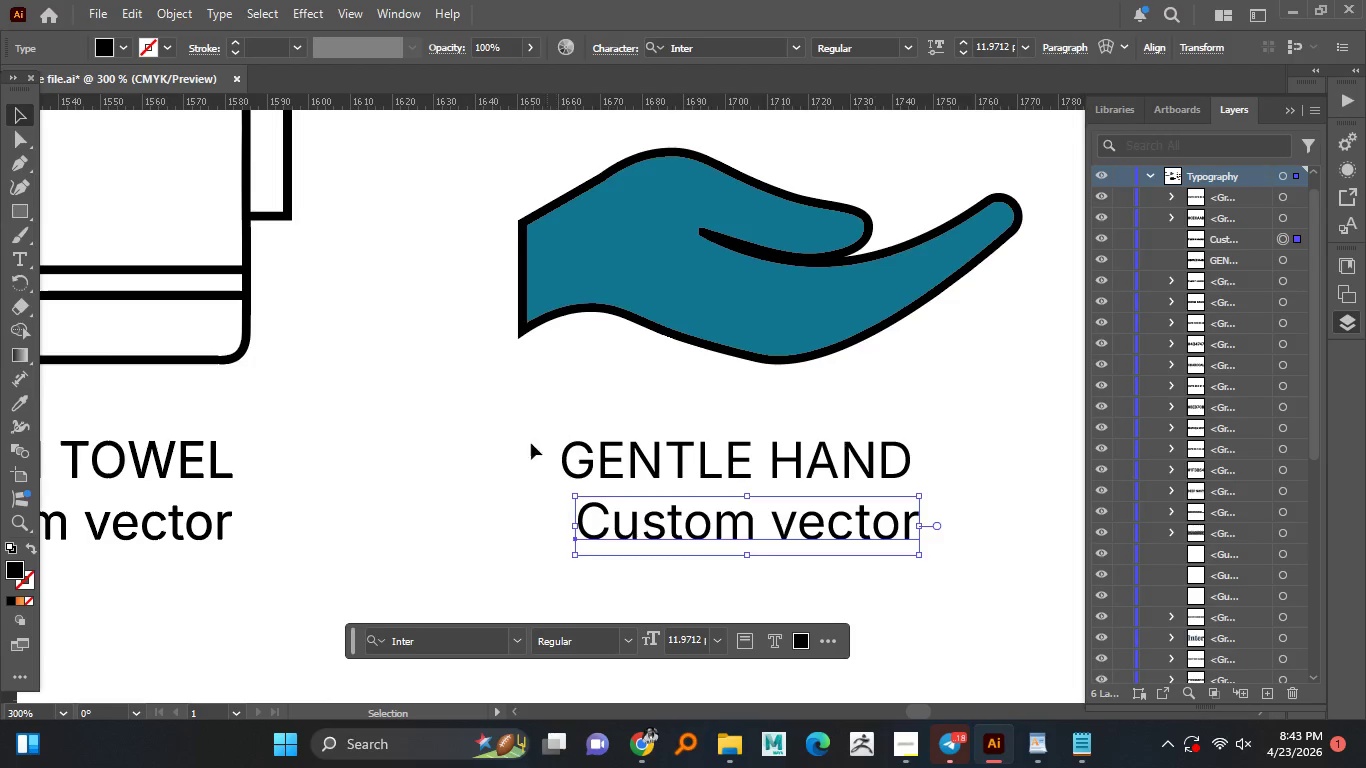 
left_click([11, 118])
 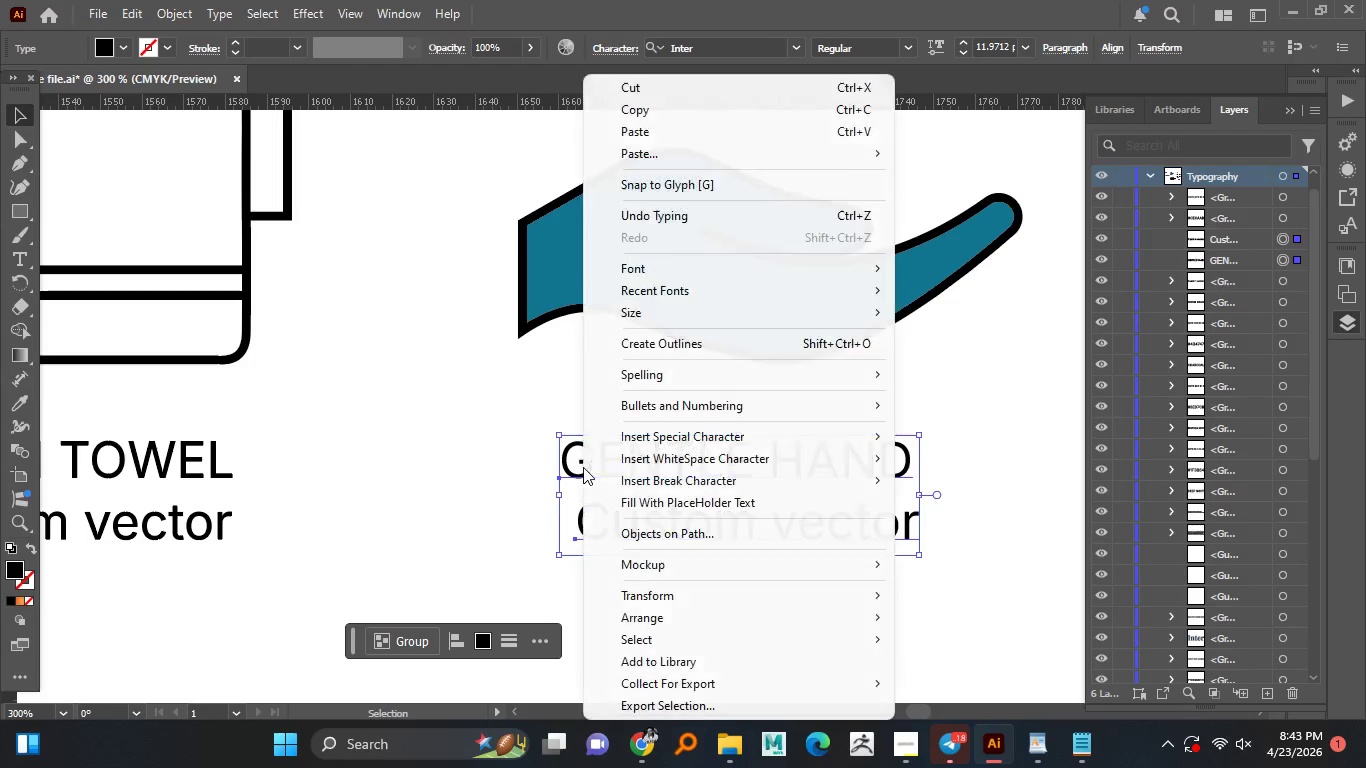 
hold_key(key=ShiftLeft, duration=0.41)
left_click([583, 467])
 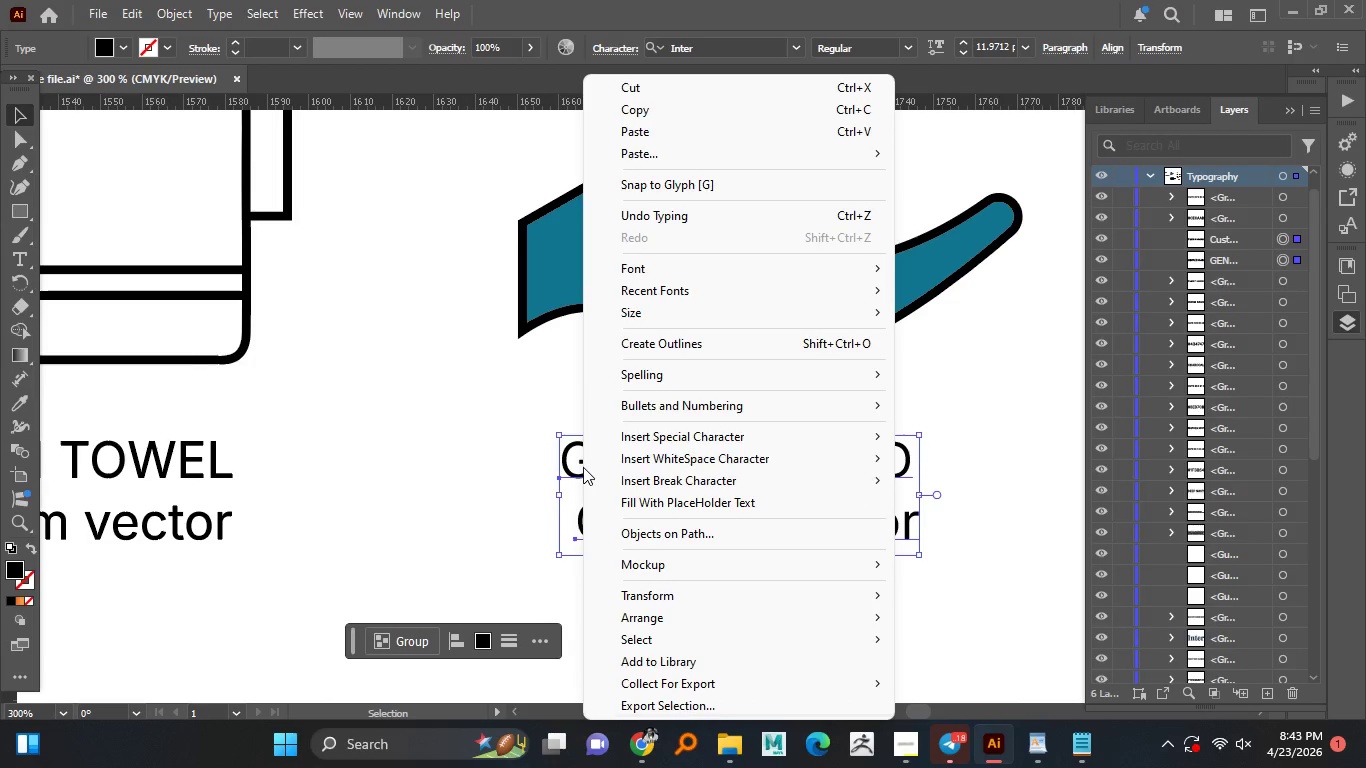 
right_click([583, 467])
 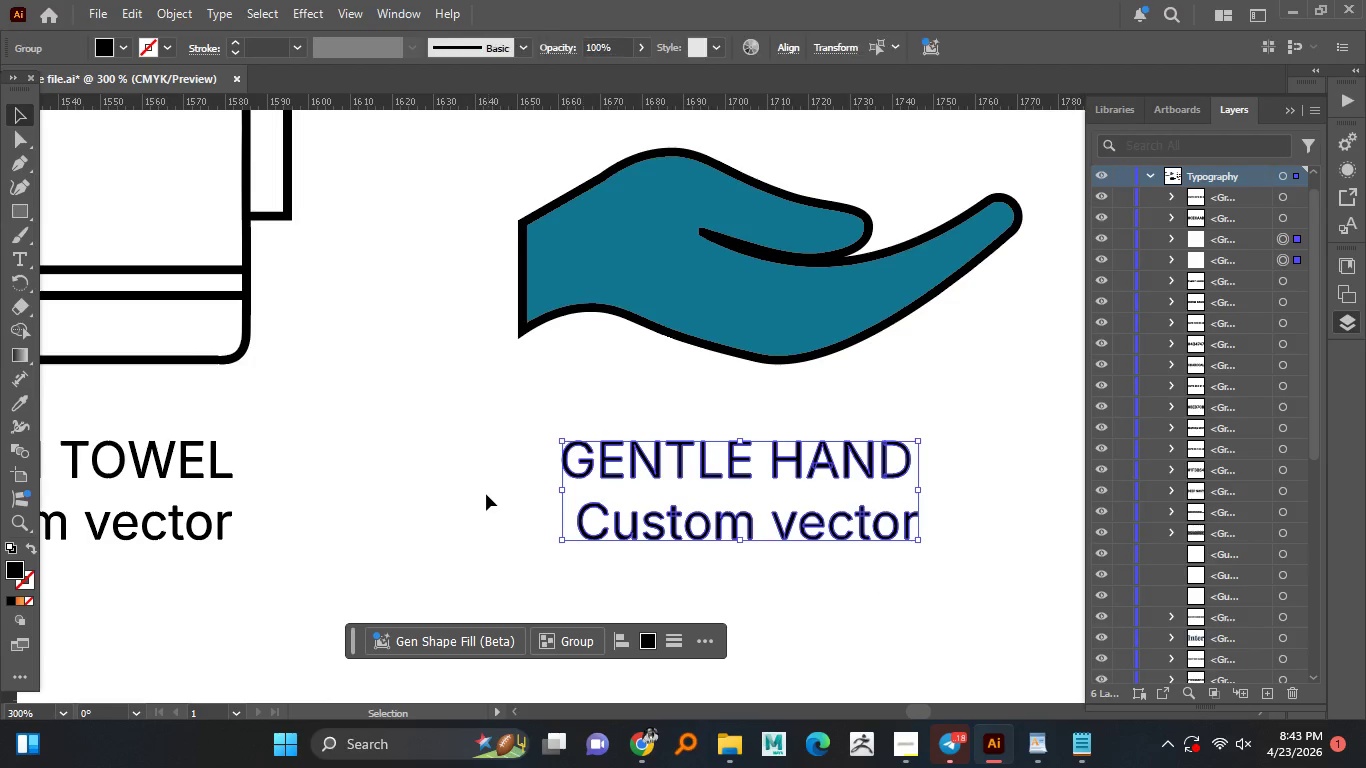 
left_click([652, 345])
 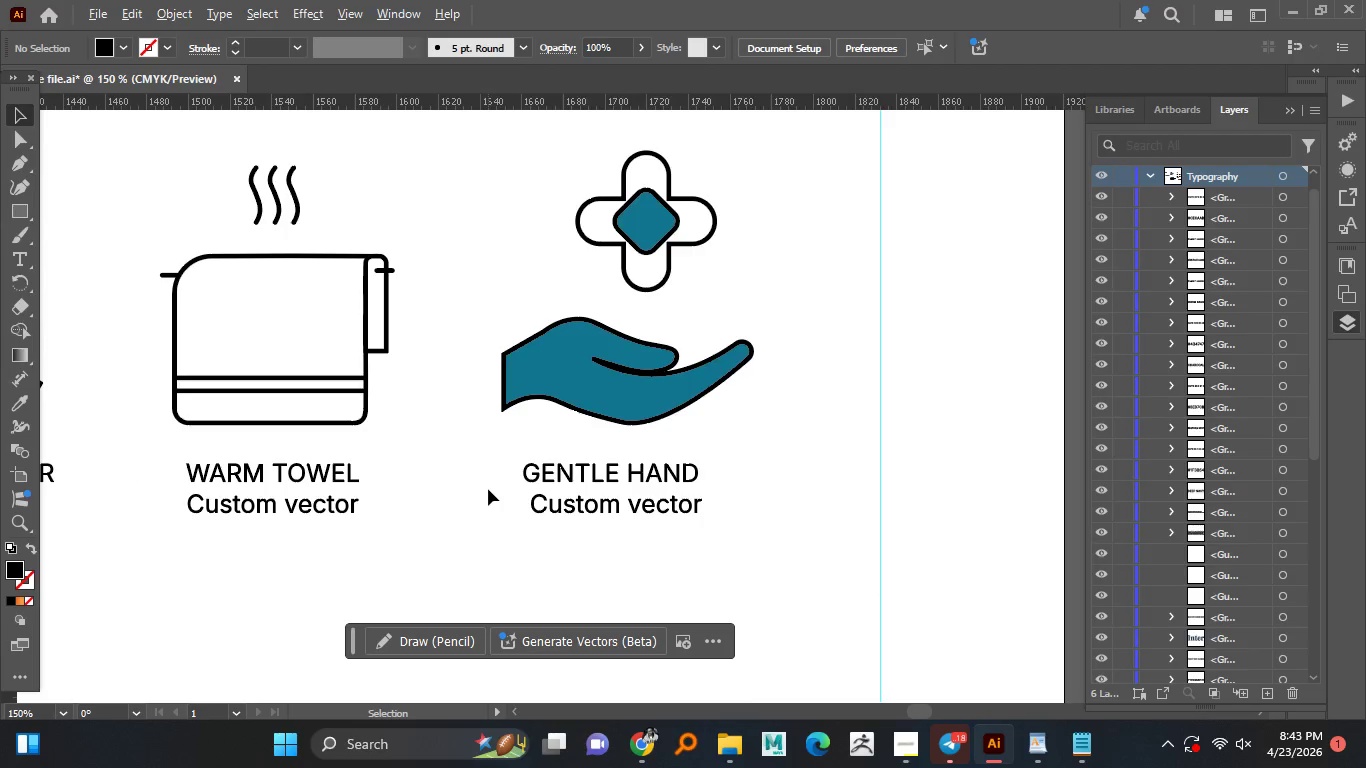 
hold_key(key=AltLeft, duration=1.5)
scroll: coordinate [488, 489], scroll_direction: down, amount: 1.0
 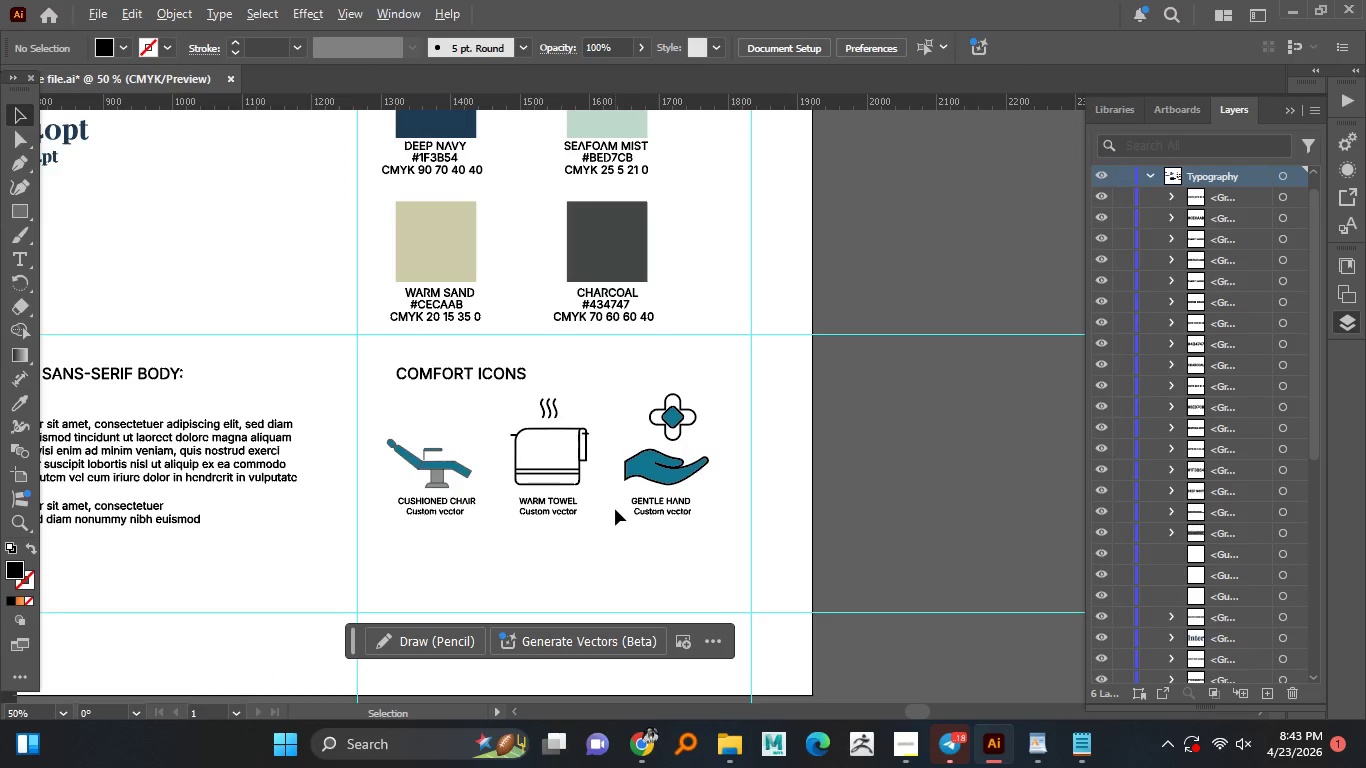 
hold_key(key=AltLeft, duration=1.5)
scroll: coordinate [615, 509], scroll_direction: down, amount: 2.0
 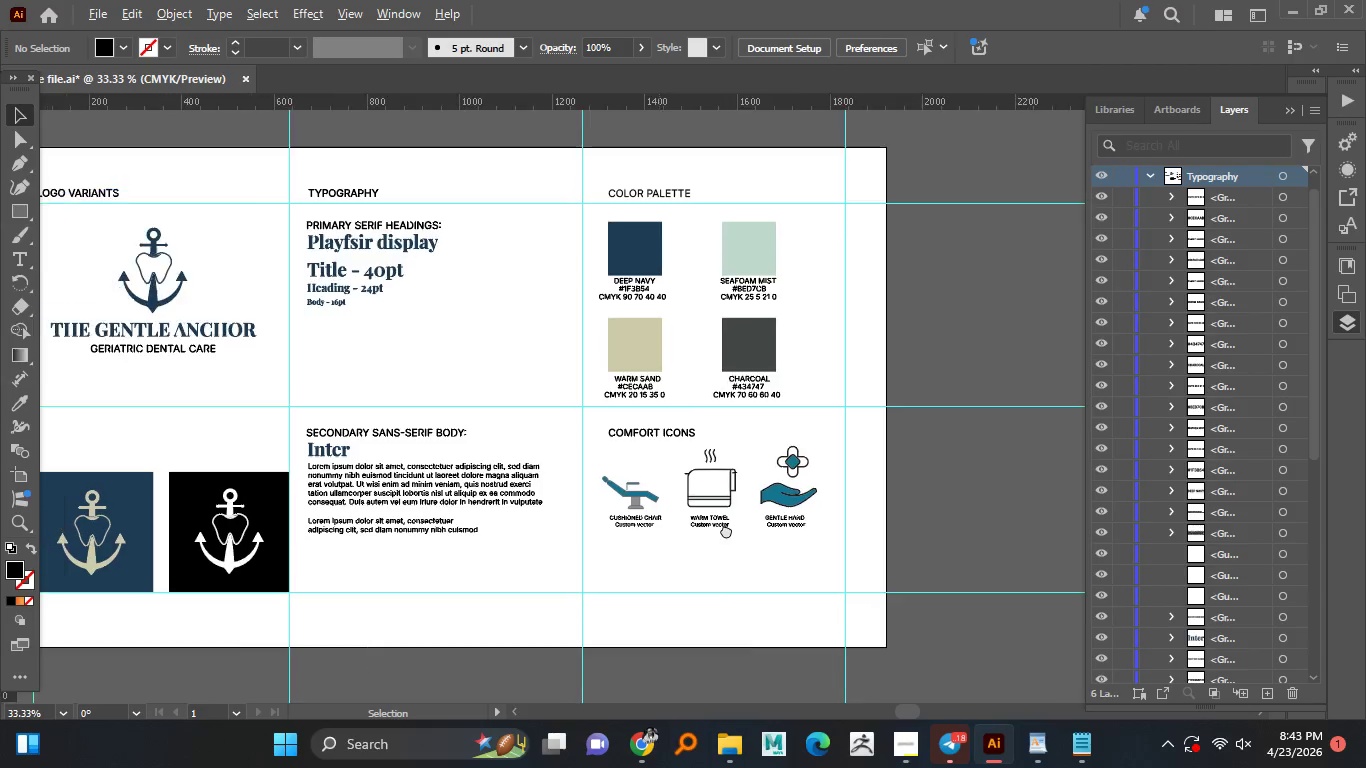 
hold_key(key=AltLeft, duration=1.5)
scroll: coordinate [645, 501], scroll_direction: down, amount: 1.0
 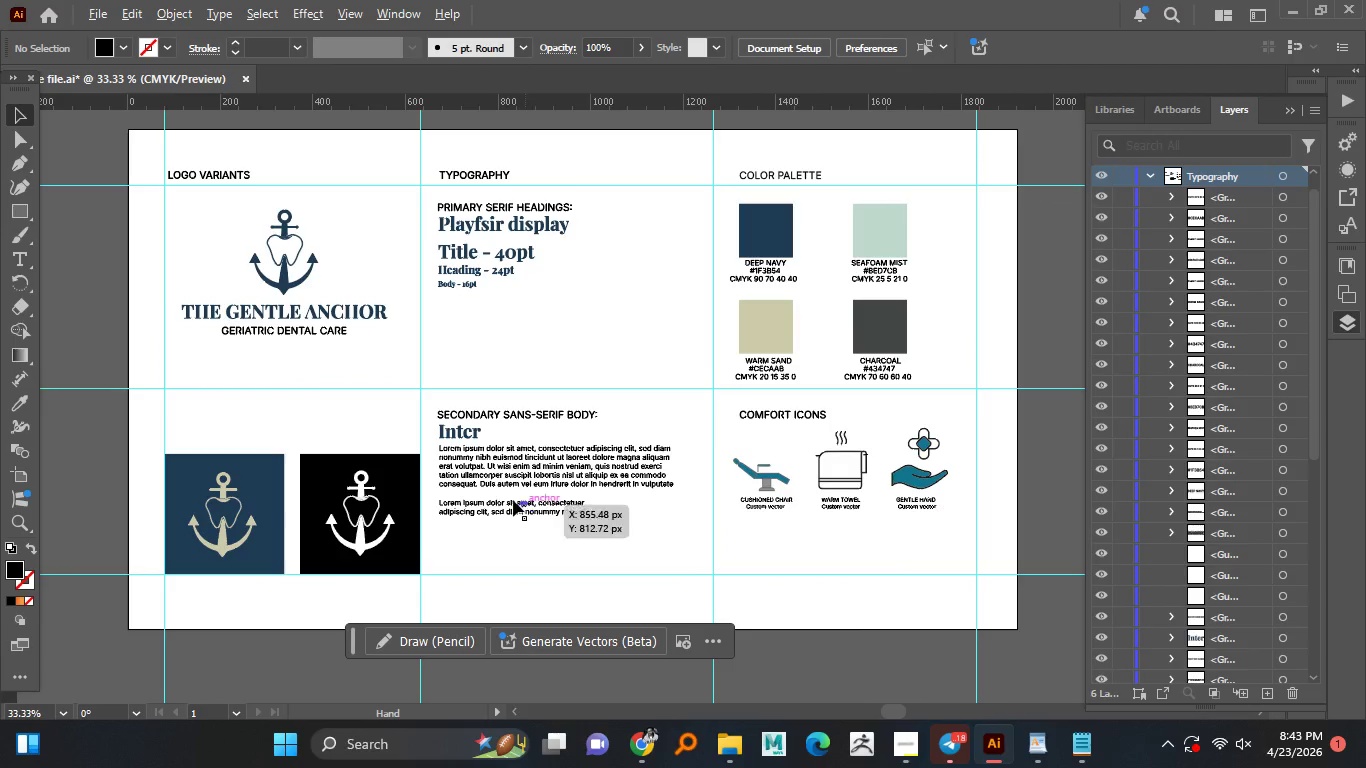 
hold_key(key=AltLeft, duration=1.03)
 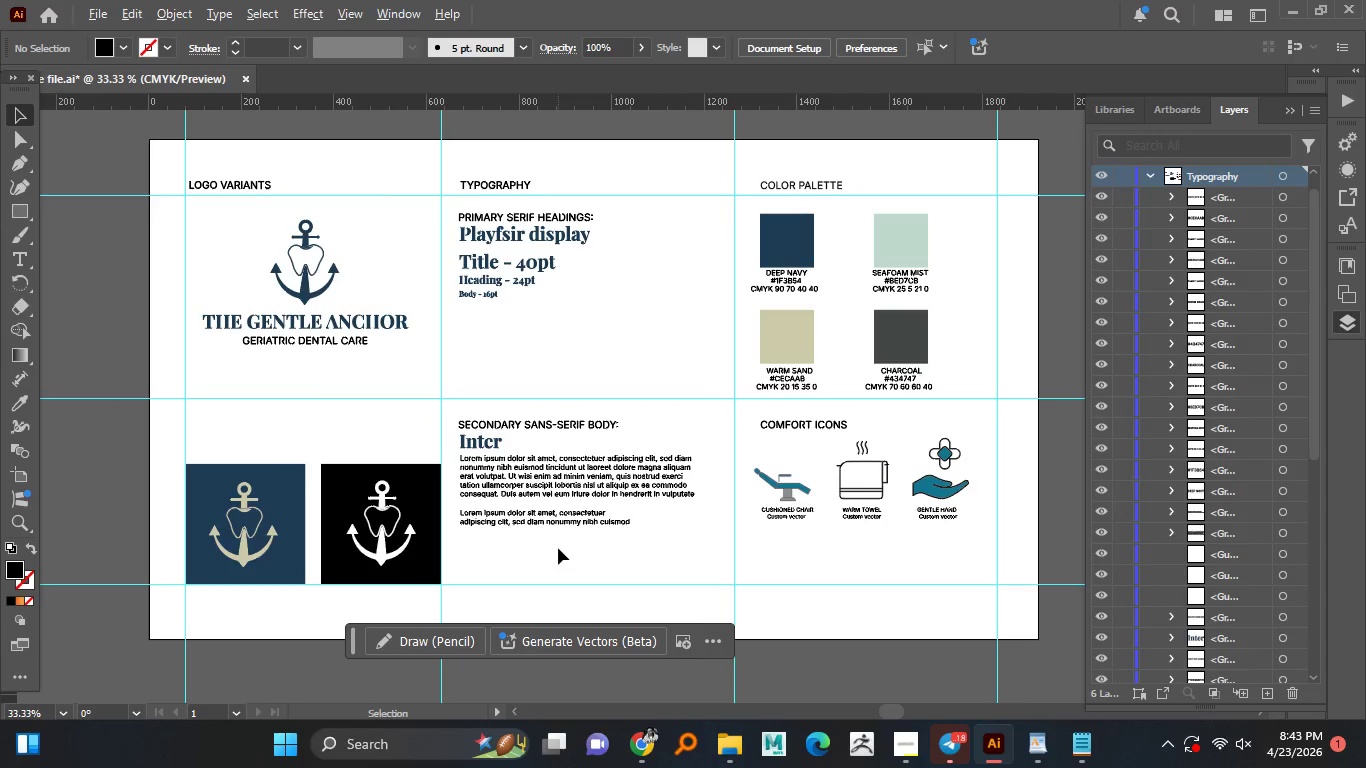 
hold_key(key=AltLeft, duration=0.94)
 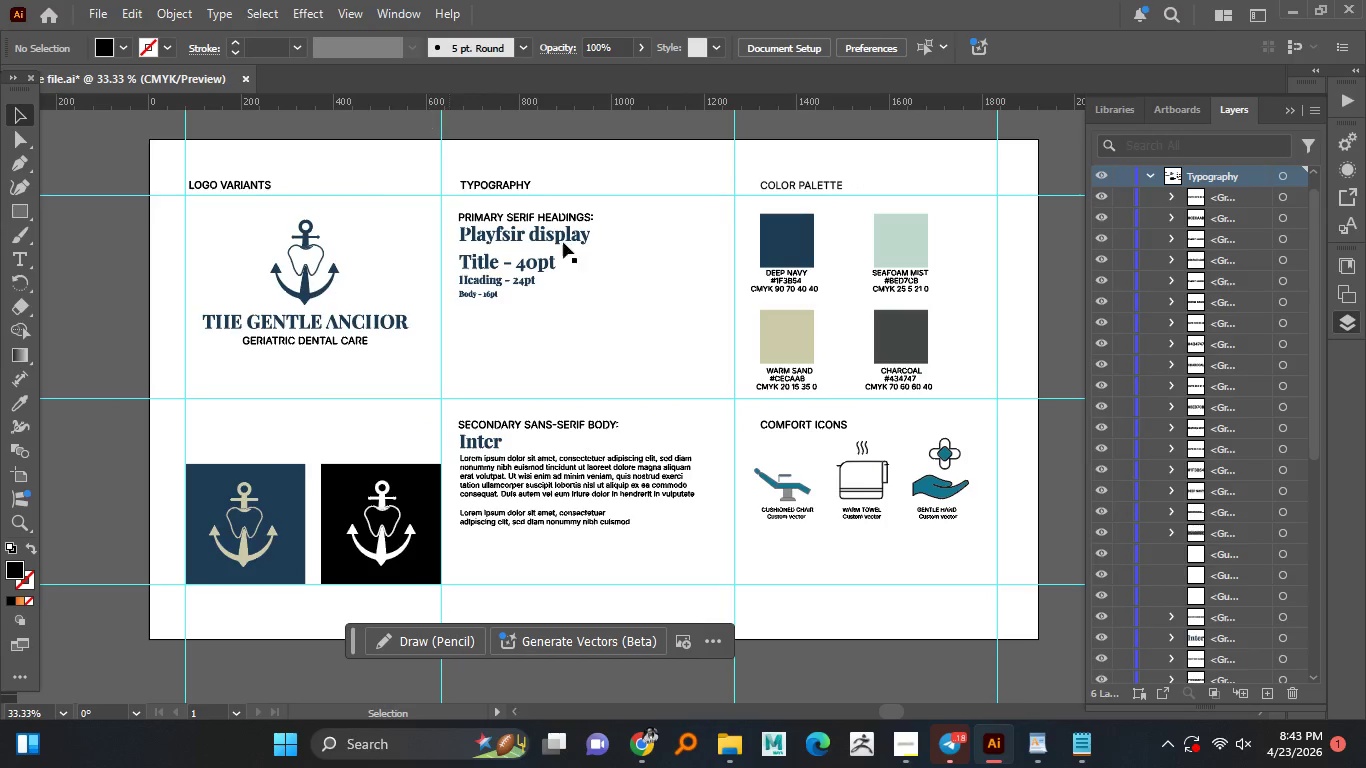 
hold_key(key=AltLeft, duration=0.36)
 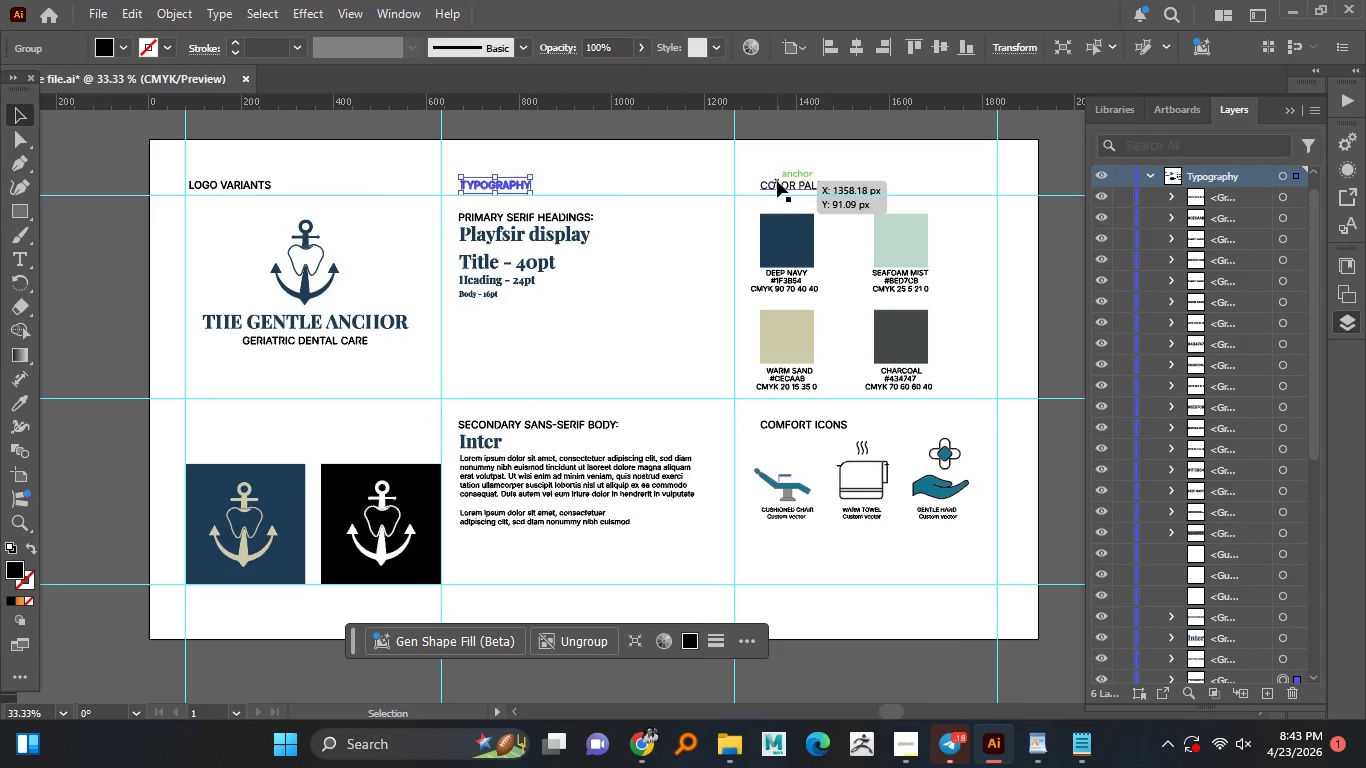 
left_click([510, 182])
 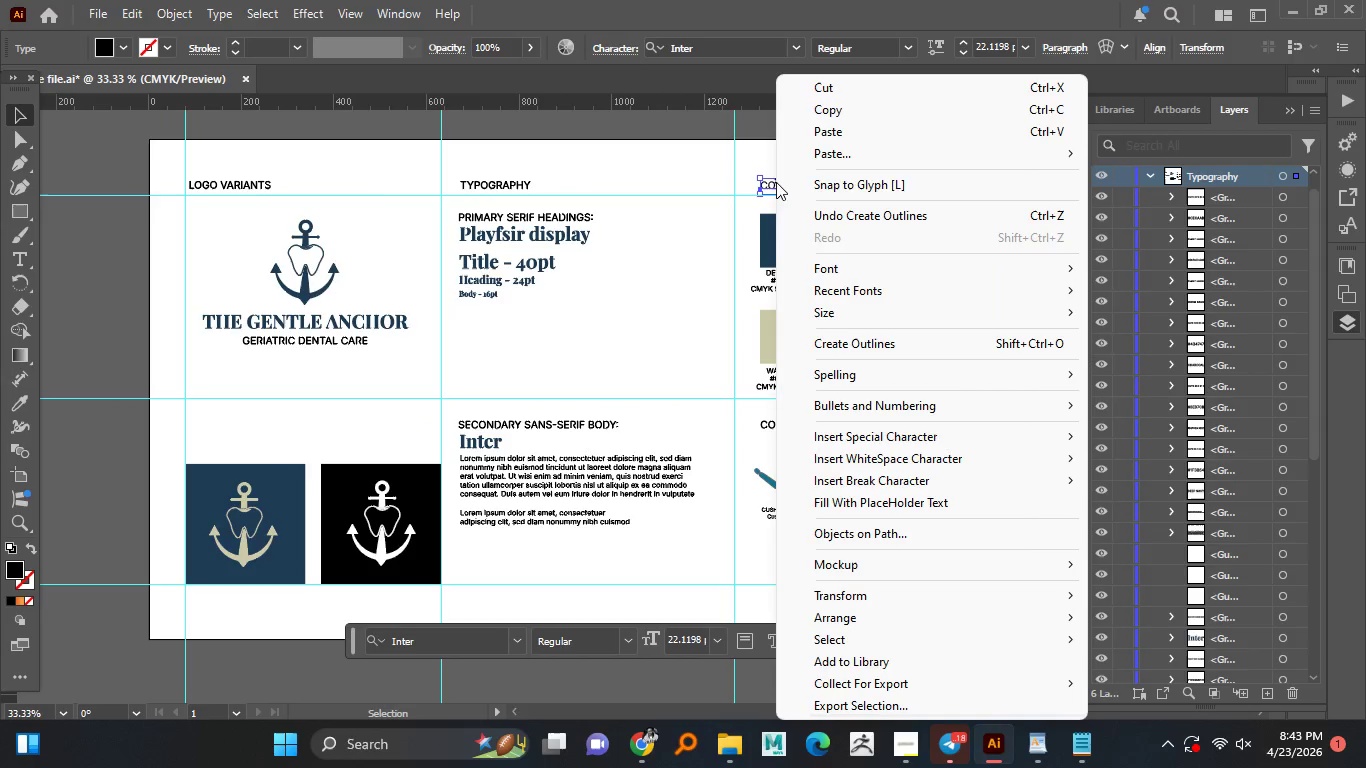 
right_click([776, 182])
 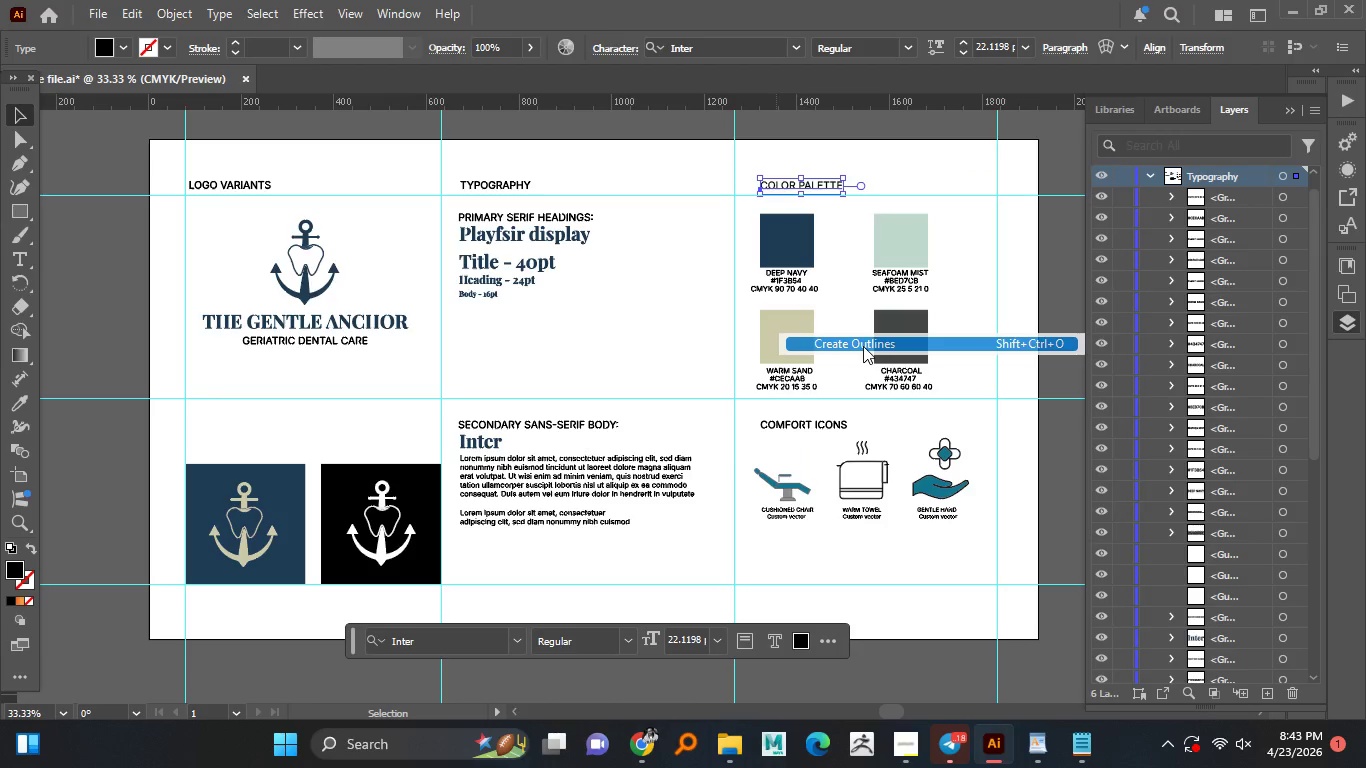 
left_click([863, 346])
 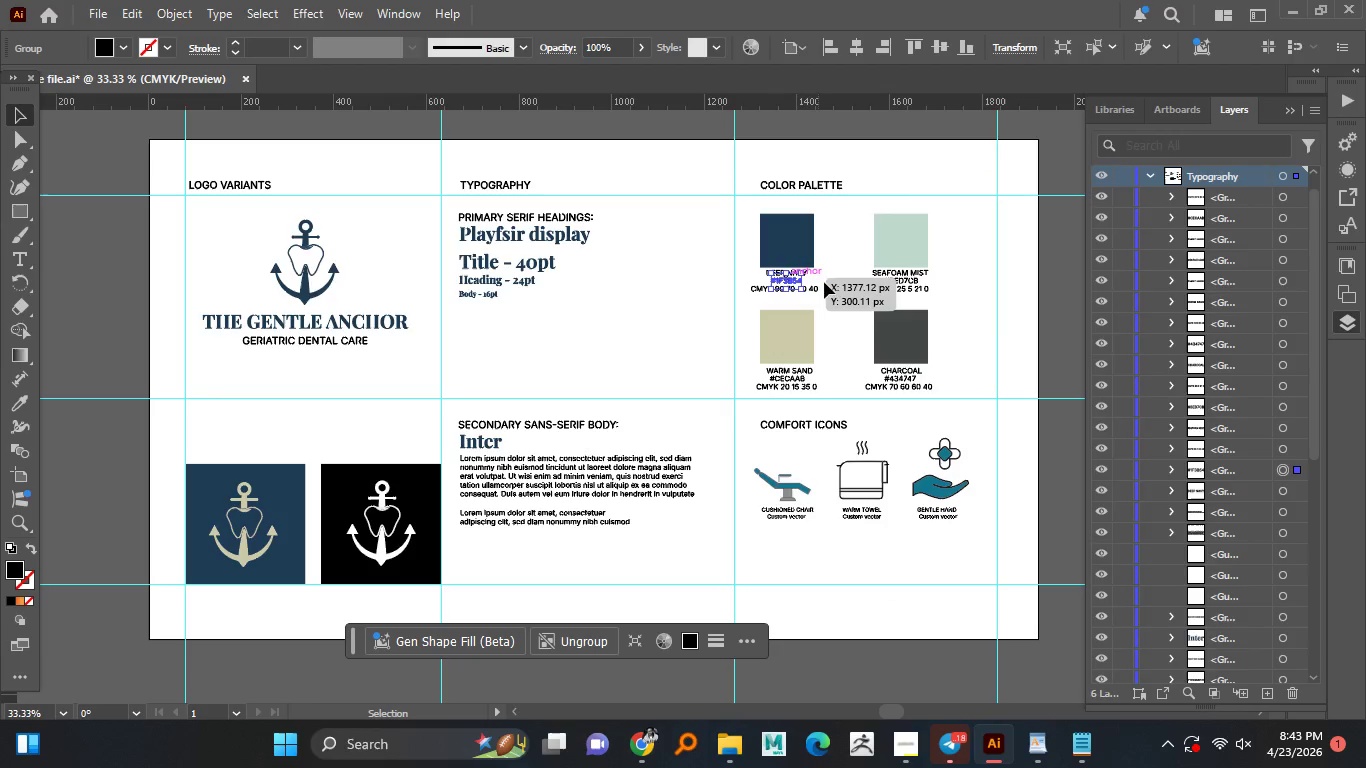 
left_click([787, 277])
 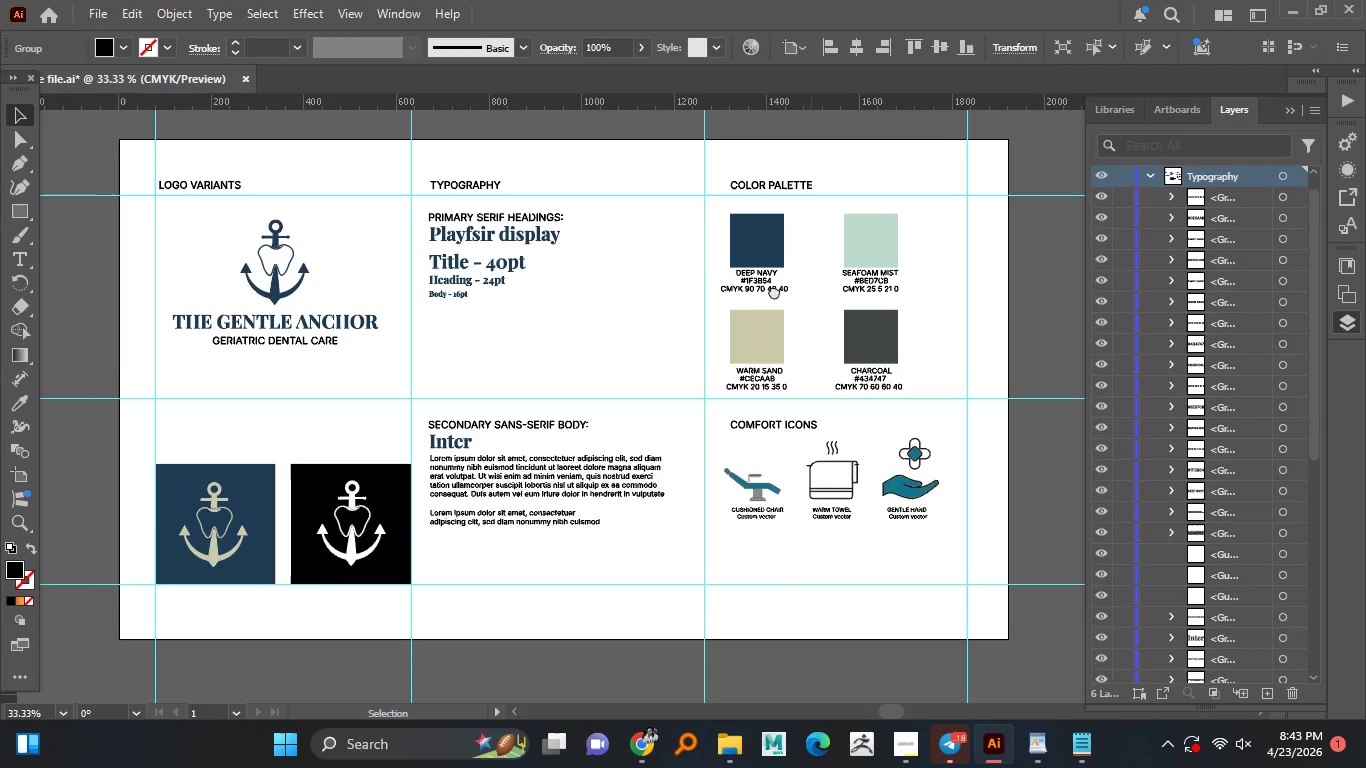 
left_click([849, 281])
 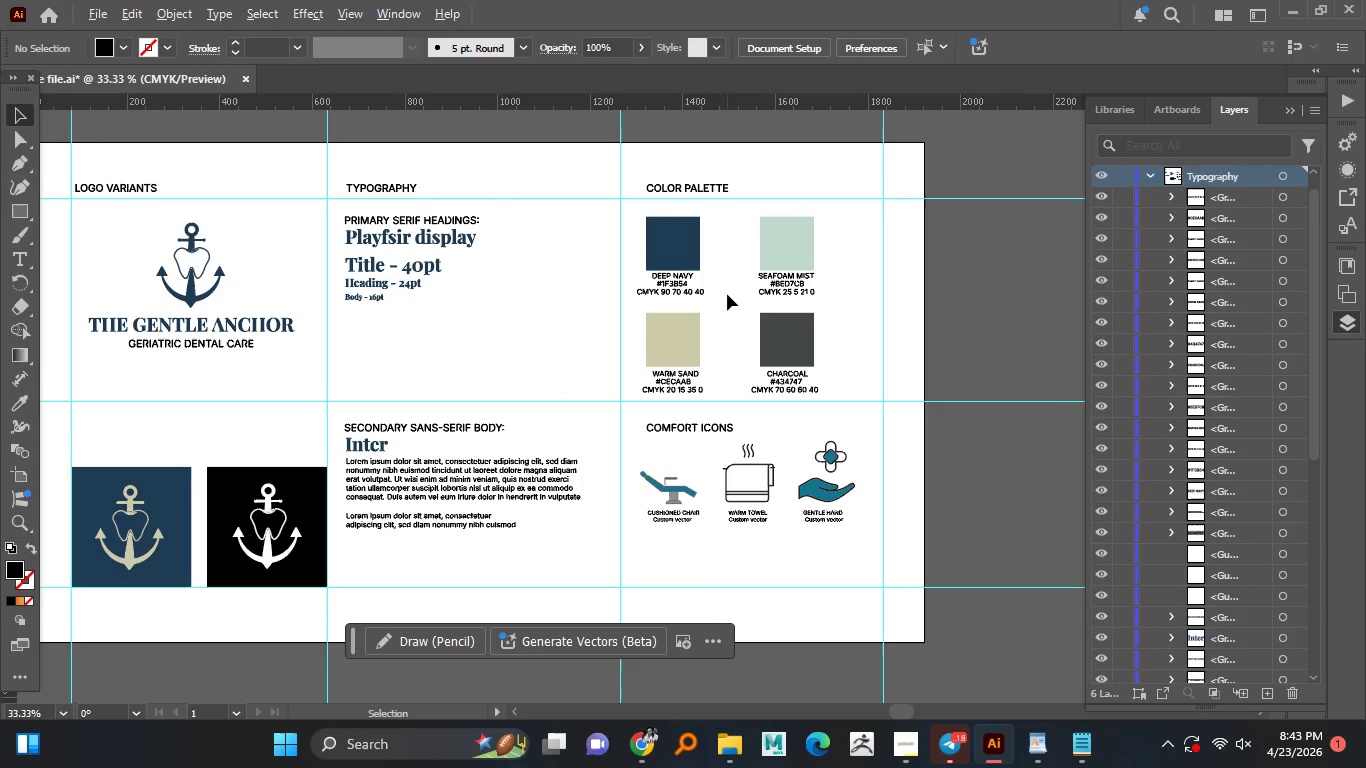 
hold_key(key=AltLeft, duration=0.97)
 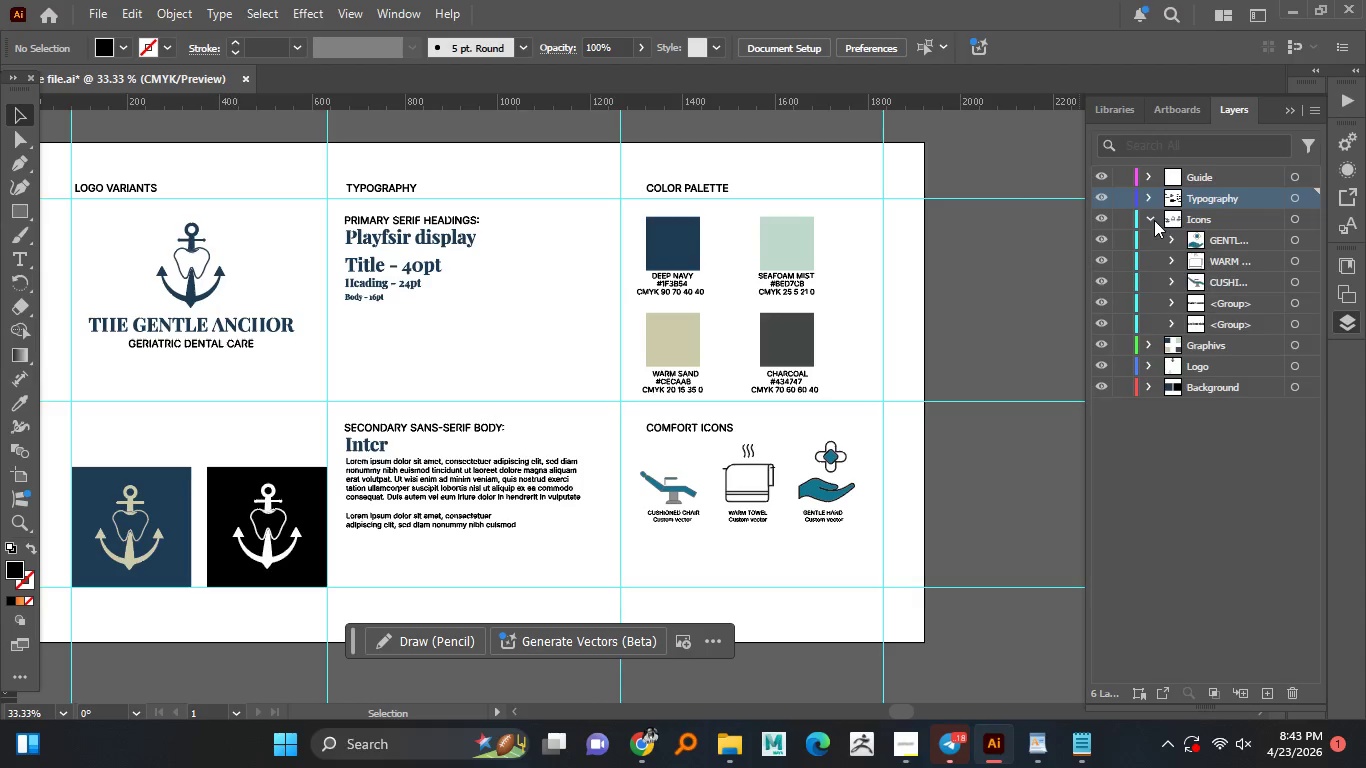 
left_click([1154, 220])
 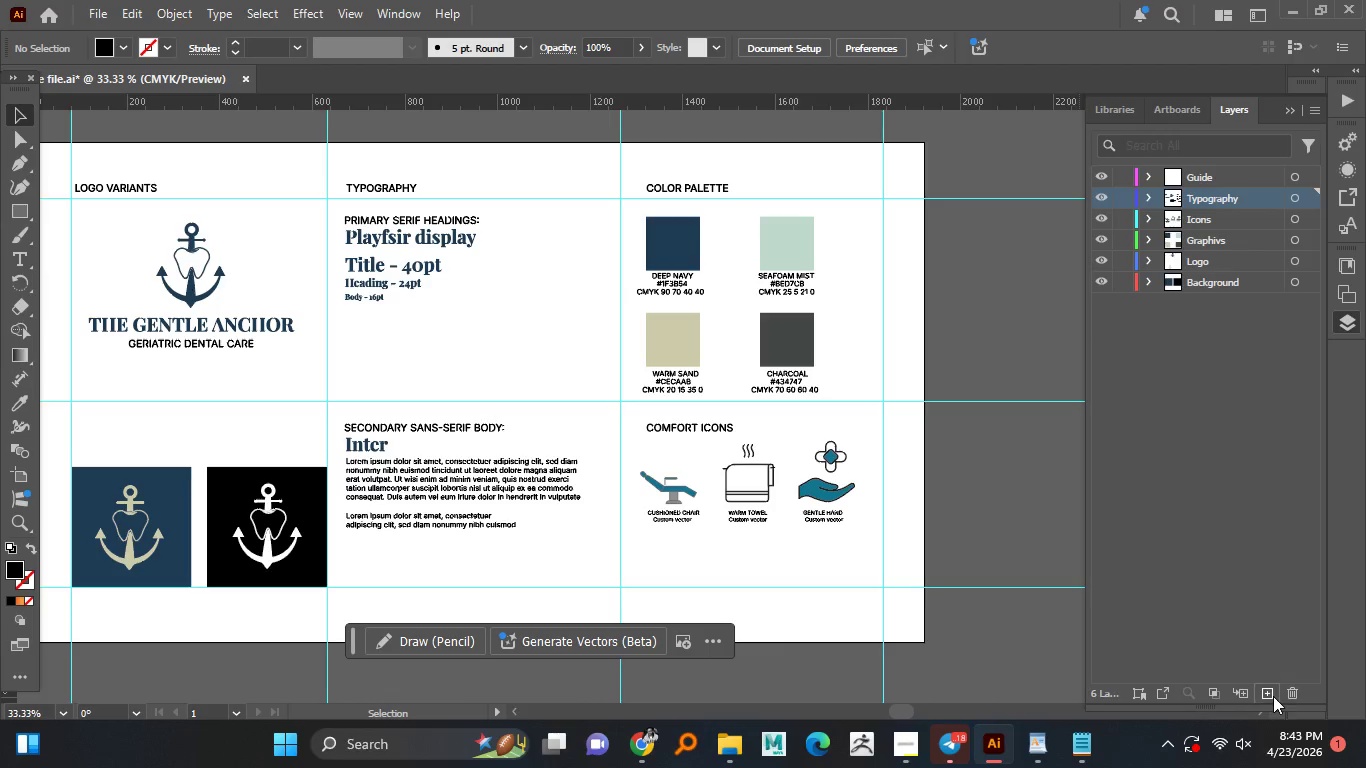 
left_click([1273, 696])
 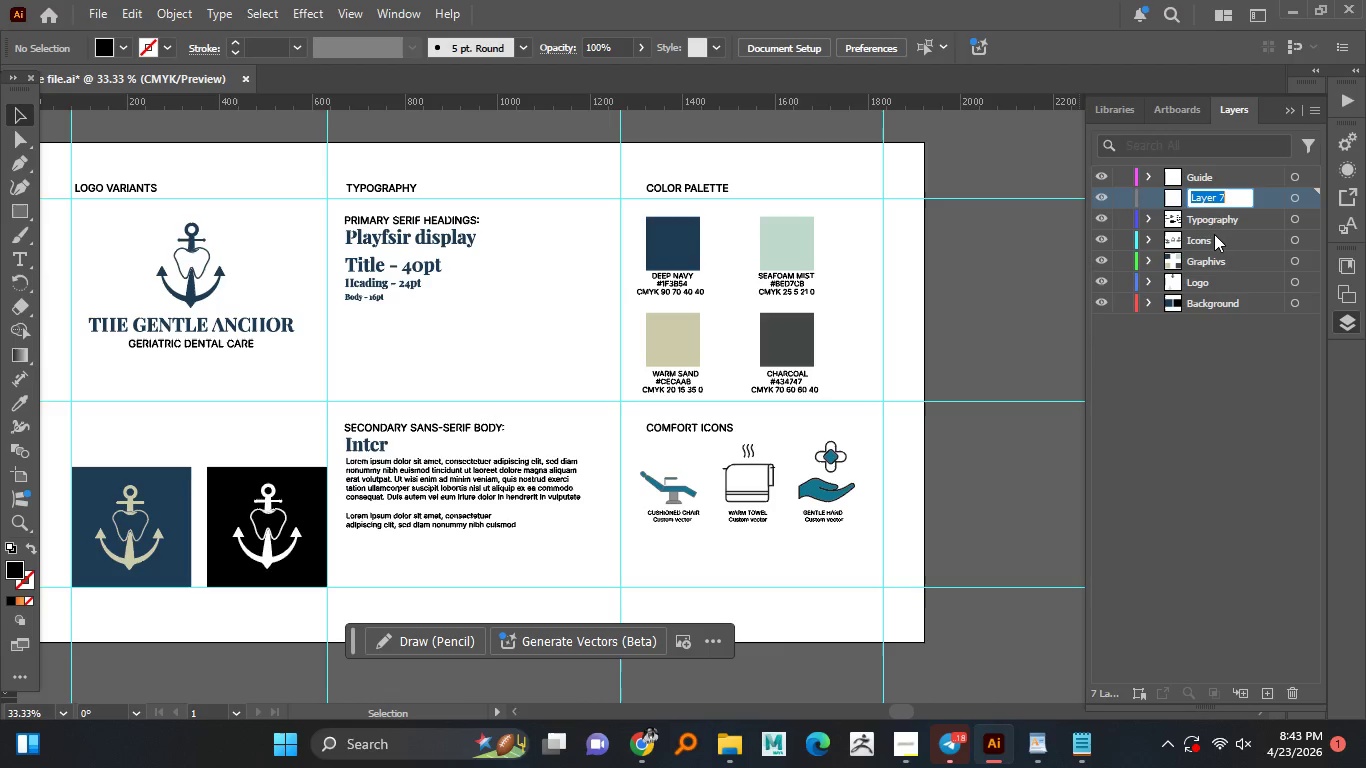 
double_click([1200, 198])
 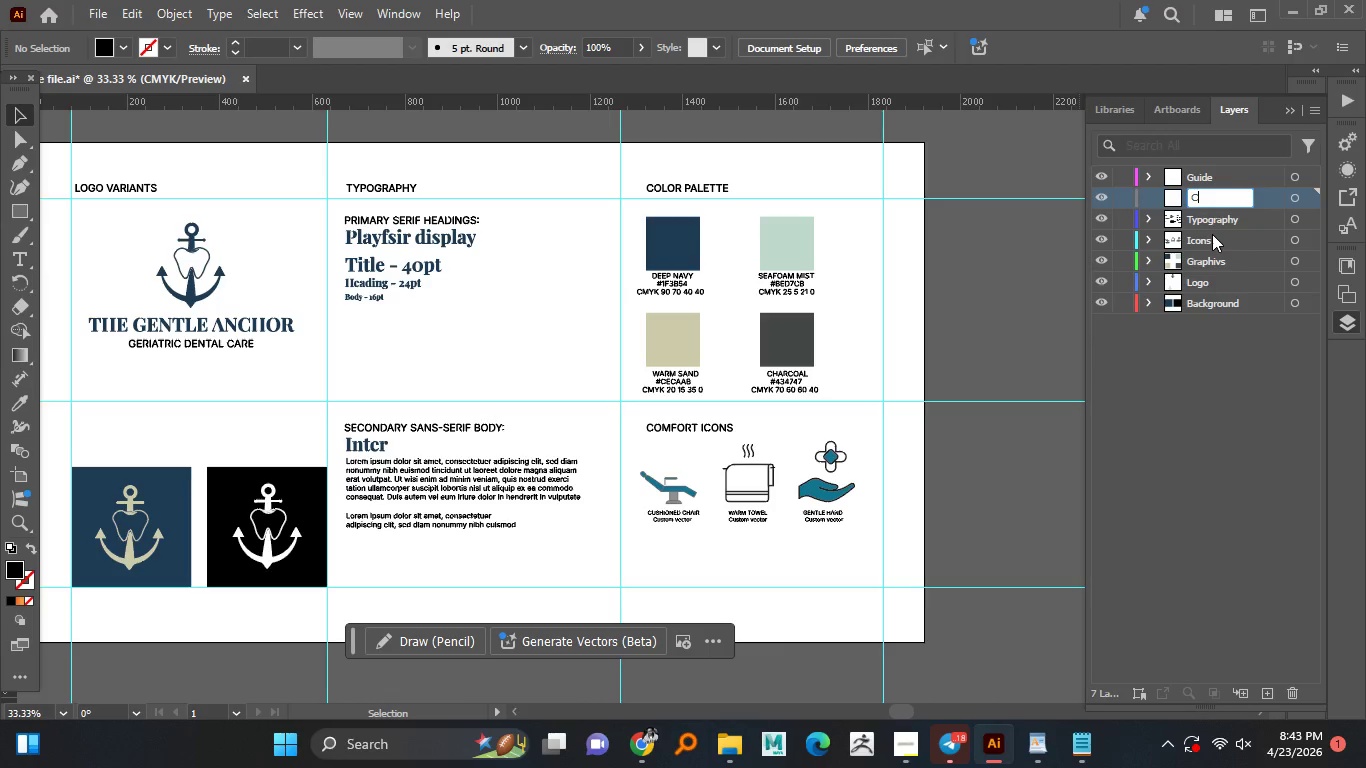 
hold_key(key=ControlLeft, duration=0.36)
 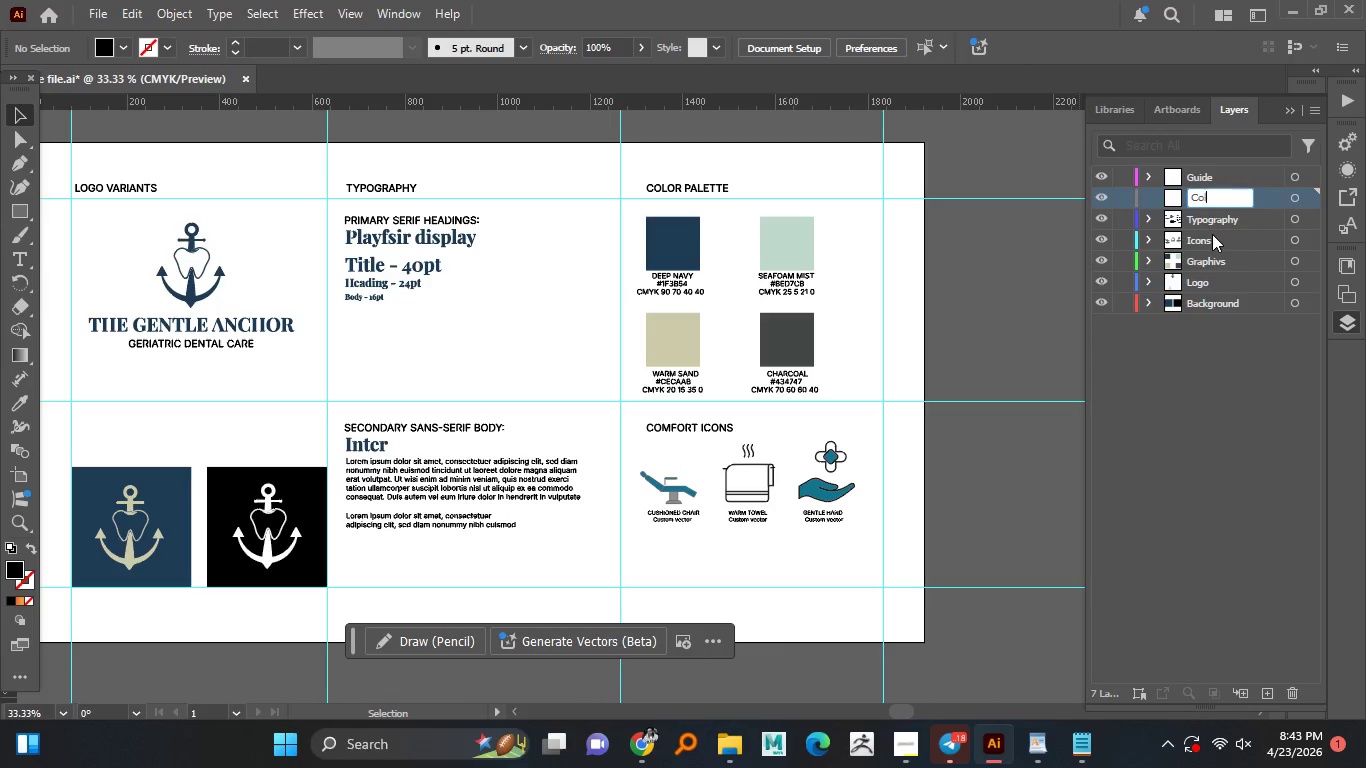 
type(Color_palette)
 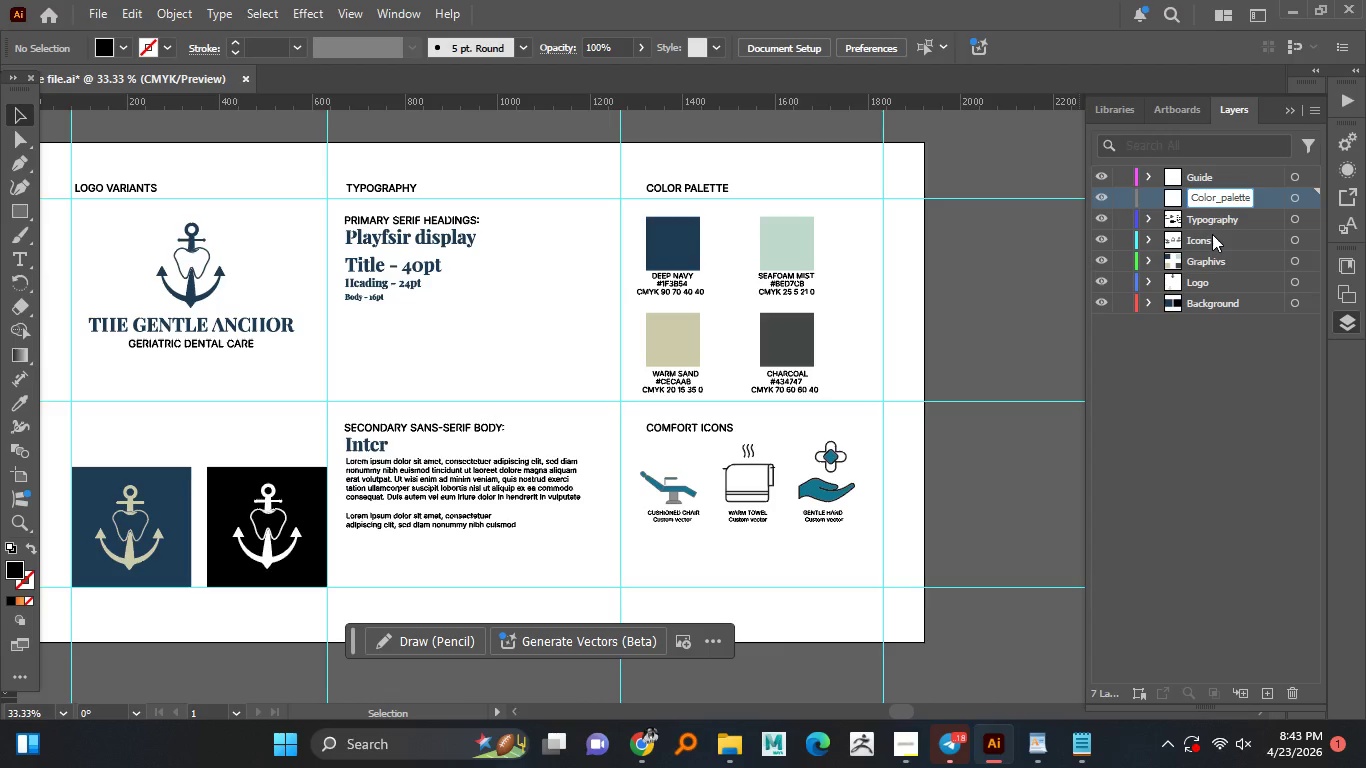 
key(Enter)
 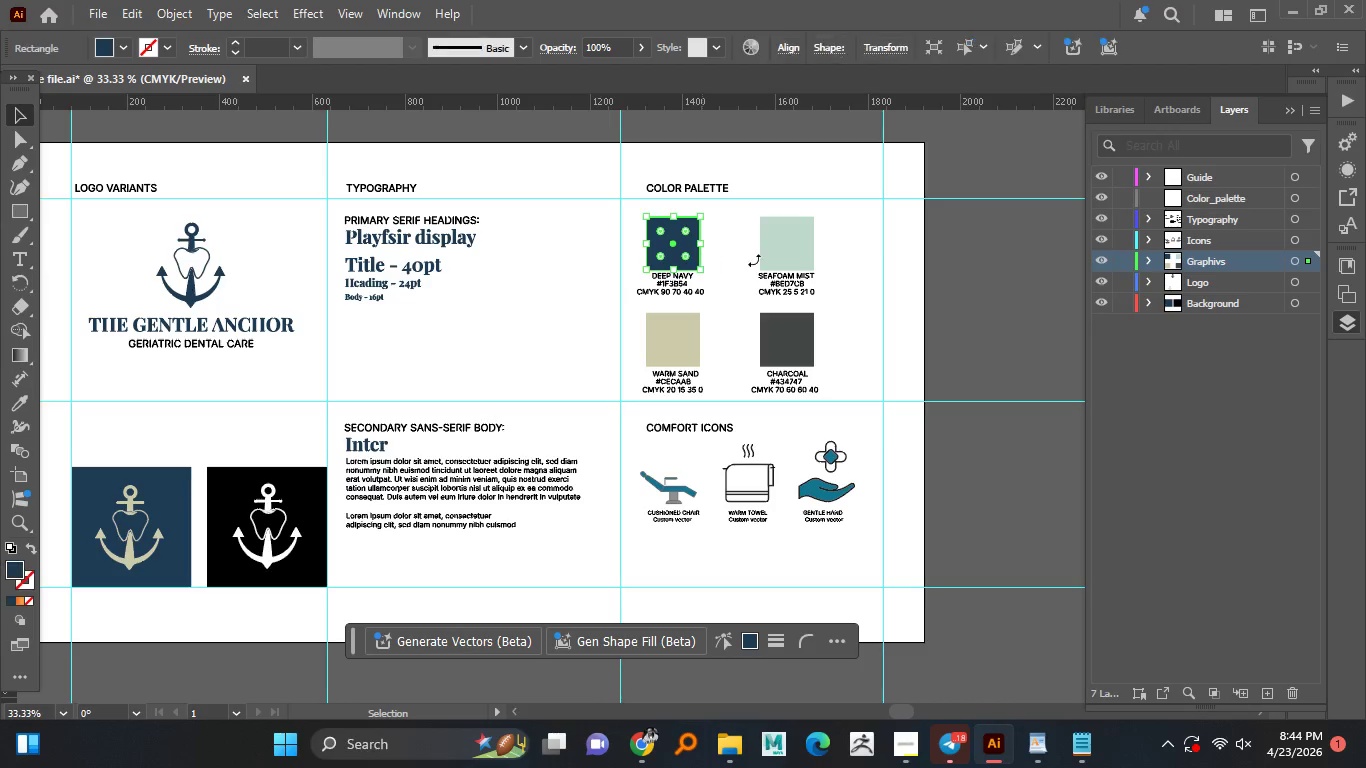 
left_click([702, 263])
 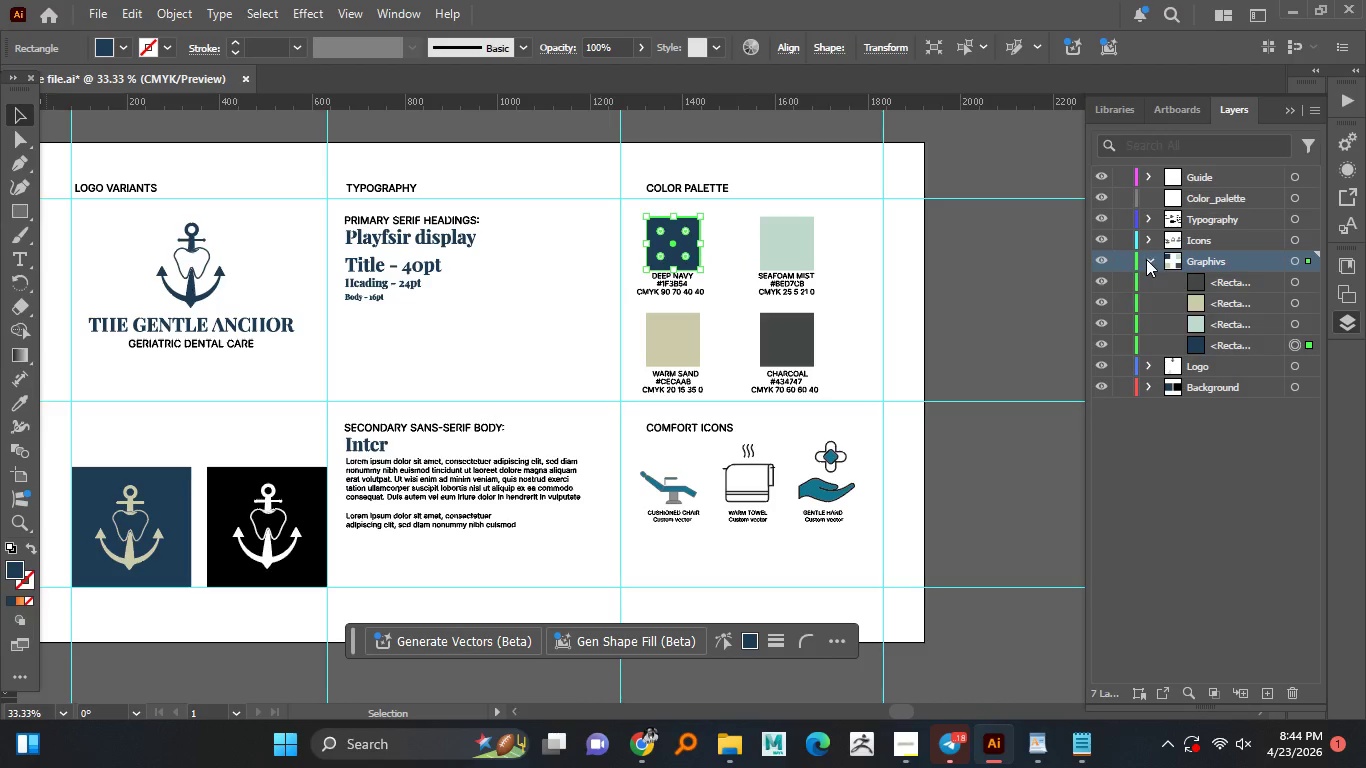 
left_click([1145, 259])
 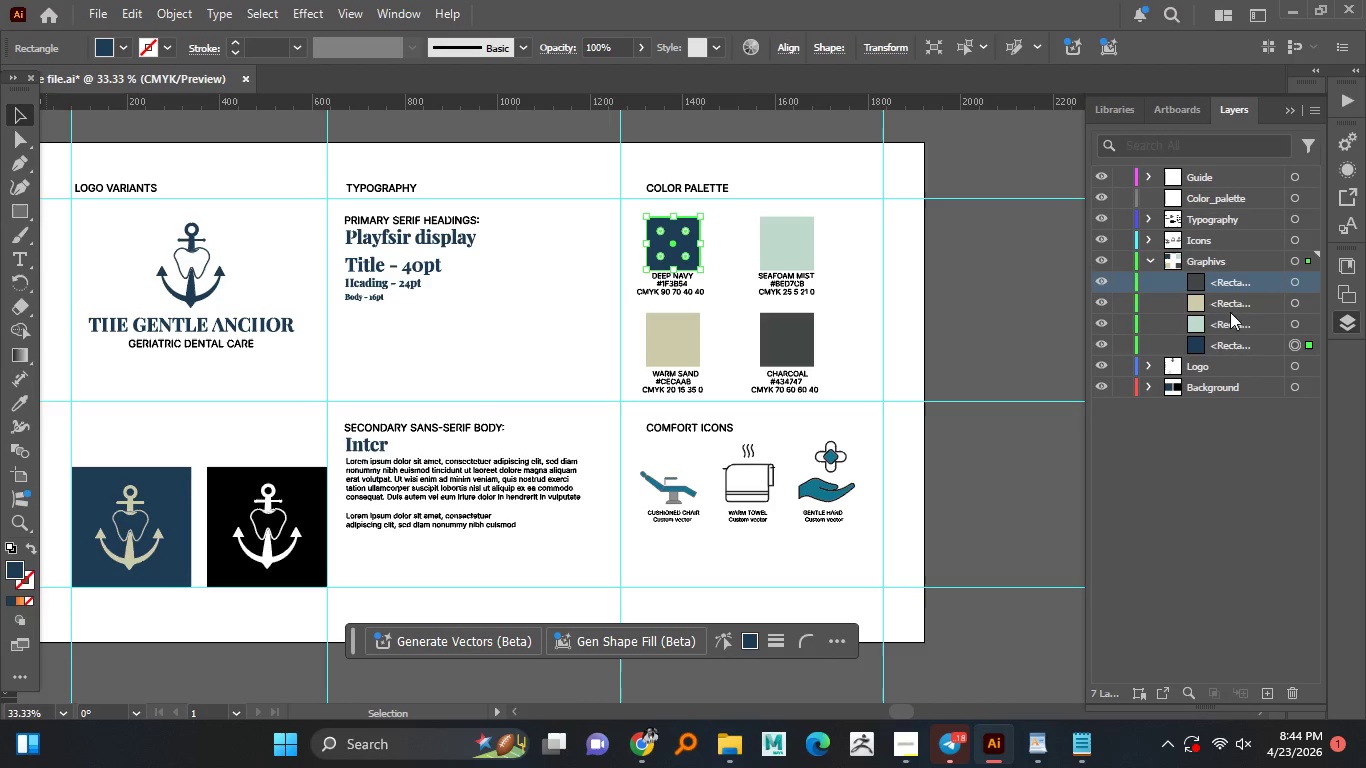 
left_click([1231, 287])
 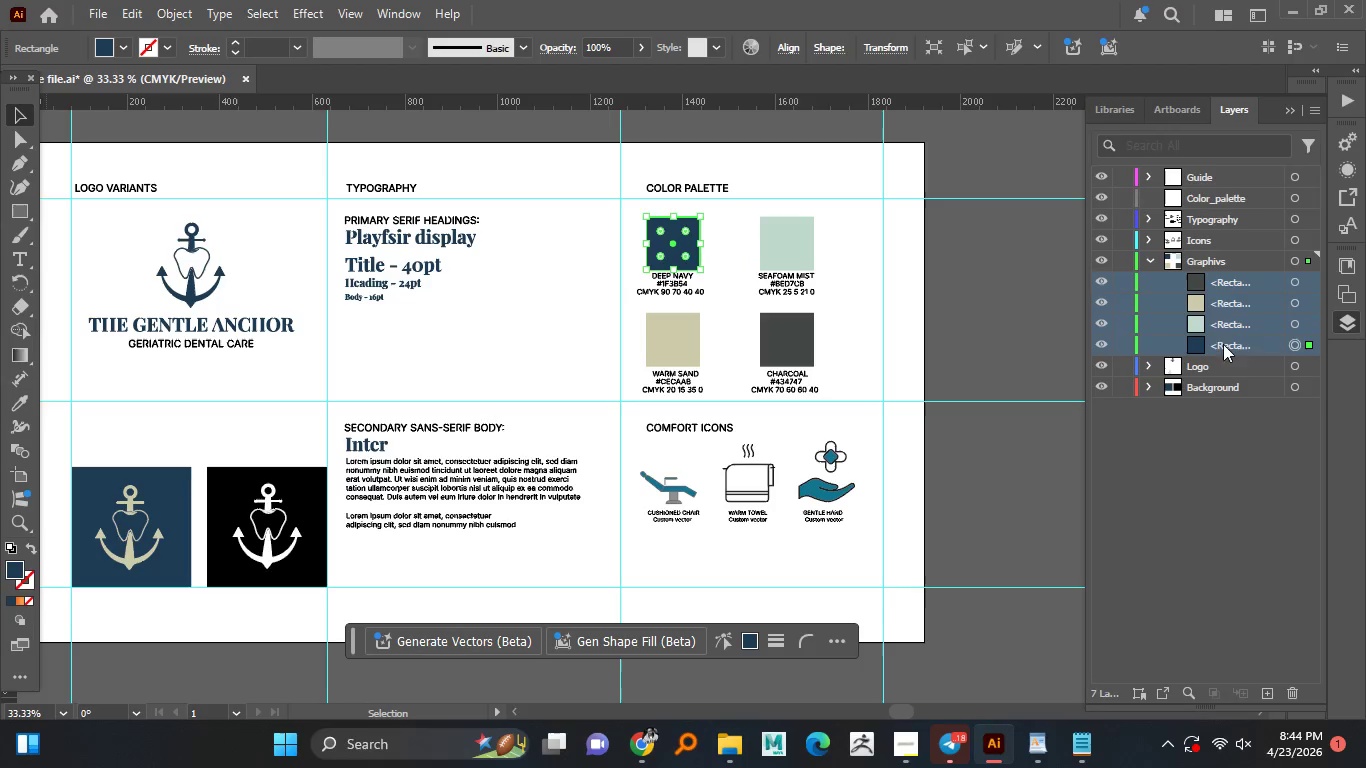 
hold_key(key=ShiftLeft, duration=0.92)
left_click([1224, 348])
 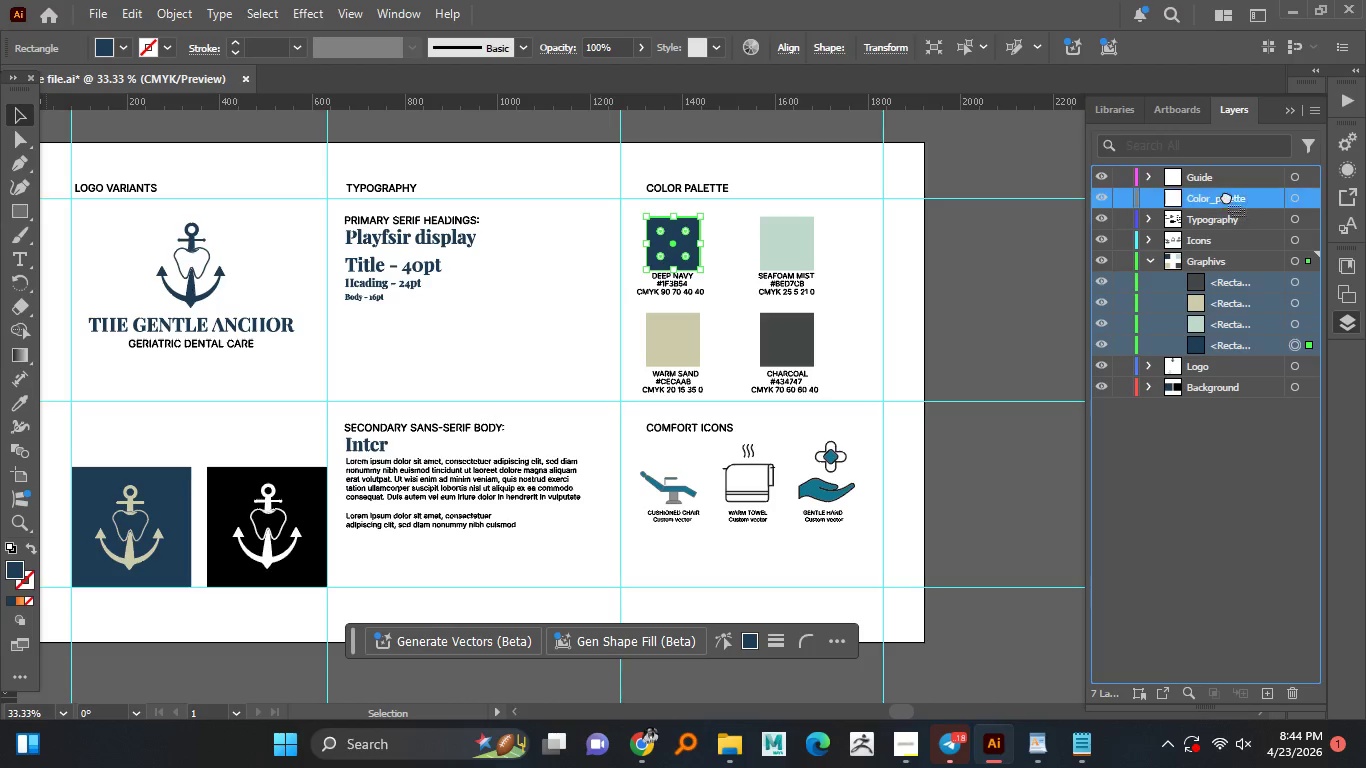 
left_click_drag(start_coordinate=[1222, 276], to_coordinate=[1226, 196])
 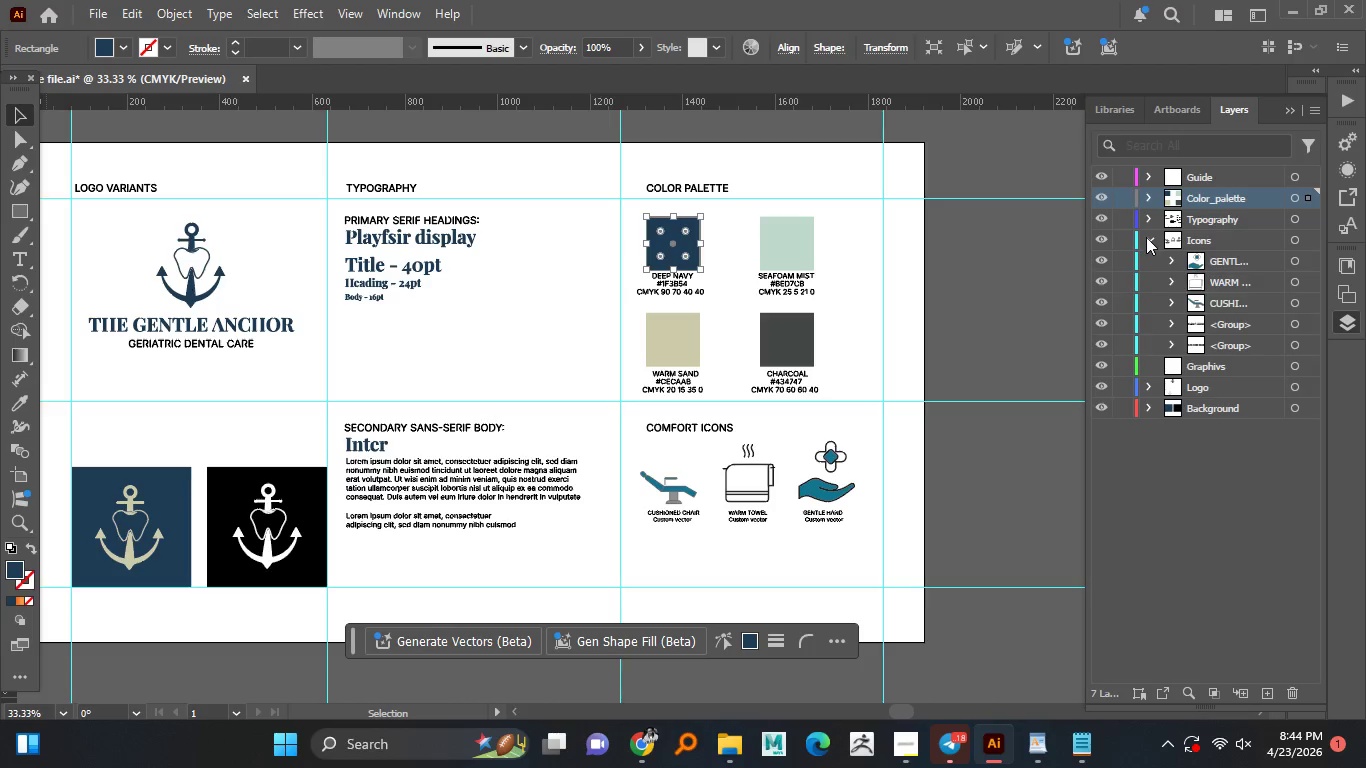 
left_click([1146, 237])
 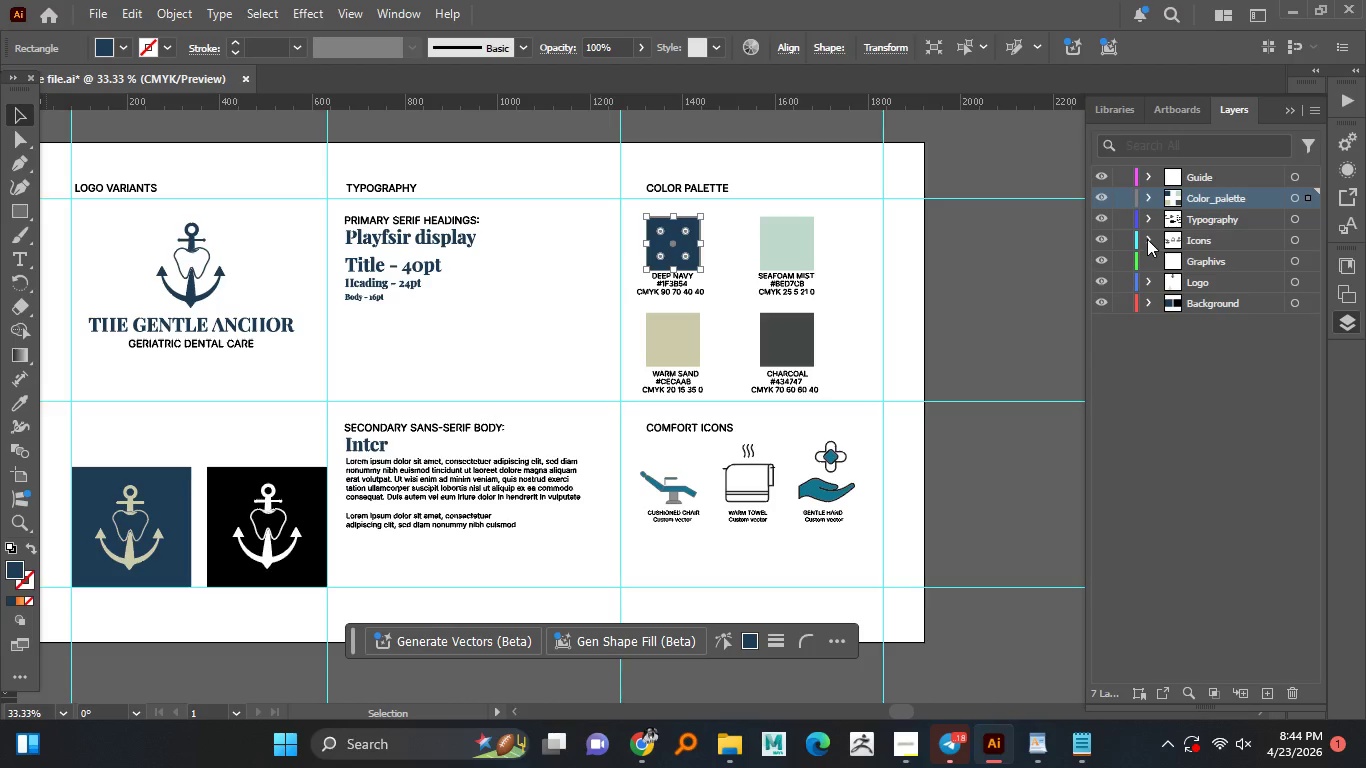 
left_click([1146, 237])
 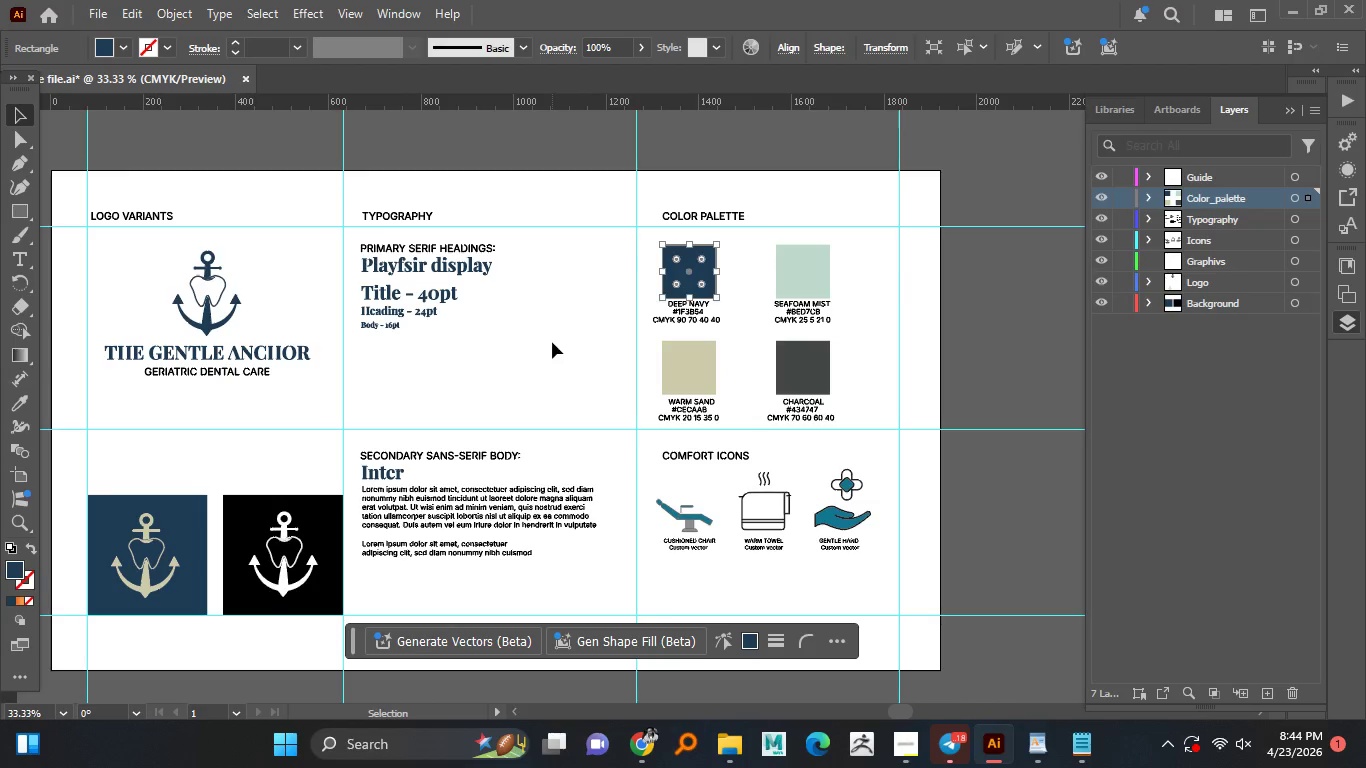 
scroll: coordinate [551, 342], scroll_direction: none, amount: 0.0
 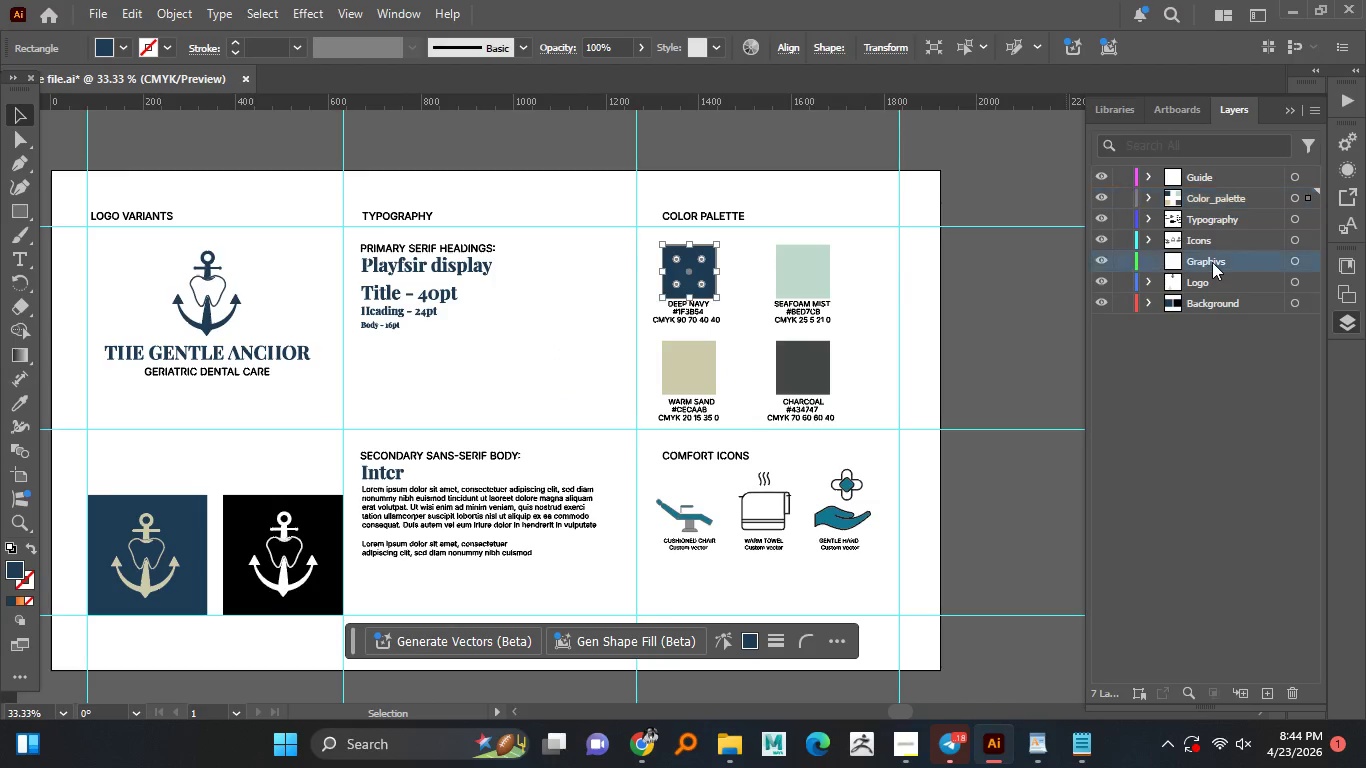 
left_click([1212, 262])
 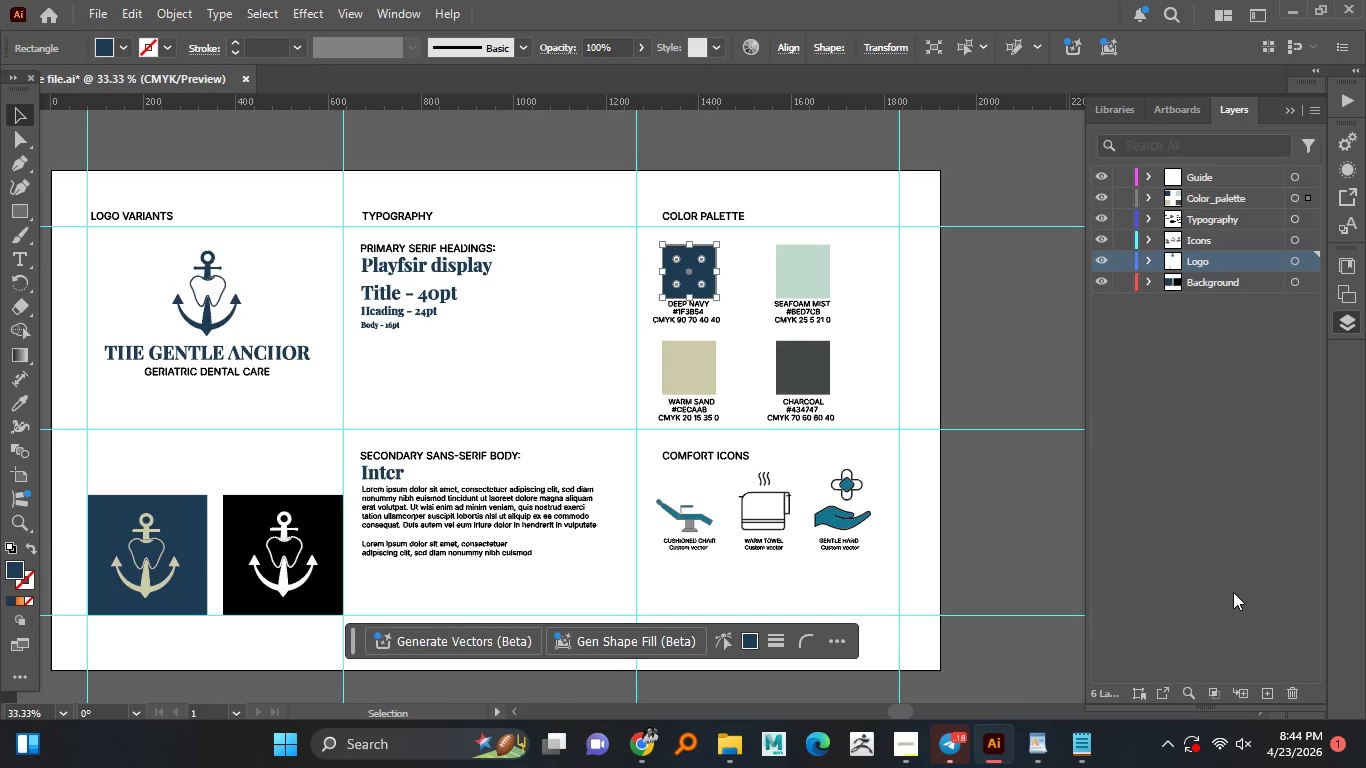 
left_click([1289, 699])
 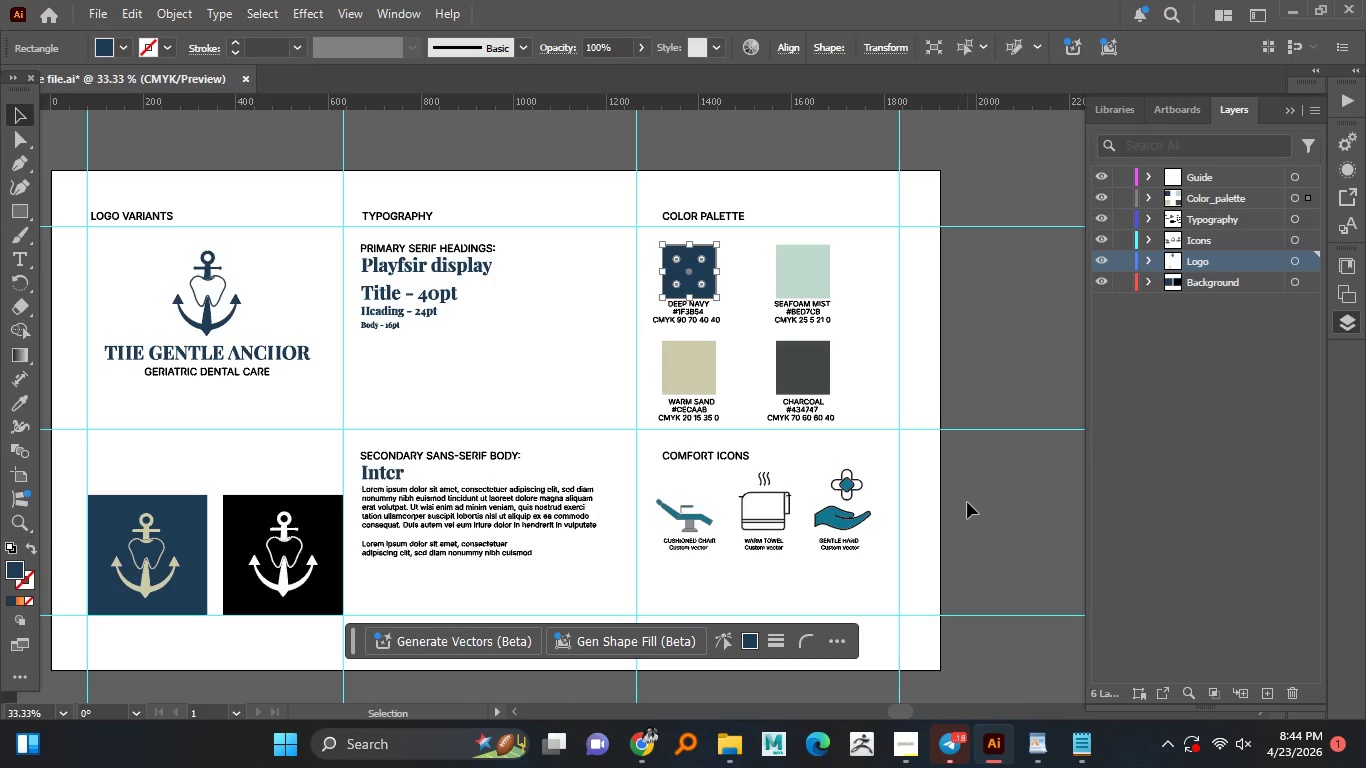 
wait(10.12)
 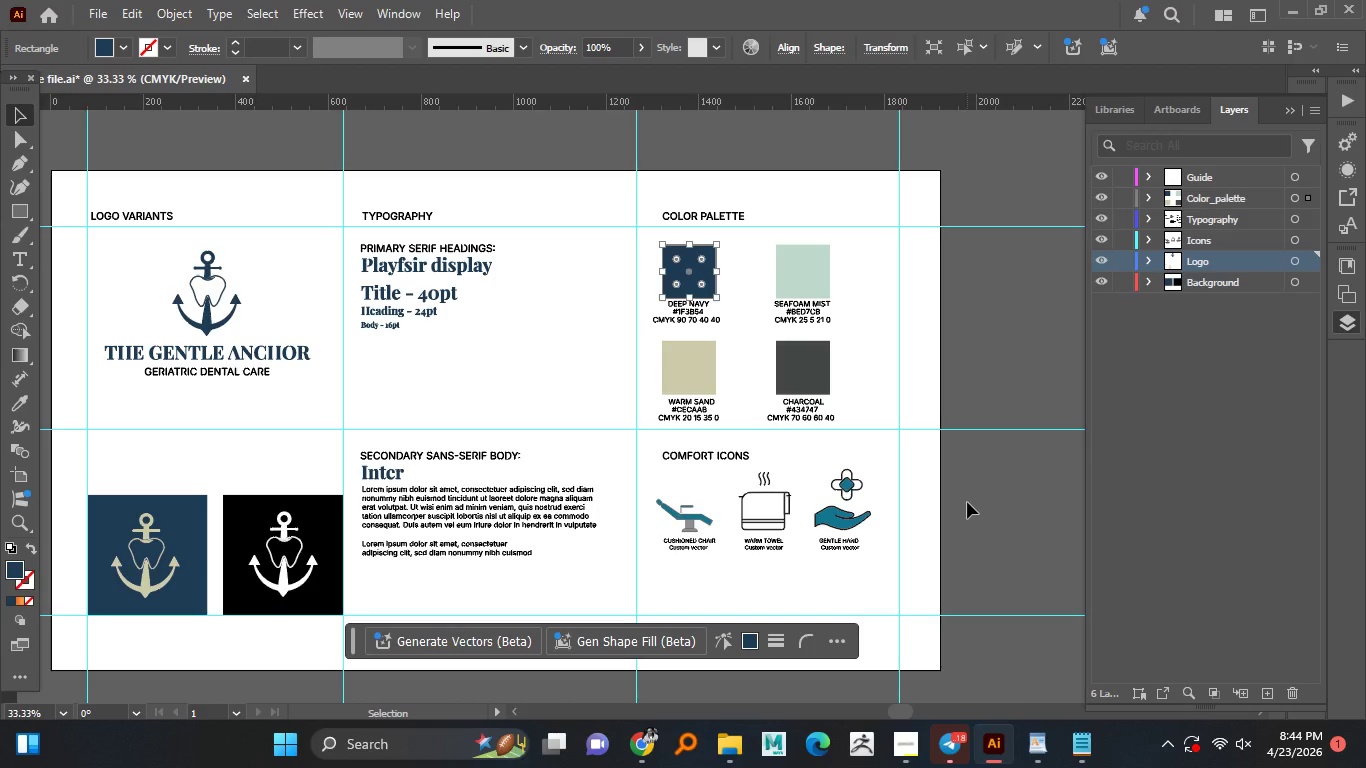 
scroll: coordinate [347, 577], scroll_direction: none, amount: 0.0
 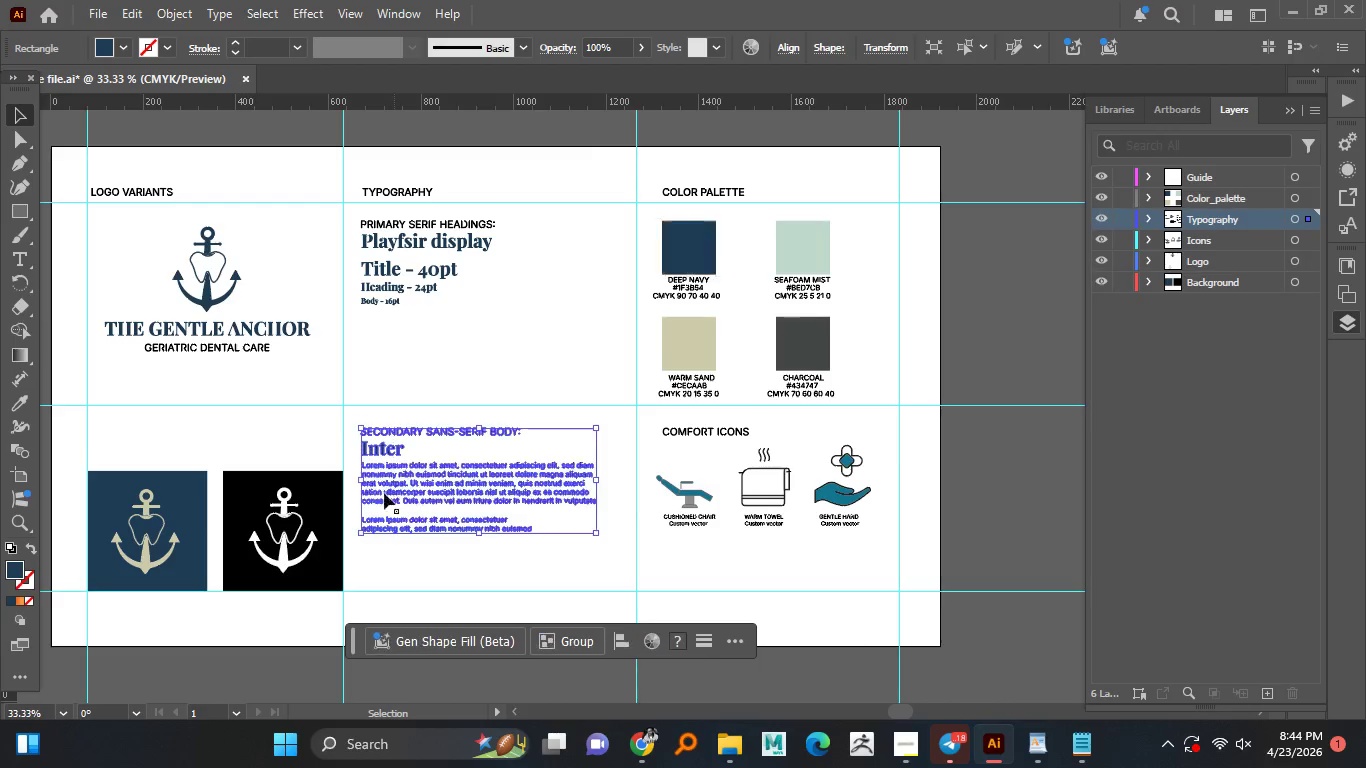 
left_click_drag(start_coordinate=[360, 420], to_coordinate=[394, 542])
 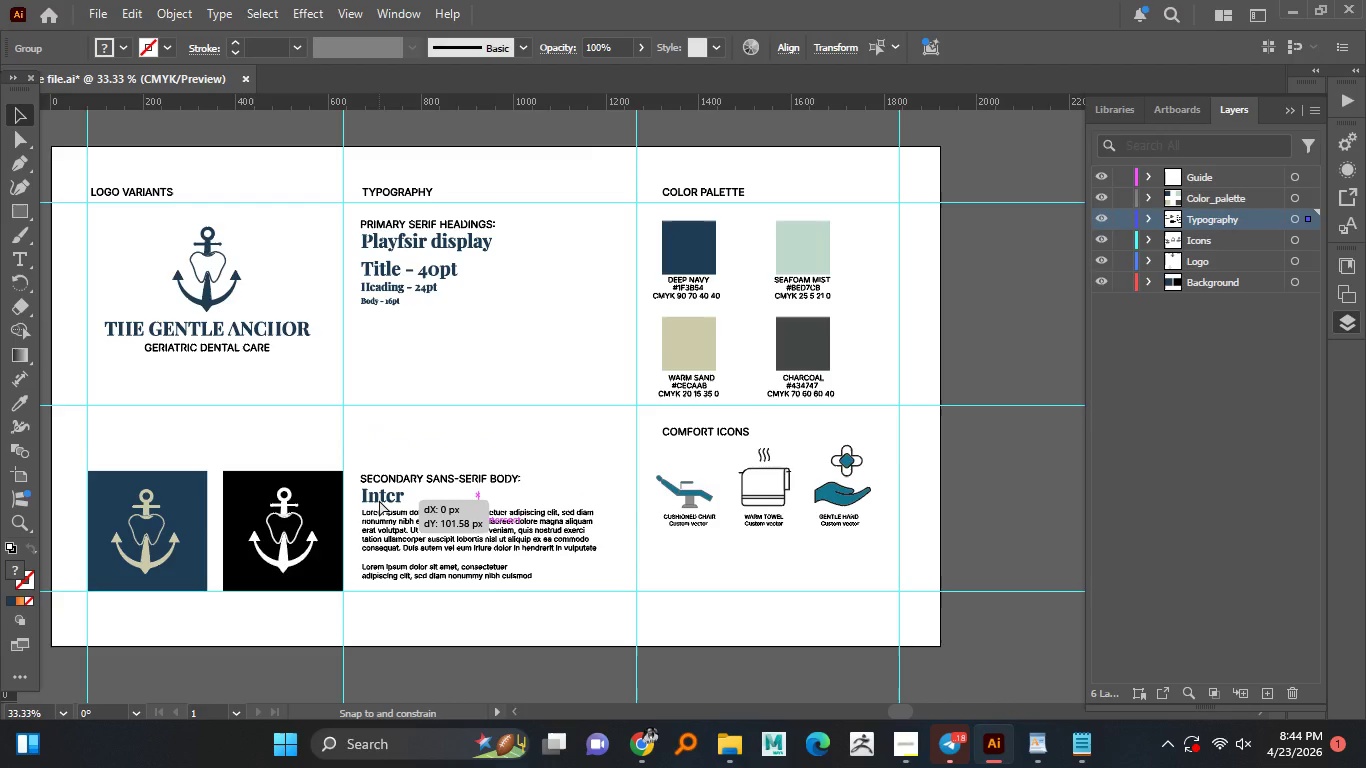 
left_click_drag(start_coordinate=[378, 451], to_coordinate=[377, 500])
 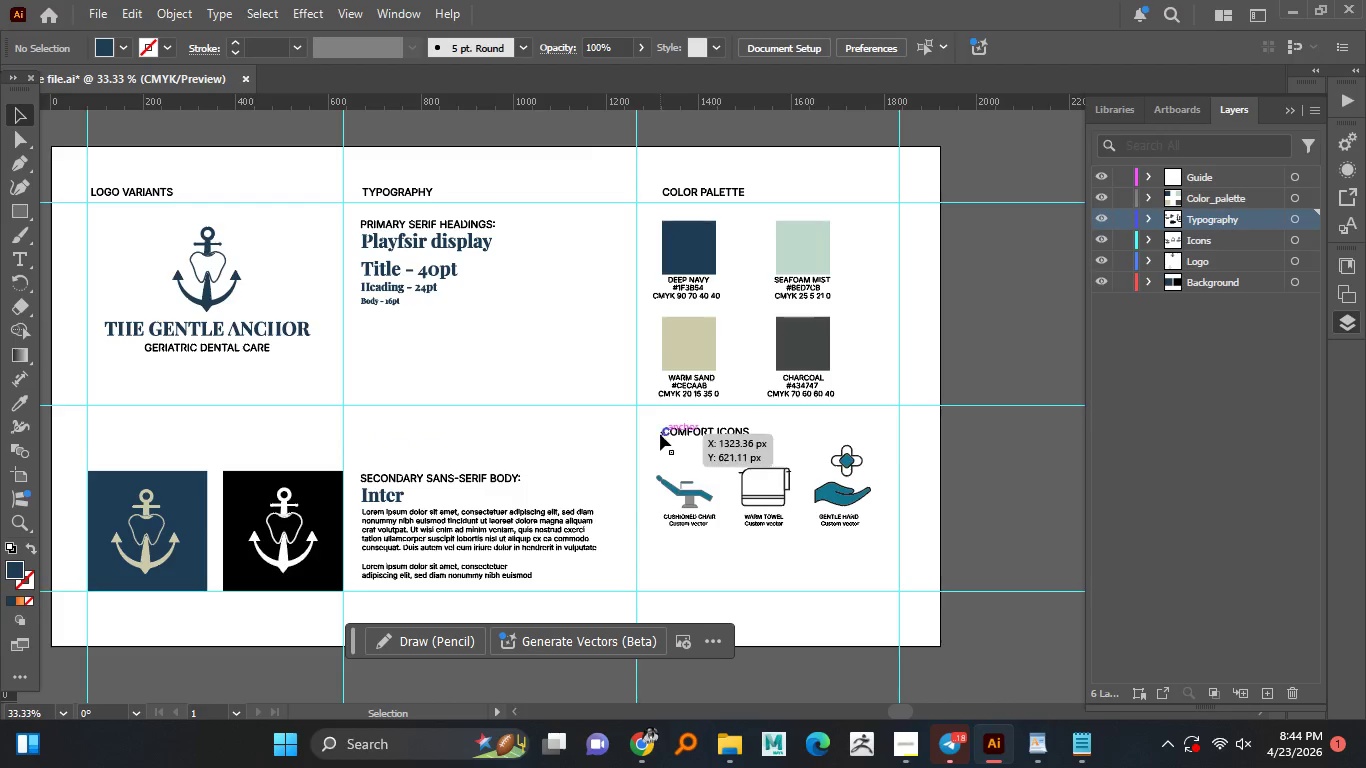 
hold_key(key=ShiftLeft, duration=1.52)
 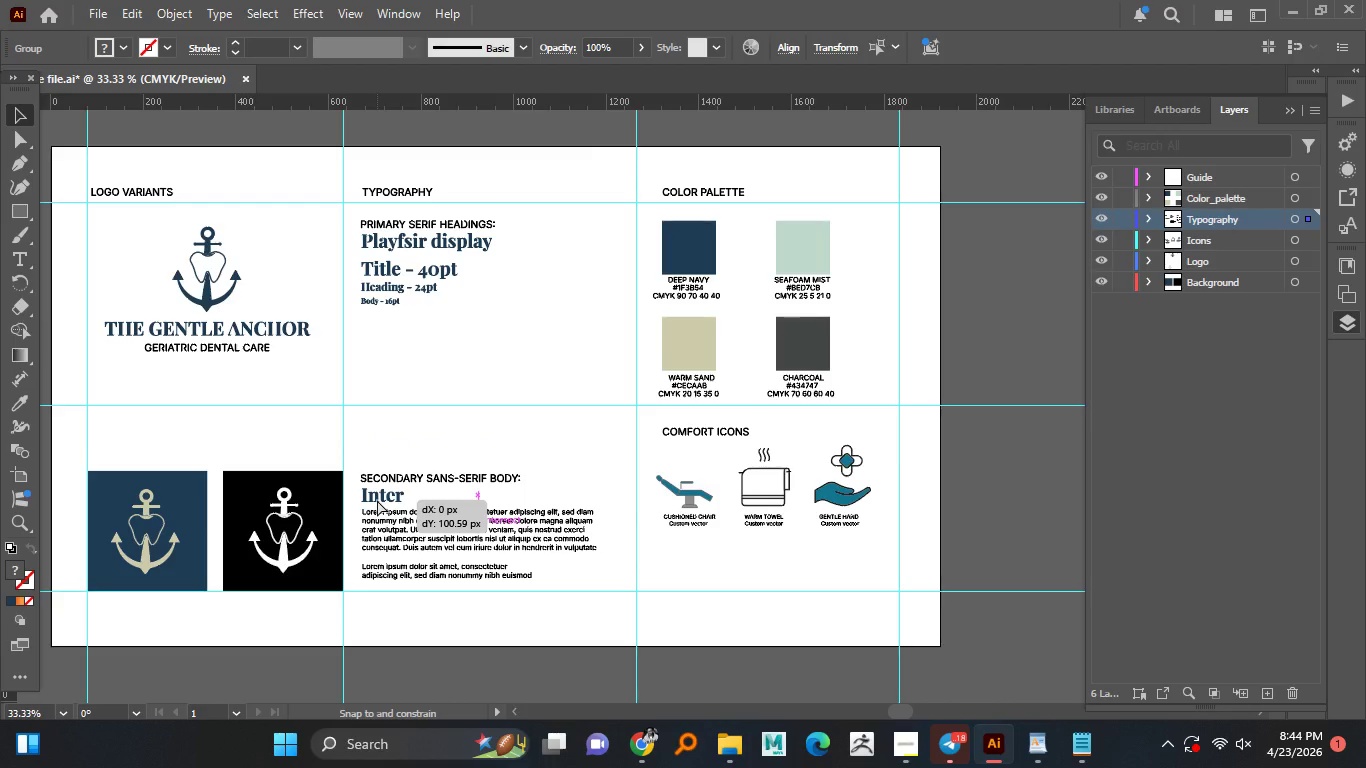 
hold_key(key=ShiftLeft, duration=1.5)
 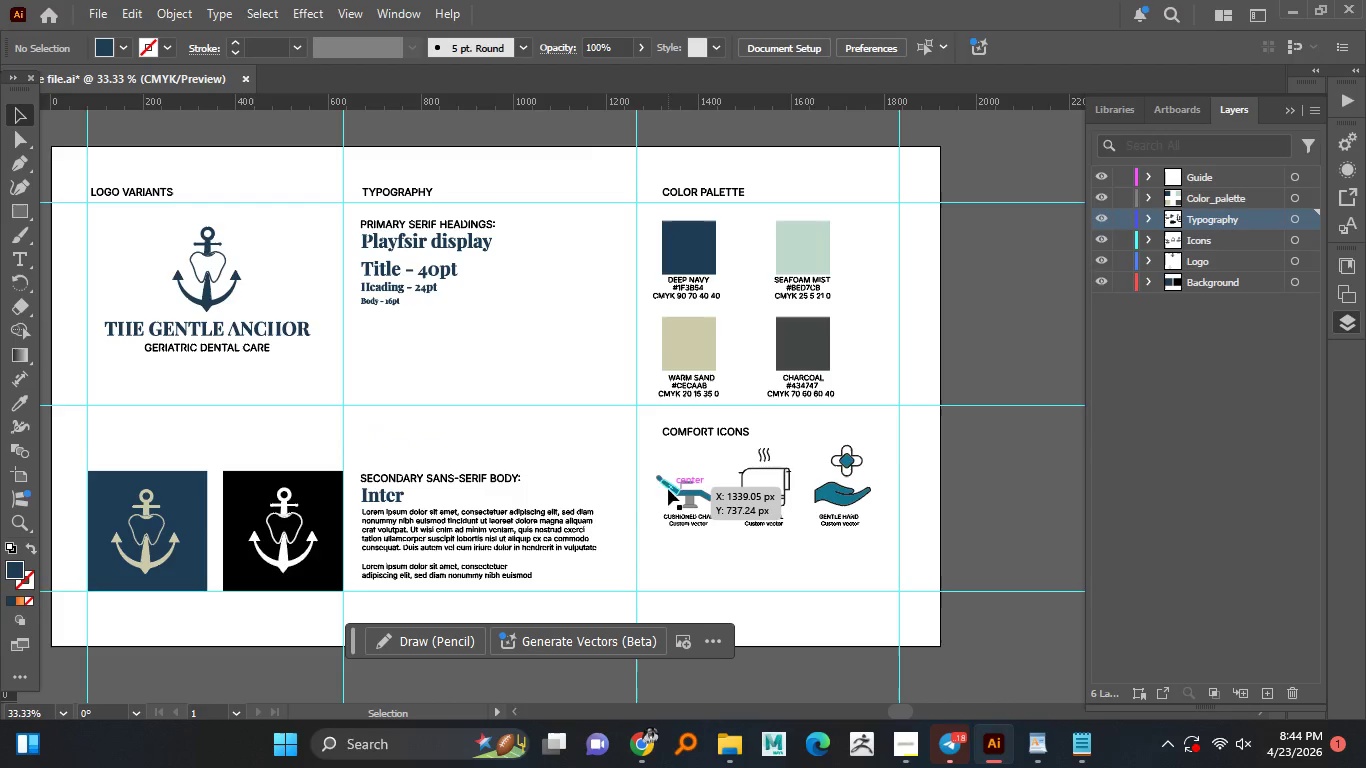 
hold_key(key=ShiftLeft, duration=0.7)
 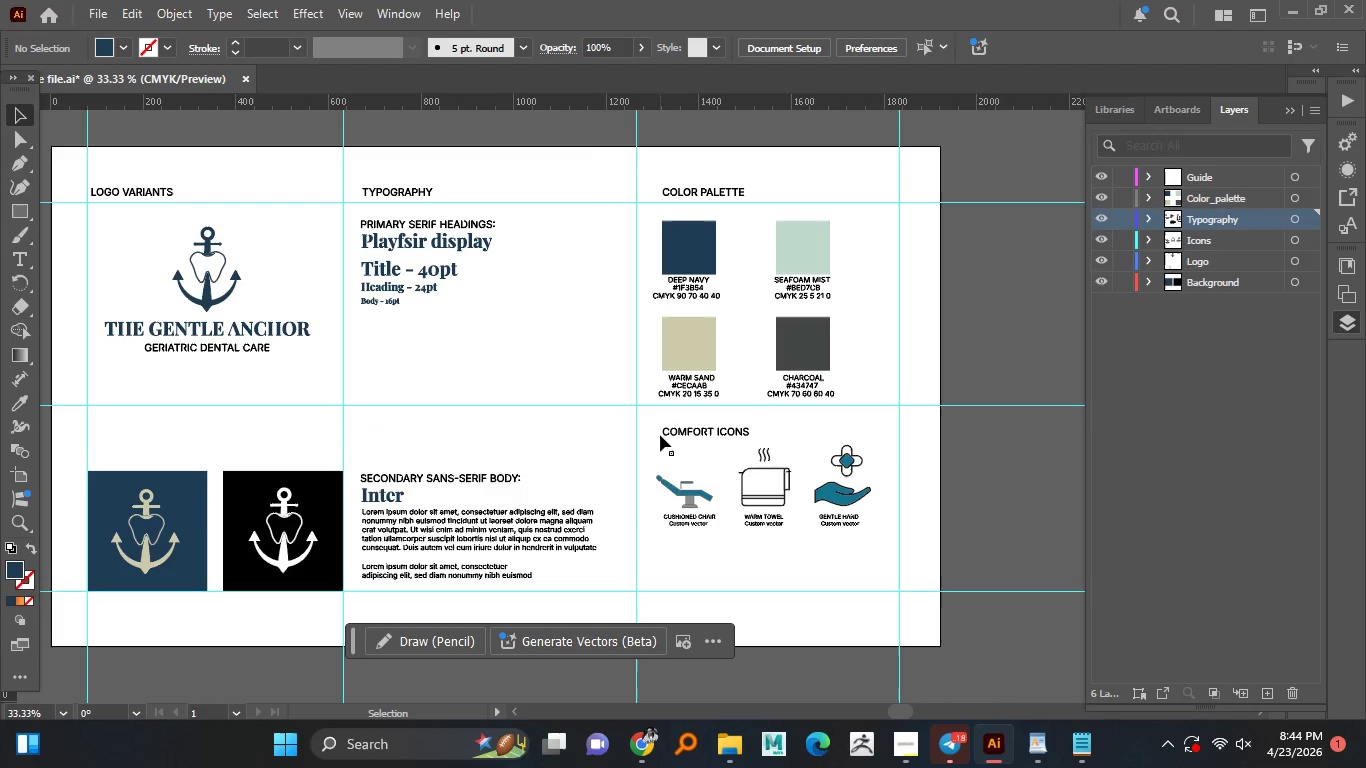 
left_click([465, 437])
 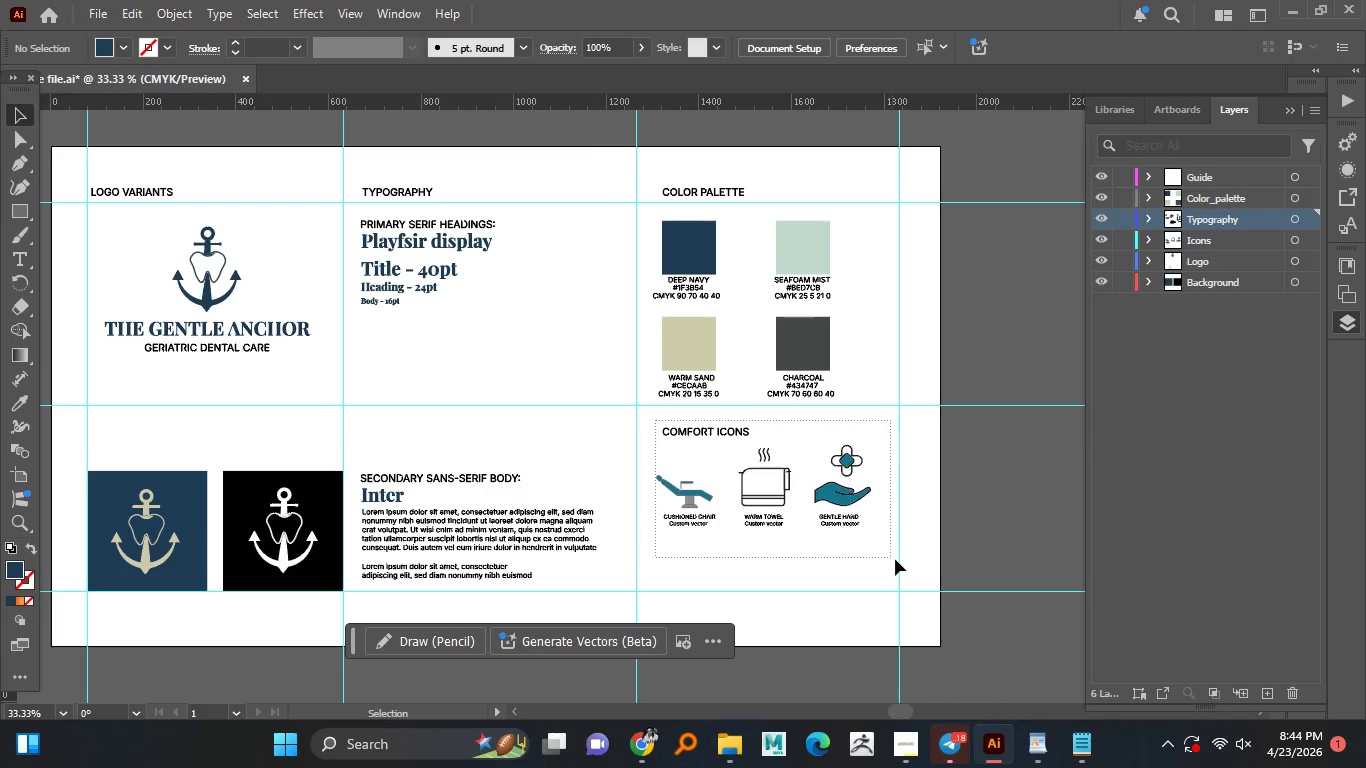 
left_click_drag(start_coordinate=[656, 422], to_coordinate=[870, 541])
 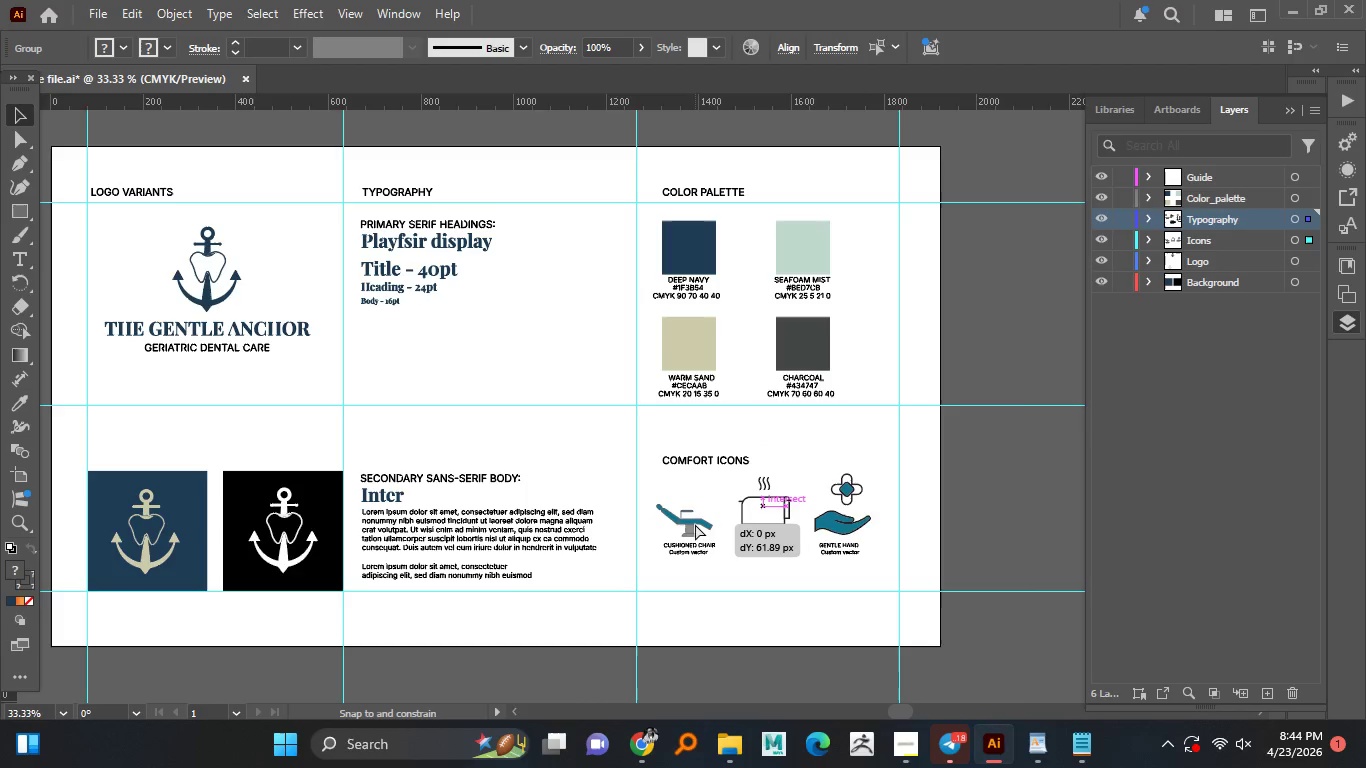 
left_click_drag(start_coordinate=[700, 498], to_coordinate=[690, 542])
 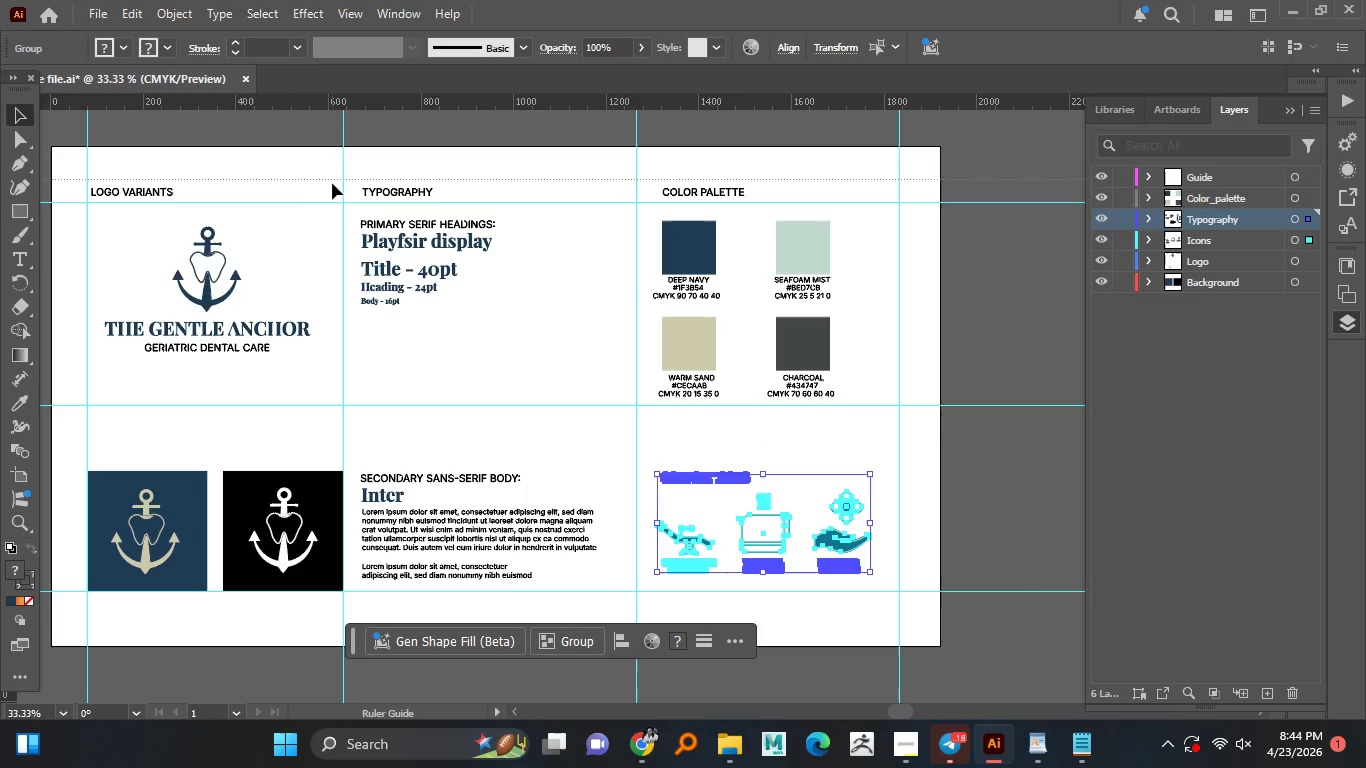 
hold_key(key=ShiftLeft, duration=1.51)
 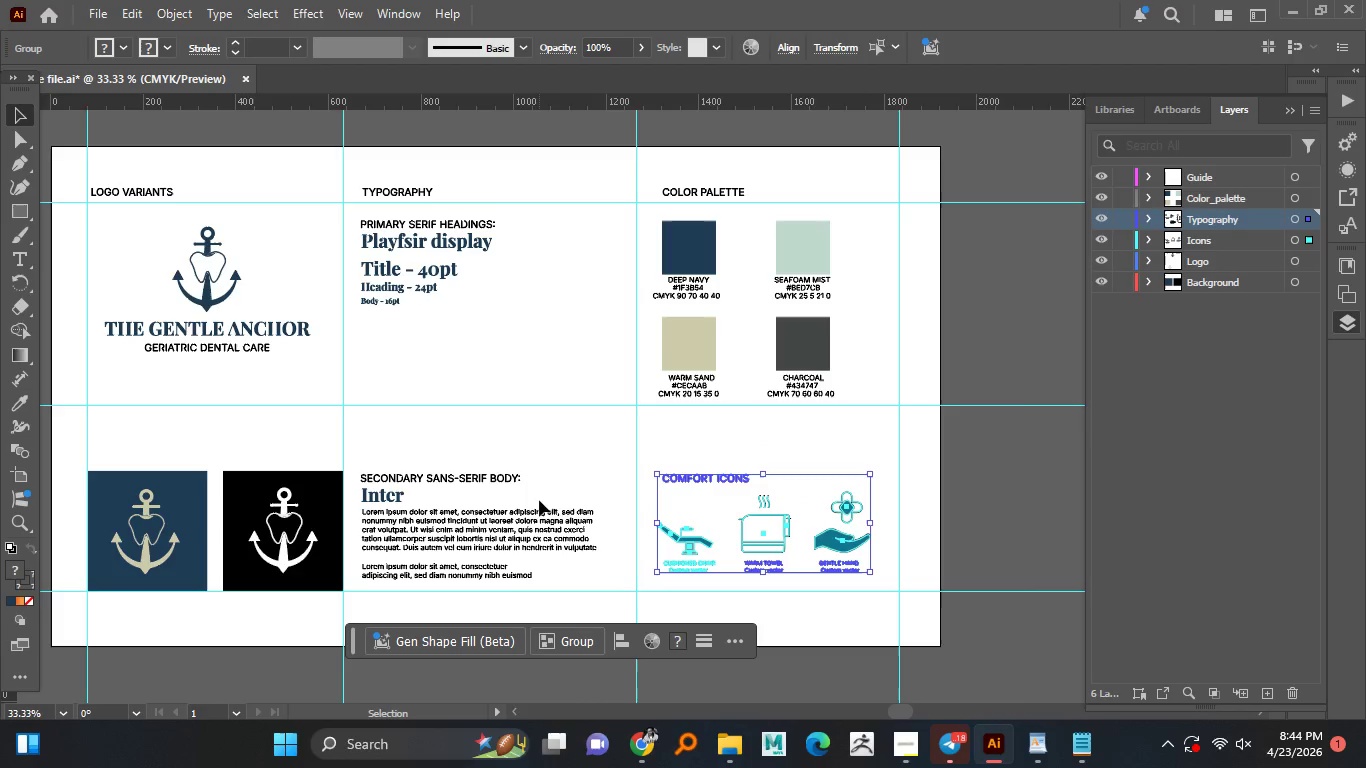 
hold_key(key=ShiftLeft, duration=1.33)
 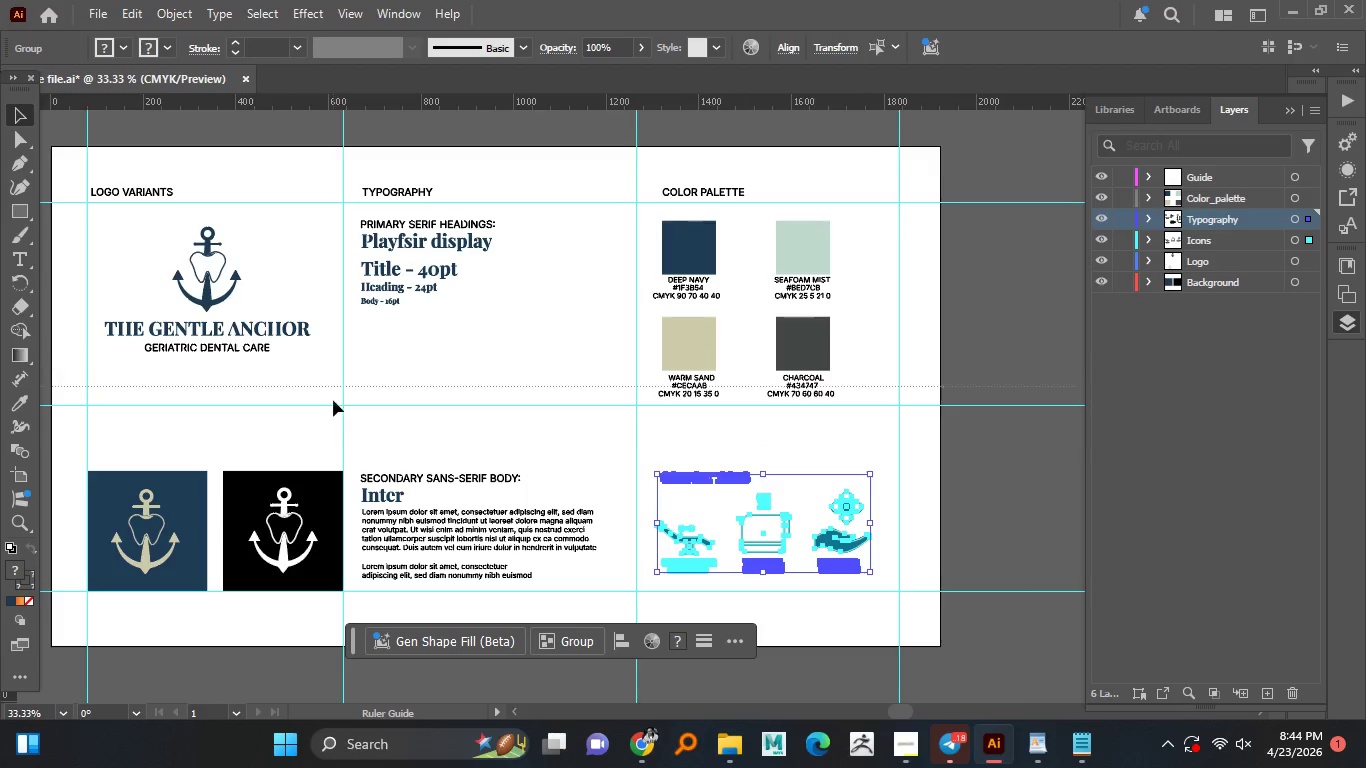 
left_click_drag(start_coordinate=[325, 99], to_coordinate=[328, 468])
 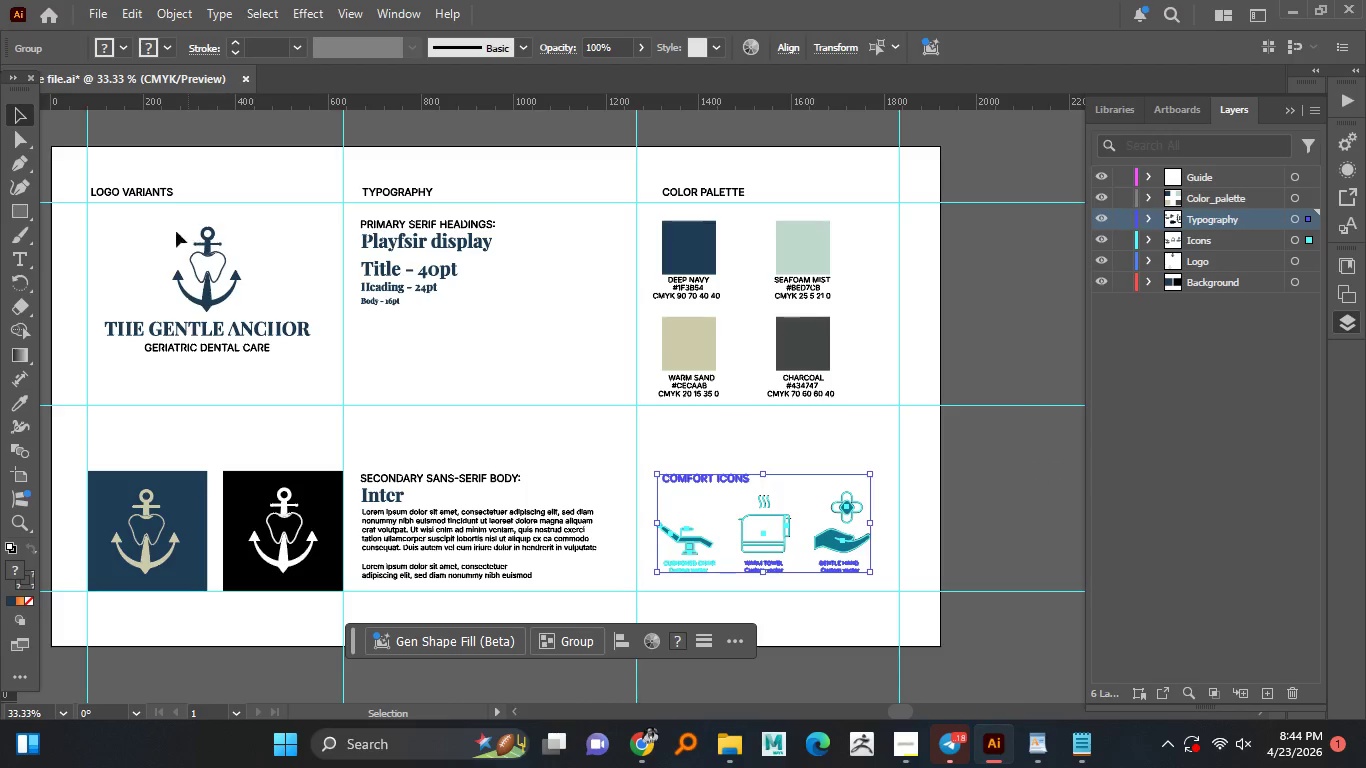 
hold_key(key=ShiftLeft, duration=1.52)
 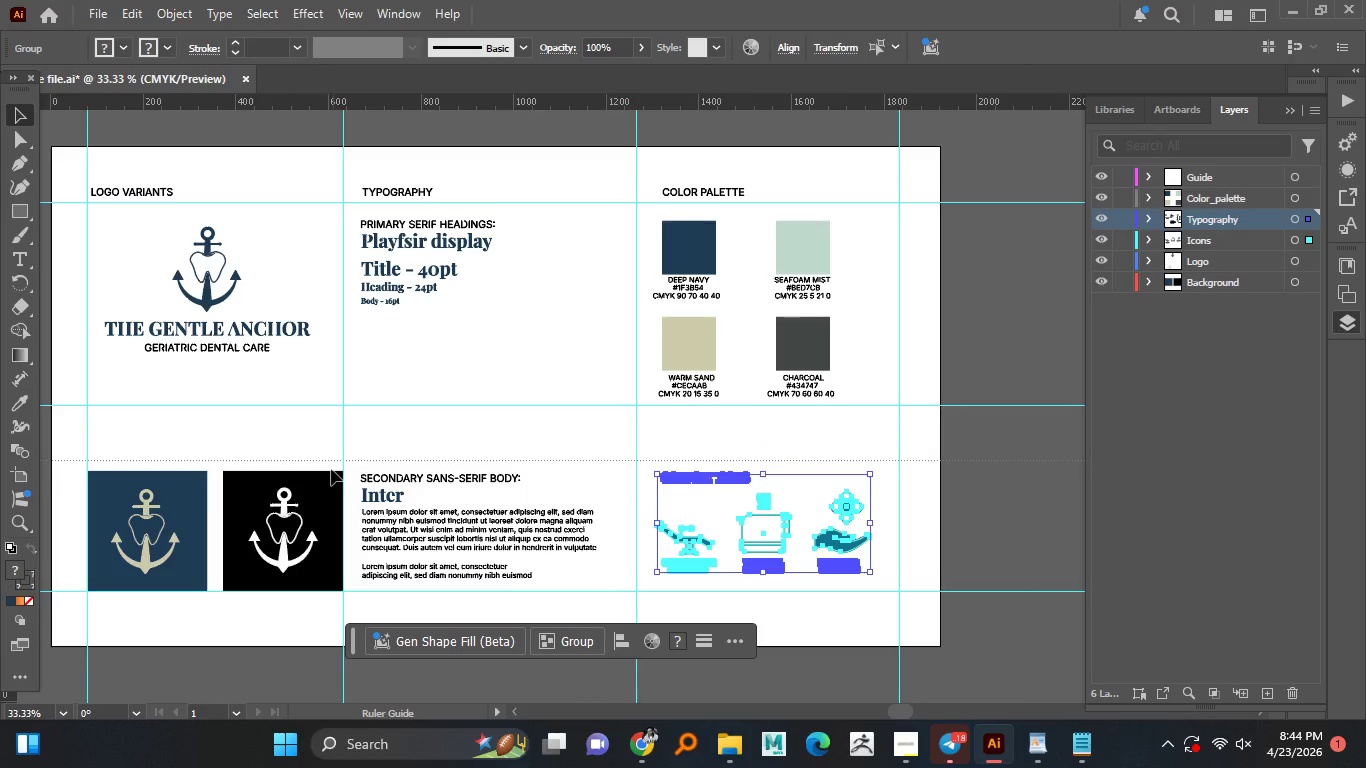 
hold_key(key=ShiftLeft, duration=1.5)
 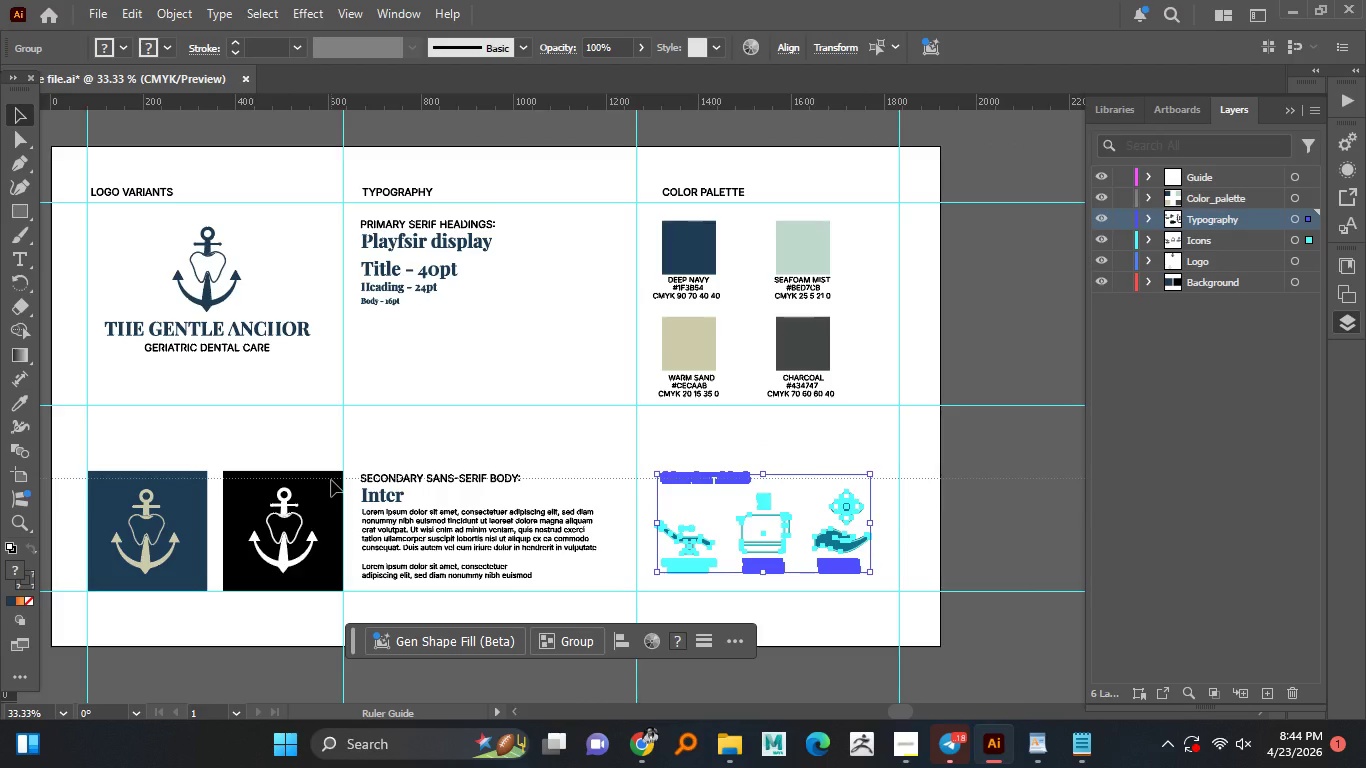 
hold_key(key=ShiftLeft, duration=1.5)
 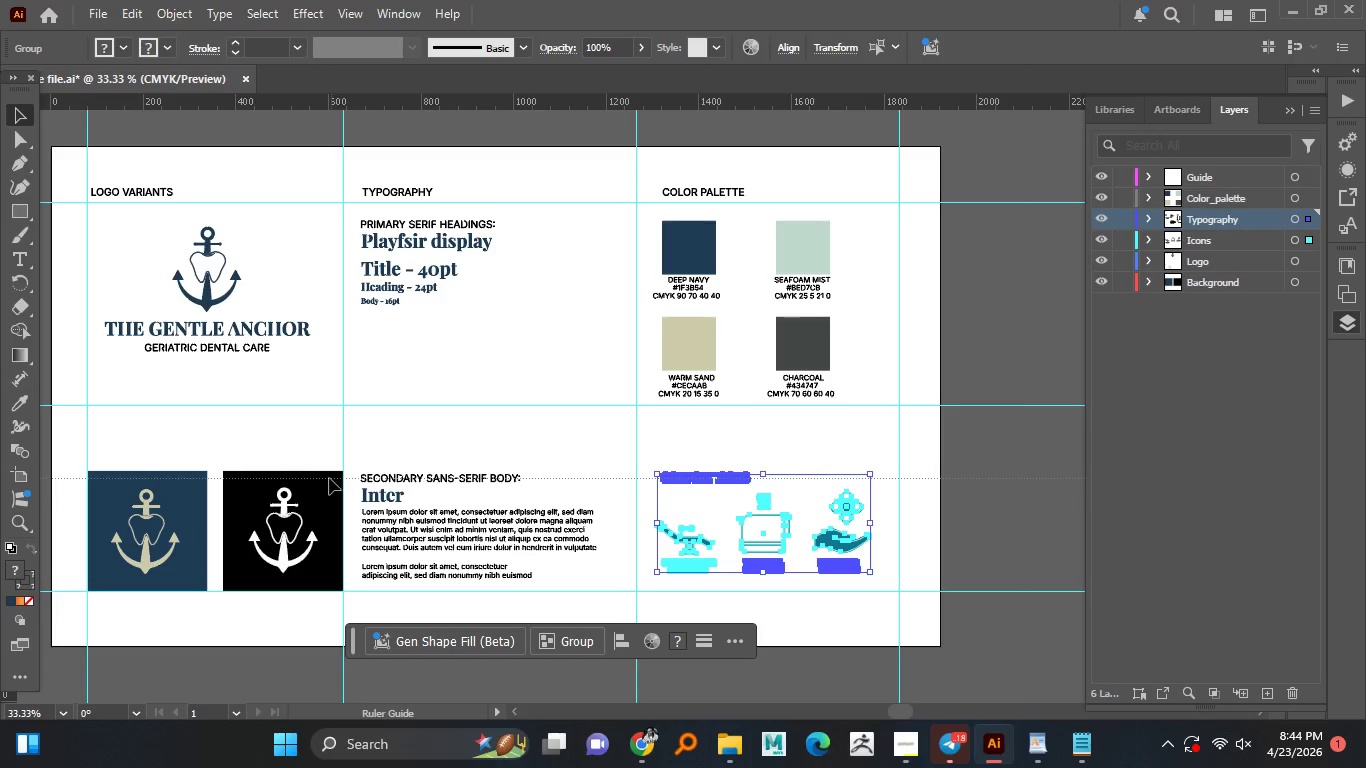 
hold_key(key=ShiftLeft, duration=1.5)
 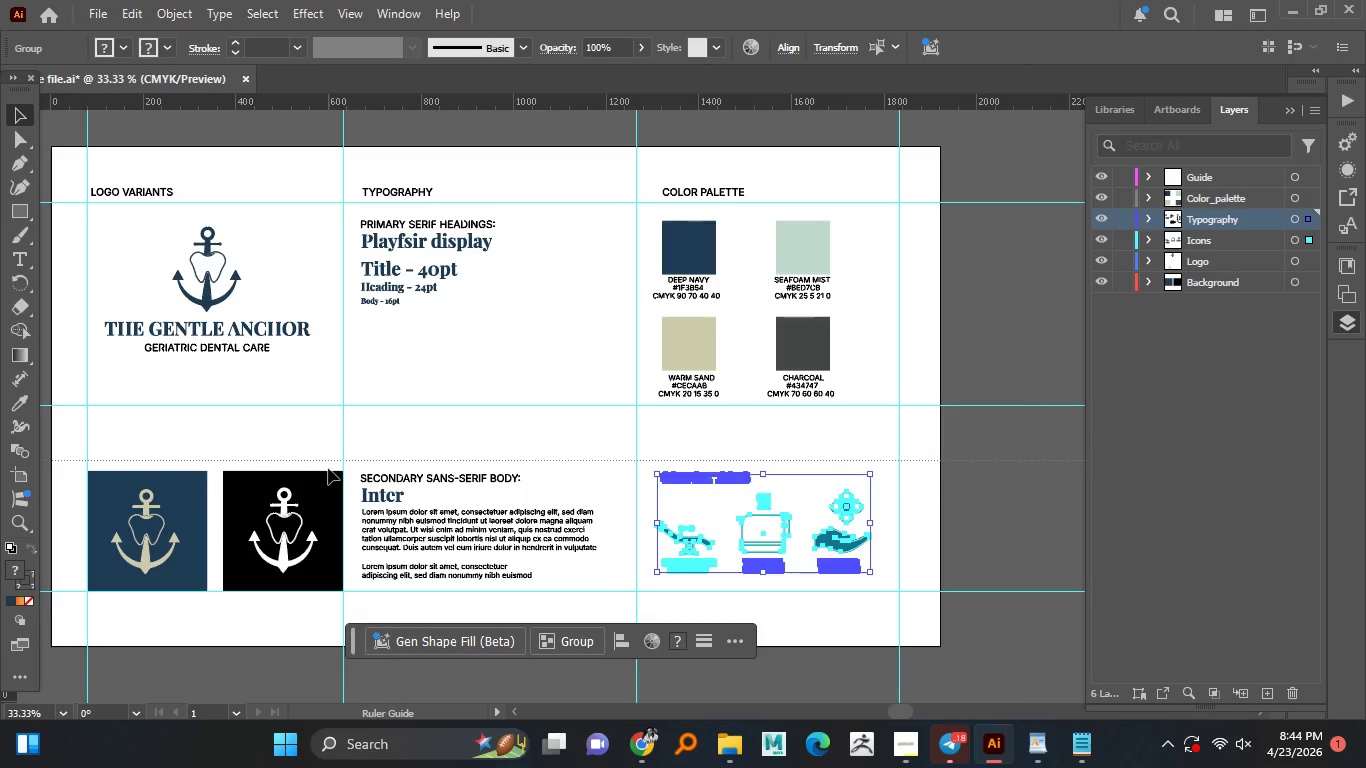 
hold_key(key=ShiftLeft, duration=1.51)
 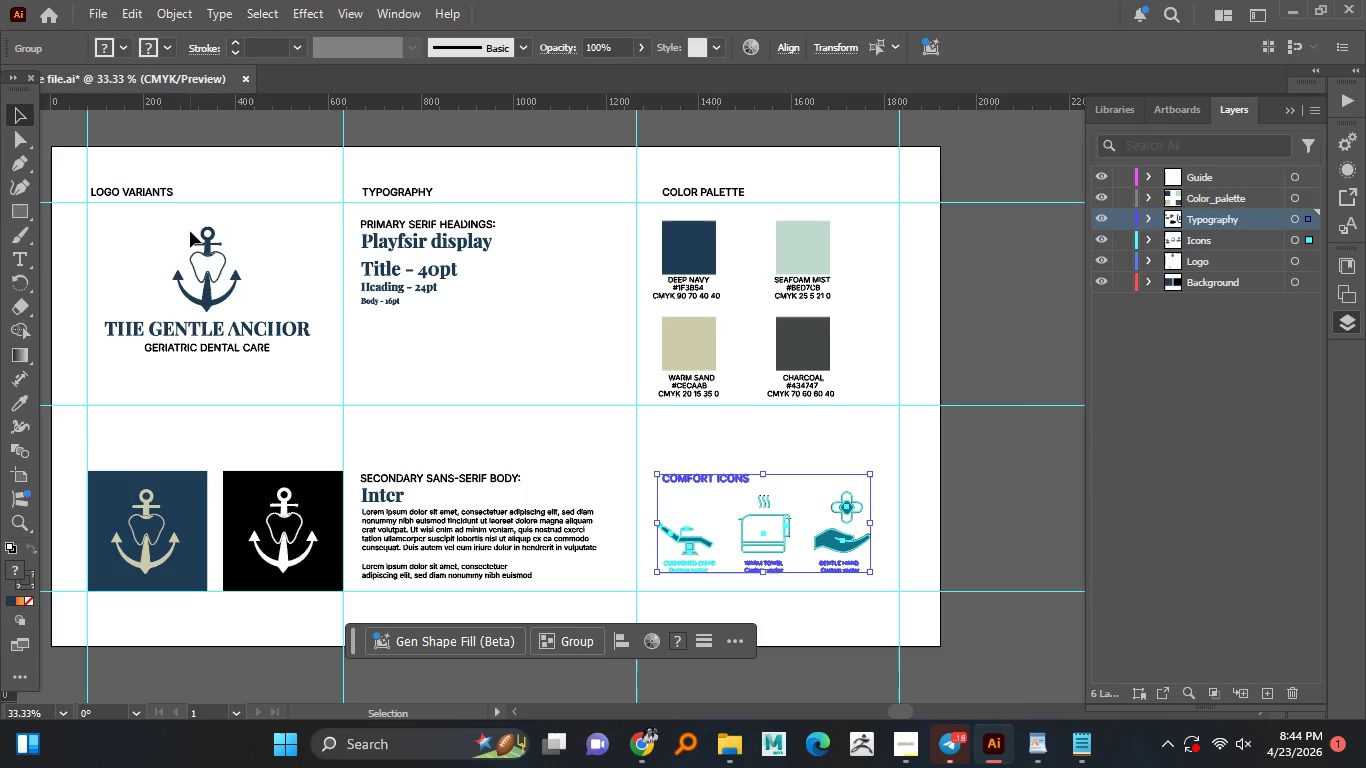 
key(Shift+ShiftLeft)
 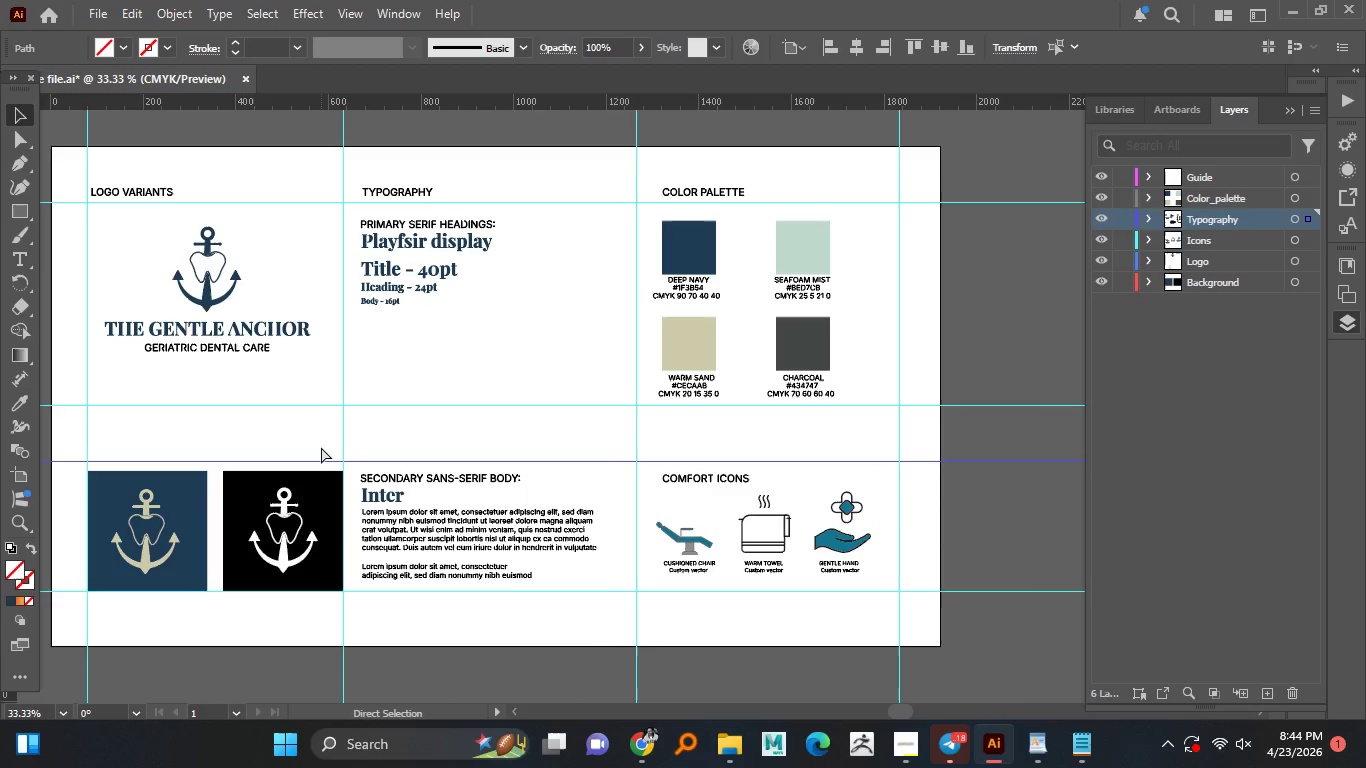 
key(Shift+ShiftLeft)
 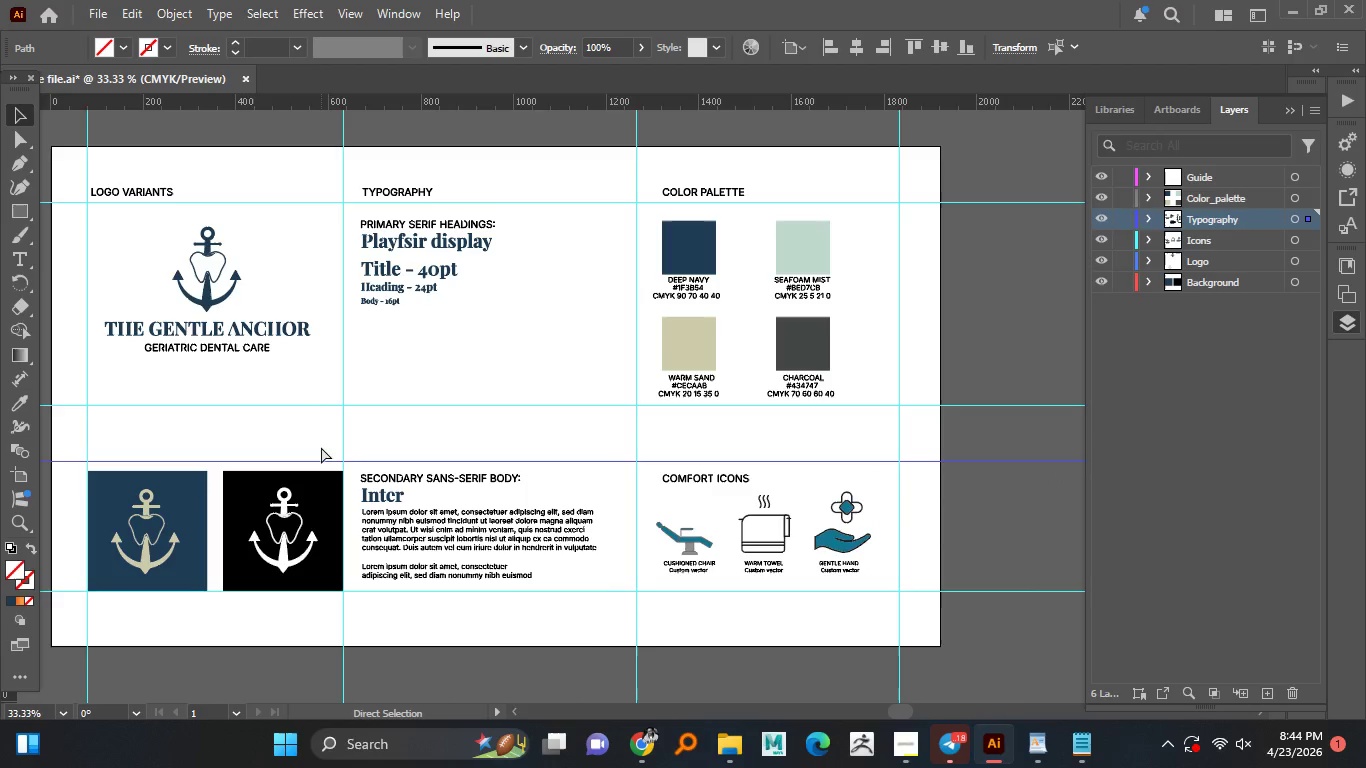 
key(Shift+ShiftLeft)
 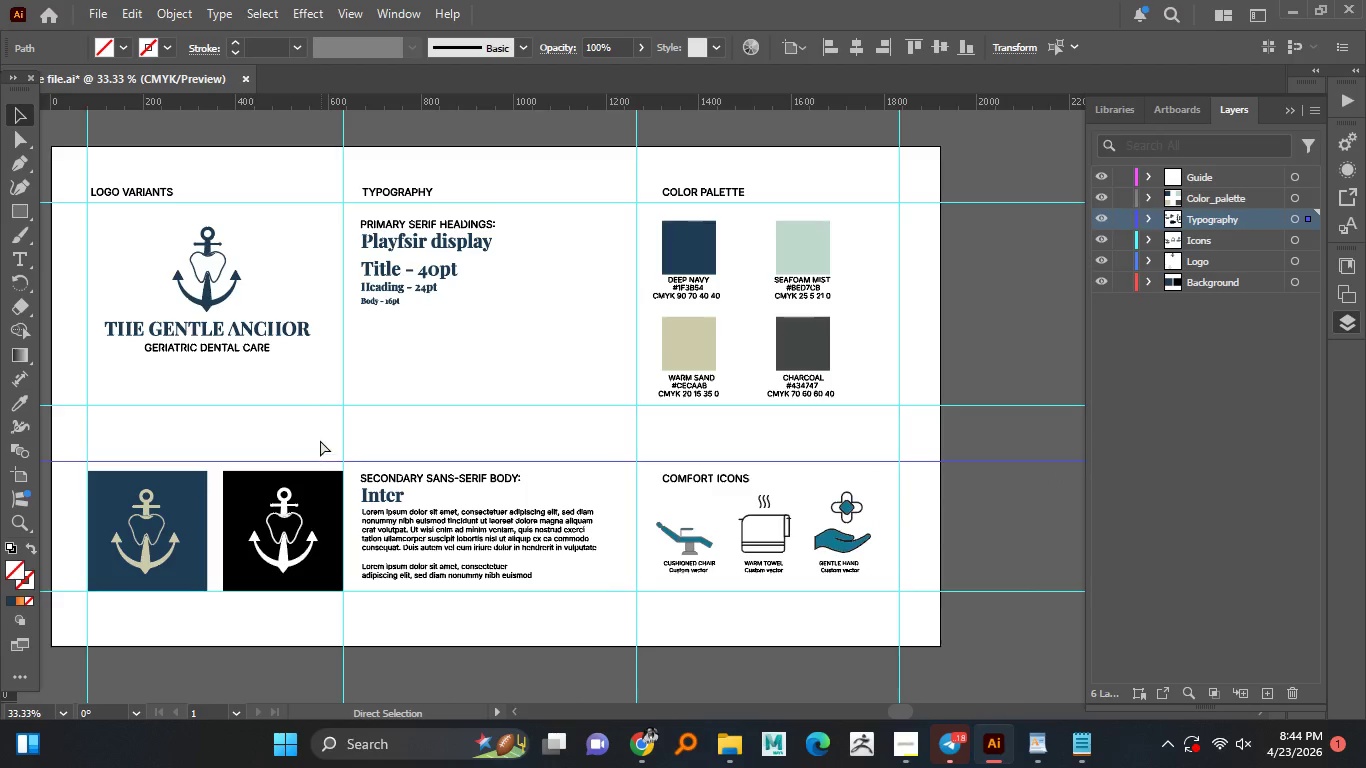 
key(Shift+ShiftLeft)
 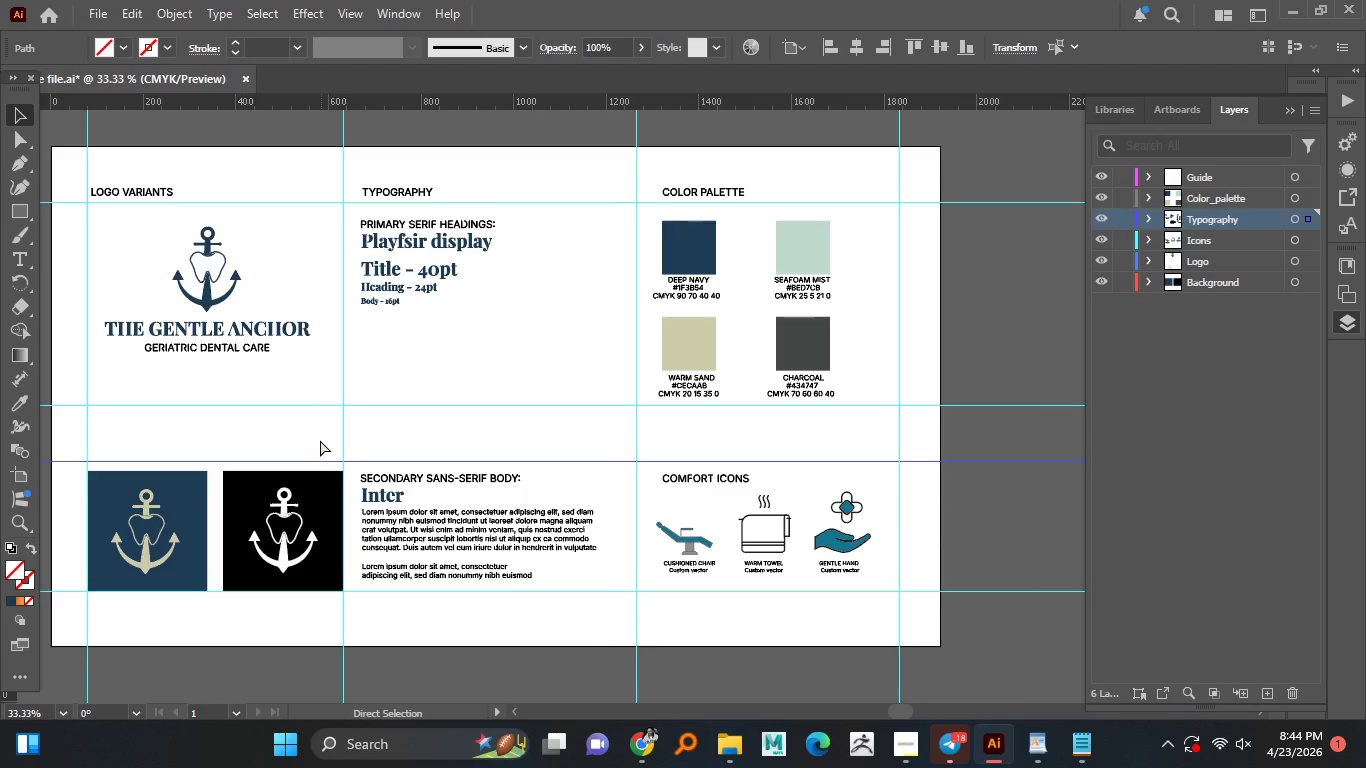 
key(Shift+ShiftLeft)
 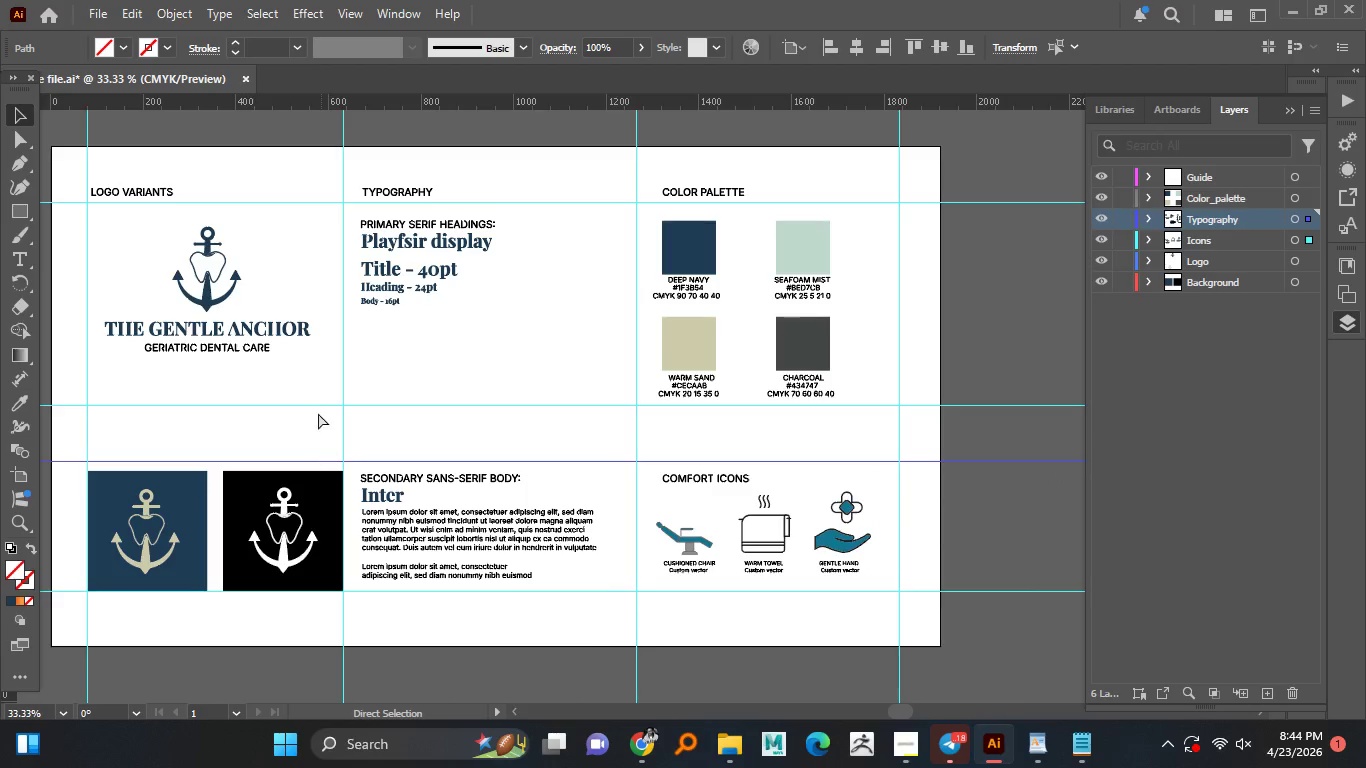 
key(Shift+ShiftLeft)
 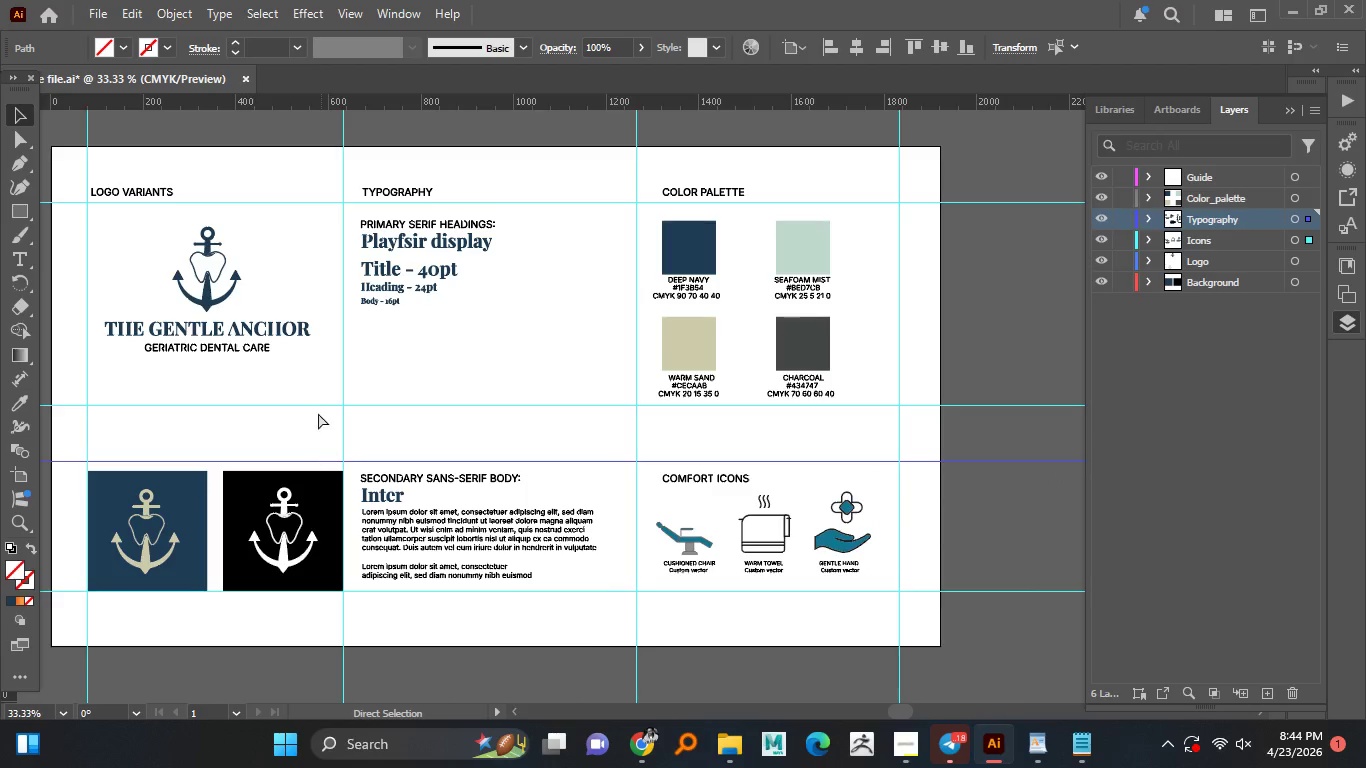 
key(Shift+ShiftLeft)
 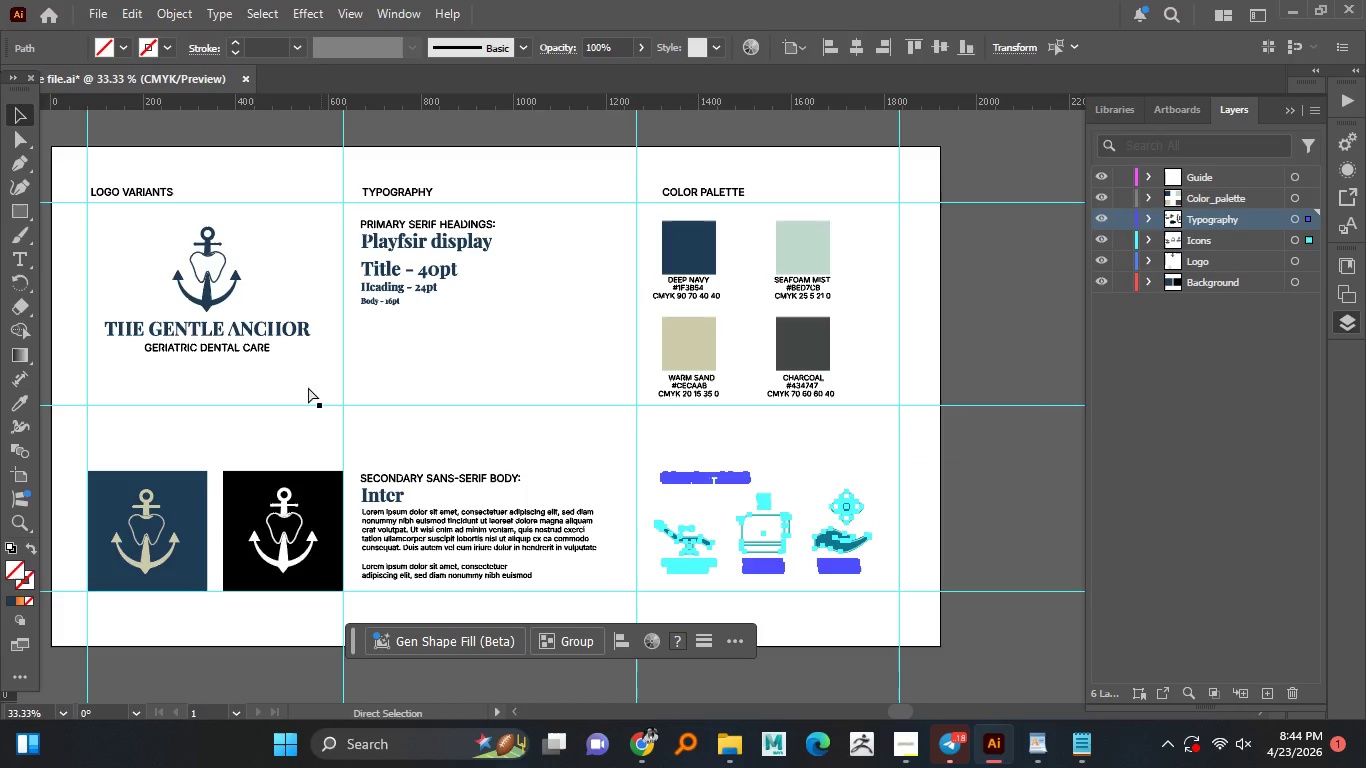 
key(Shift+ShiftLeft)
 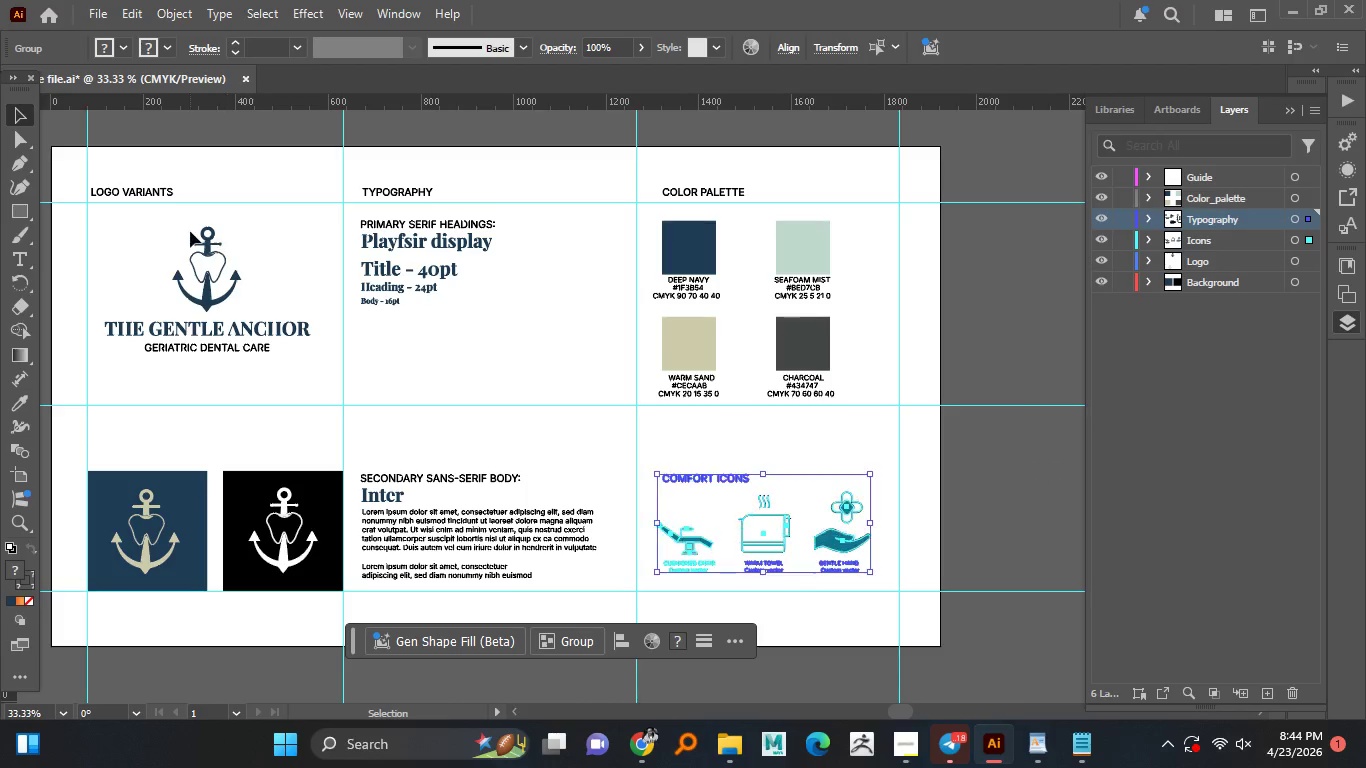 
key(Control+Z)
 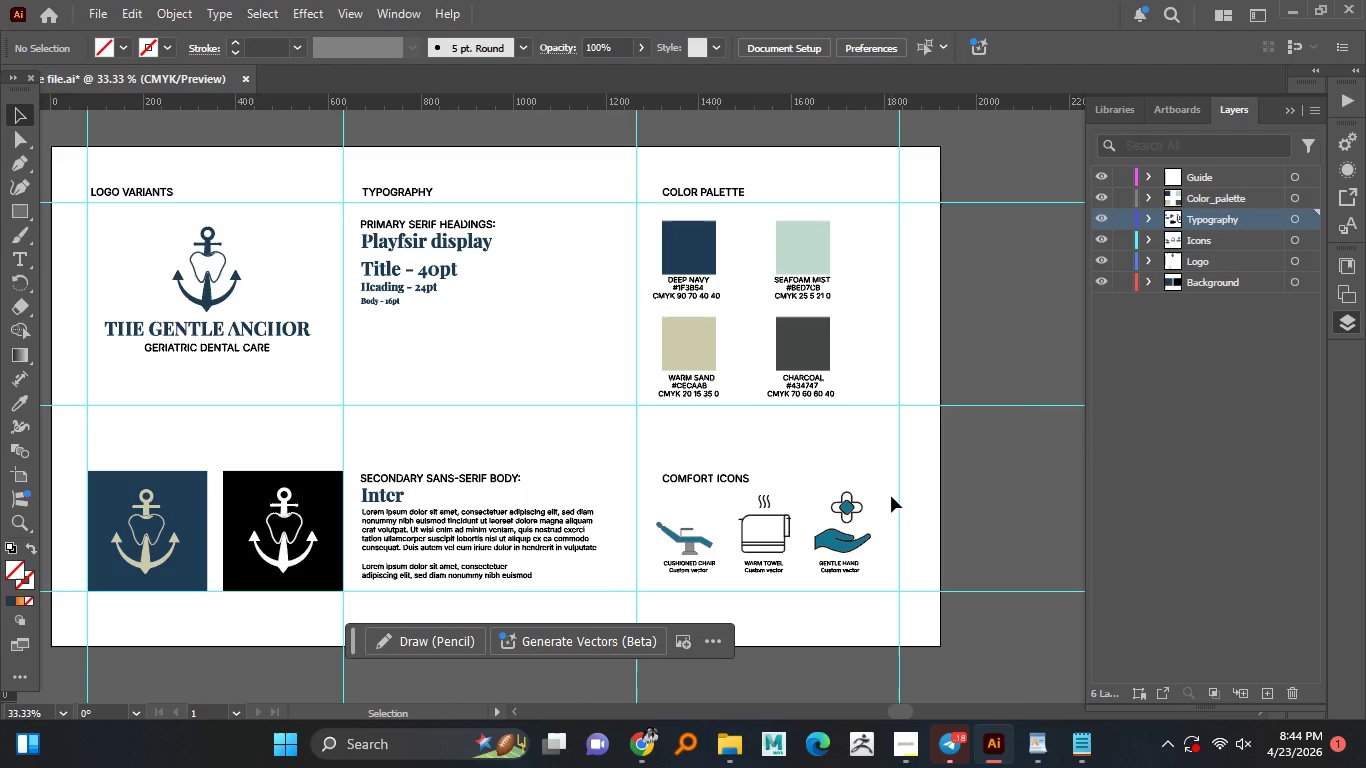 
wait(9.91)
 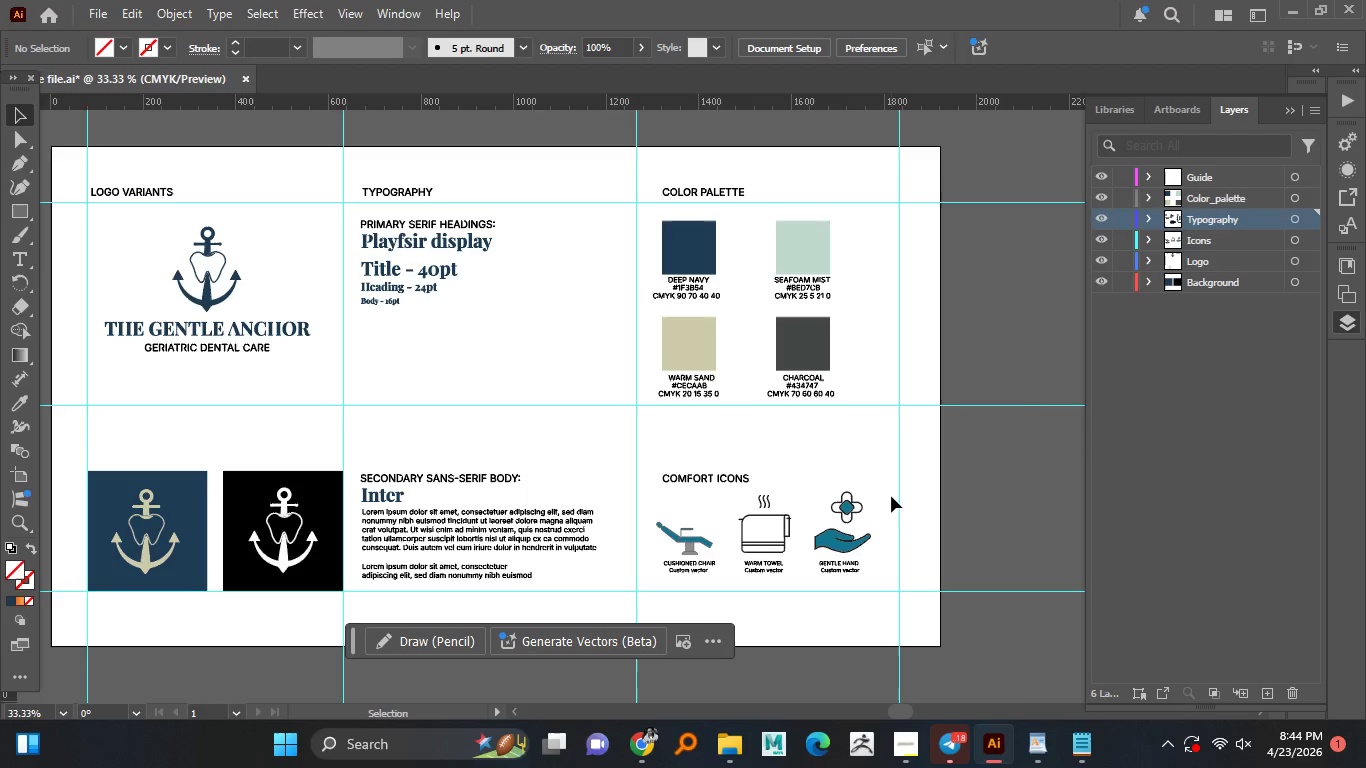 
left_click_drag(start_coordinate=[758, 226], to_coordinate=[804, 374])
 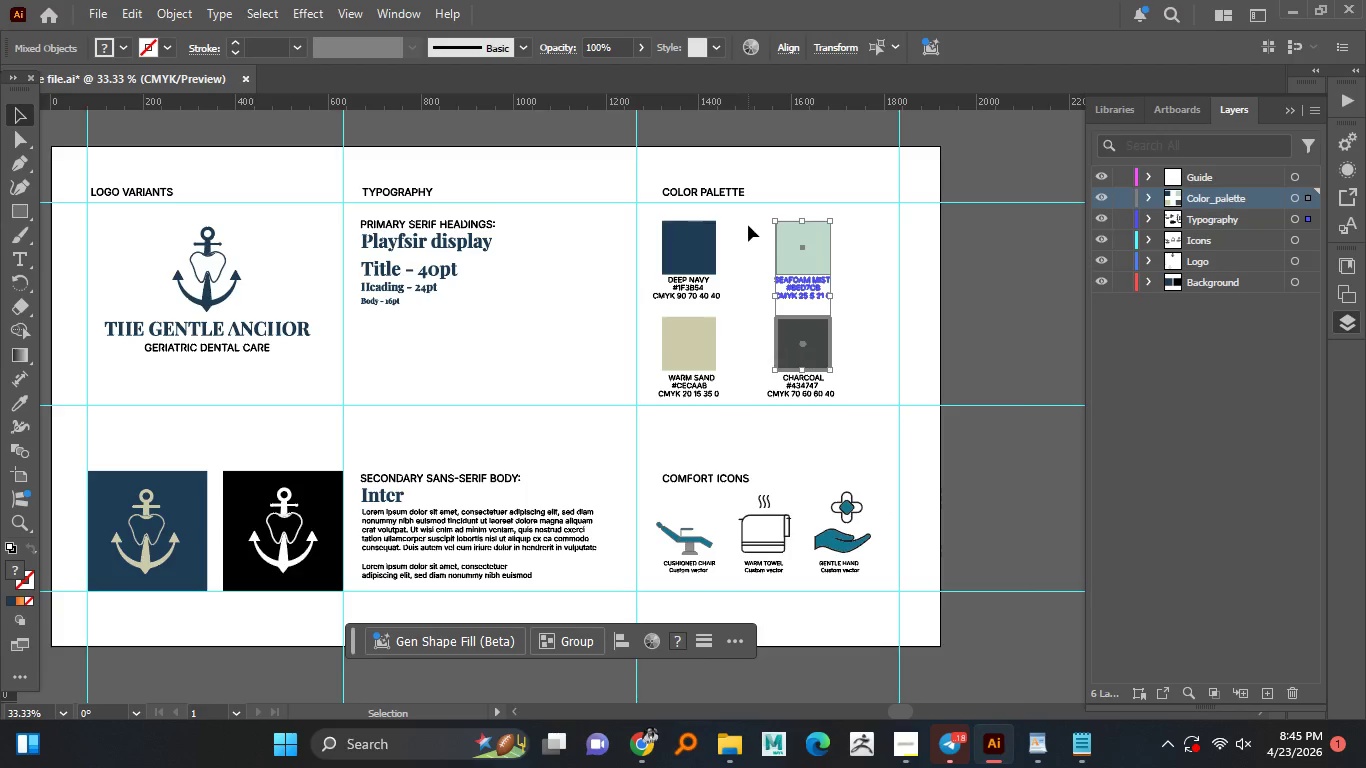 
hold_key(key=ShiftLeft, duration=0.48)
 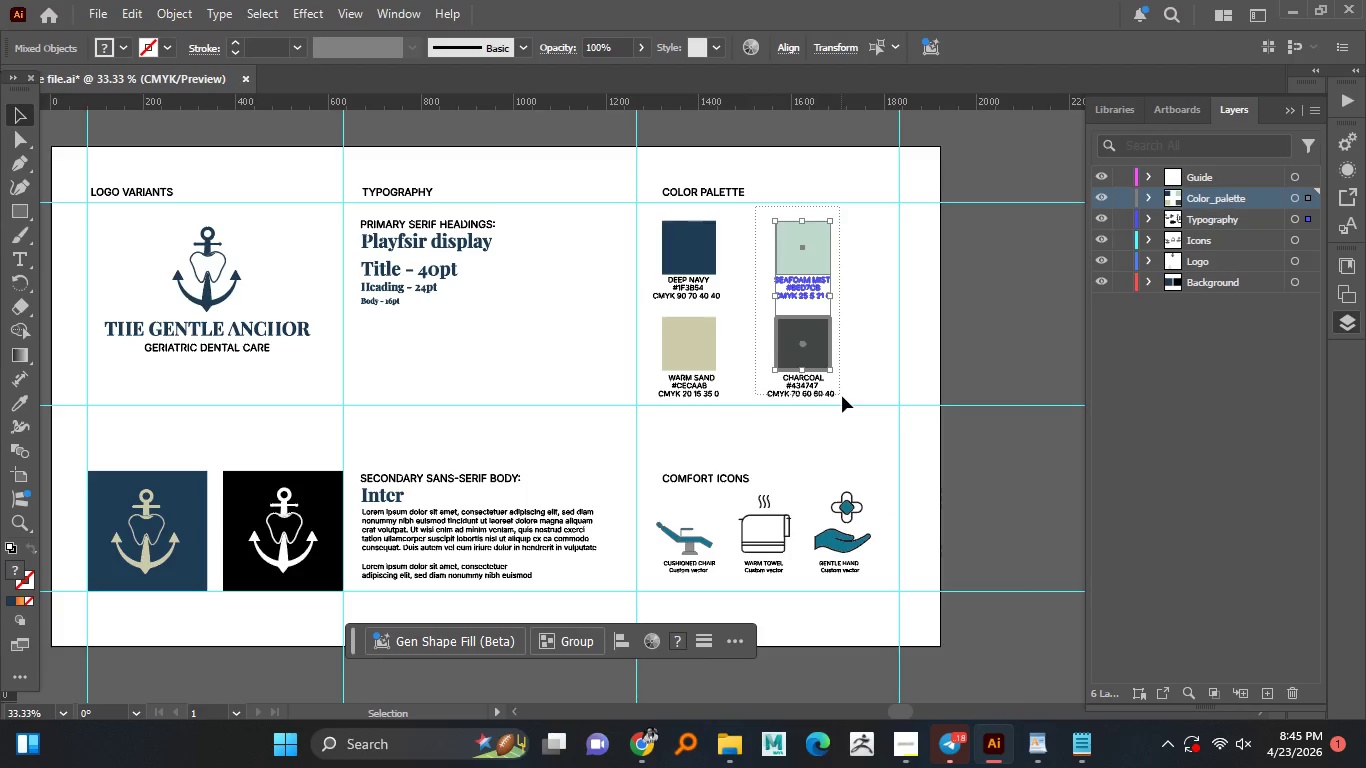 
left_click_drag(start_coordinate=[756, 208], to_coordinate=[842, 396])
 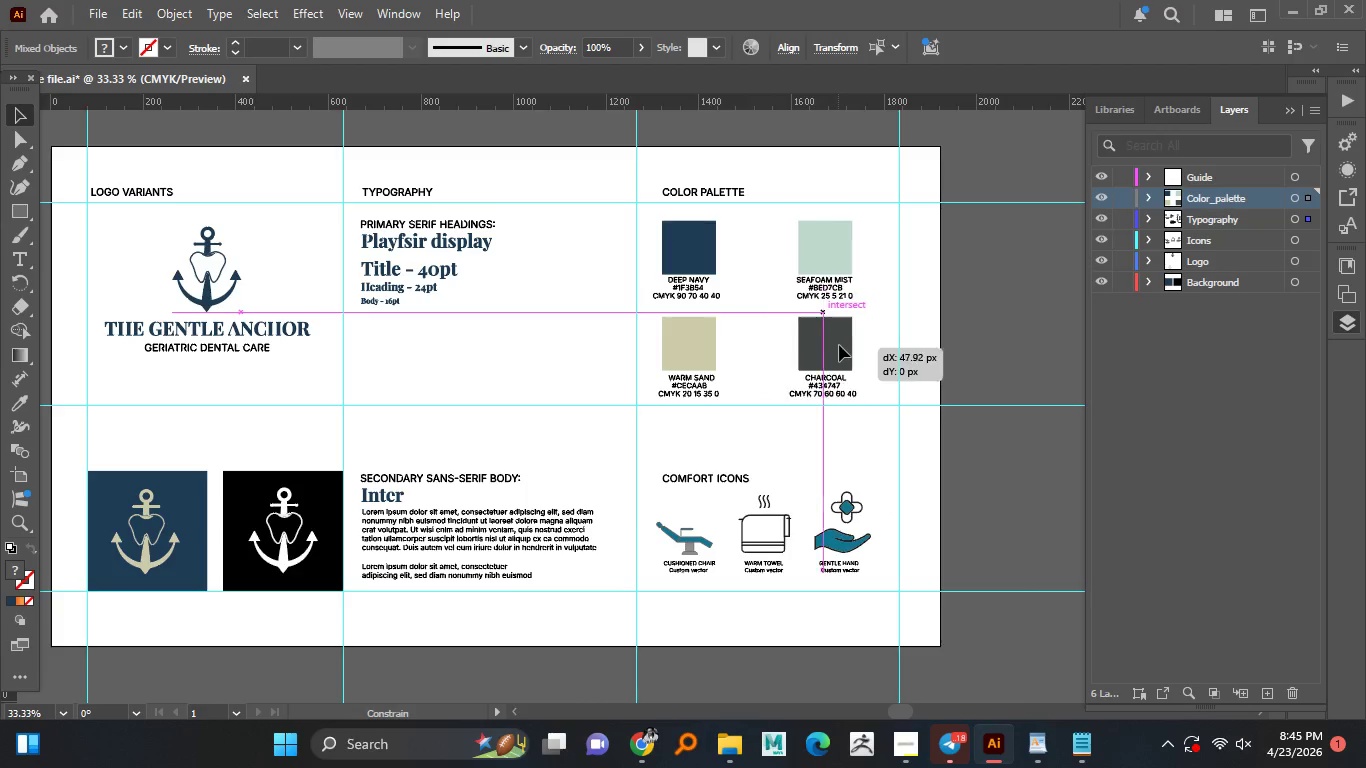 
left_click_drag(start_coordinate=[816, 345], to_coordinate=[856, 338])
 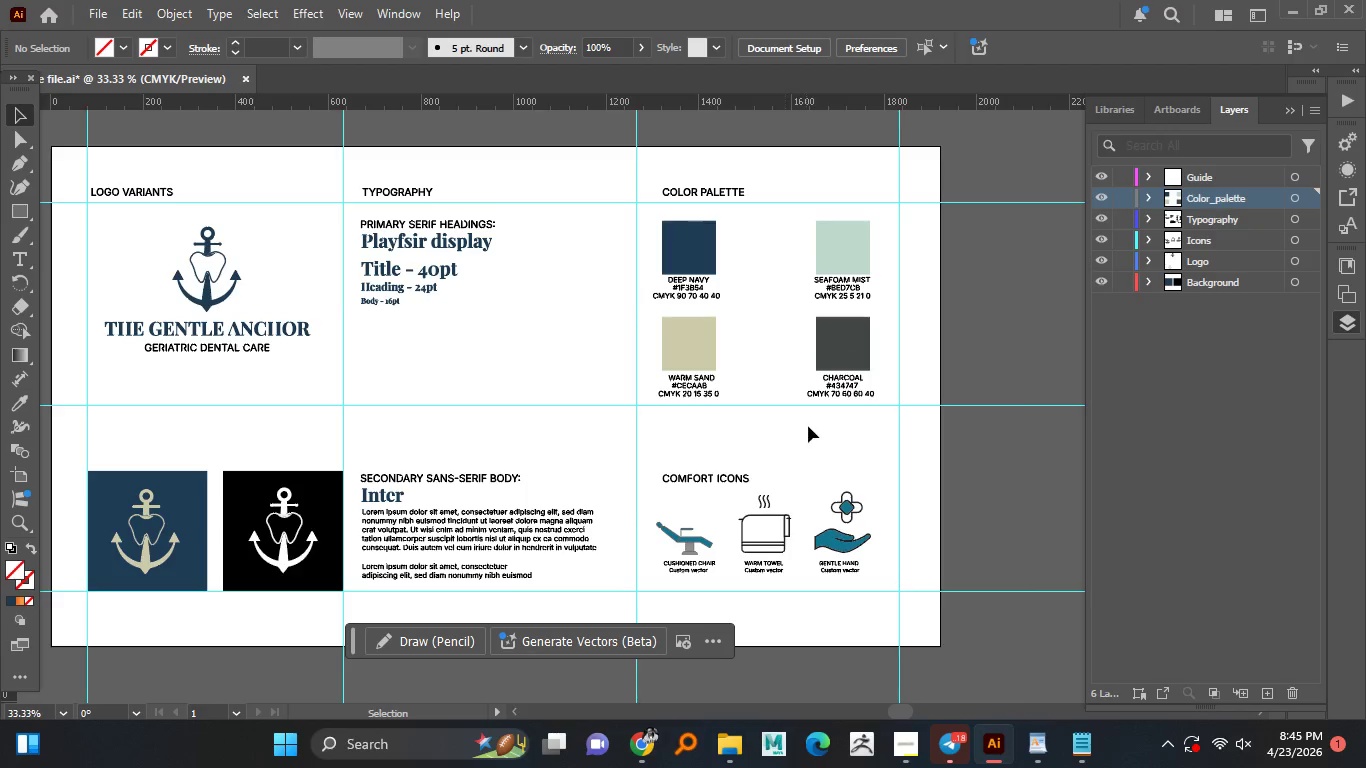 
hold_key(key=ShiftLeft, duration=1.51)
 